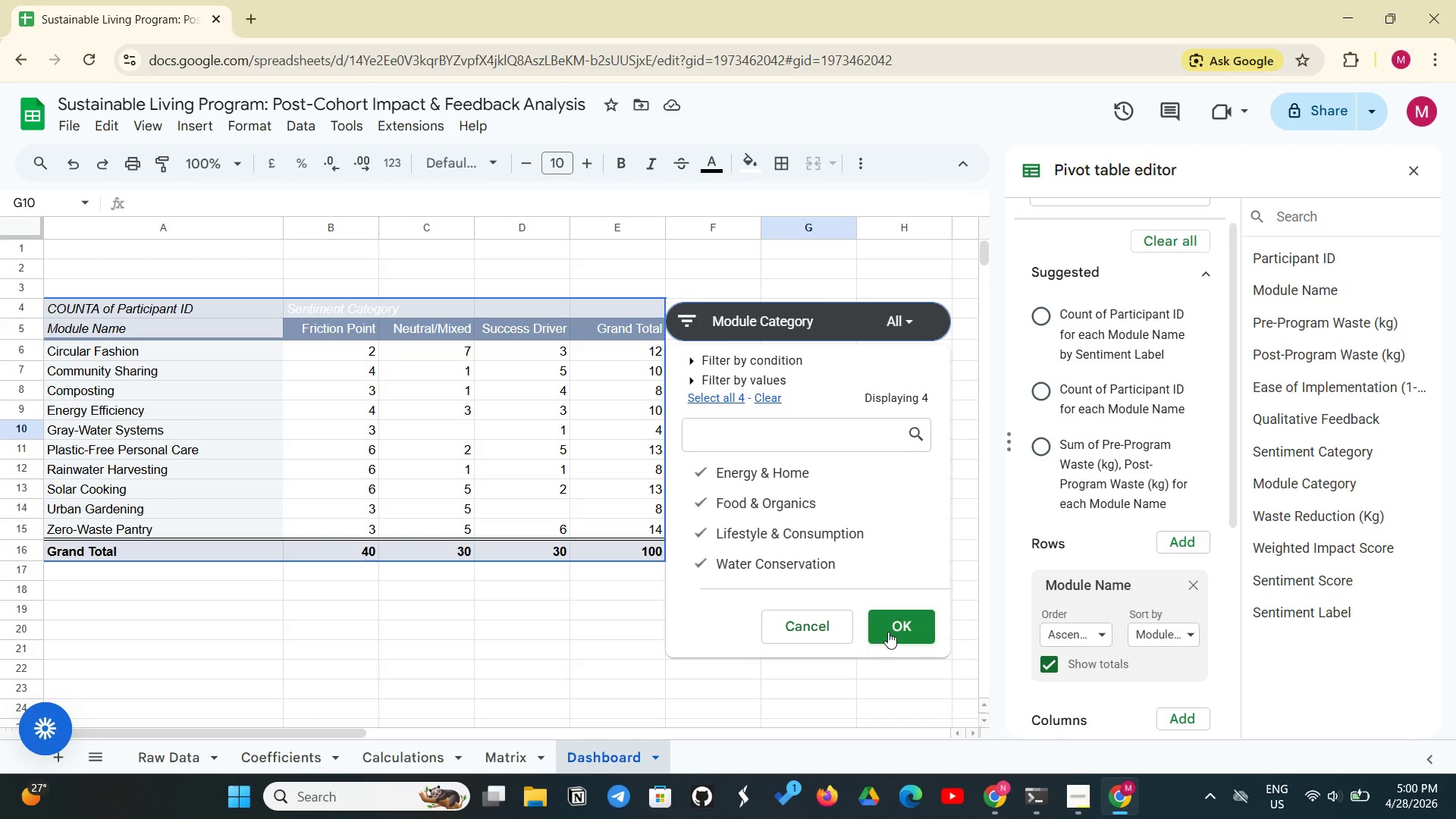 
left_click([888, 632])
 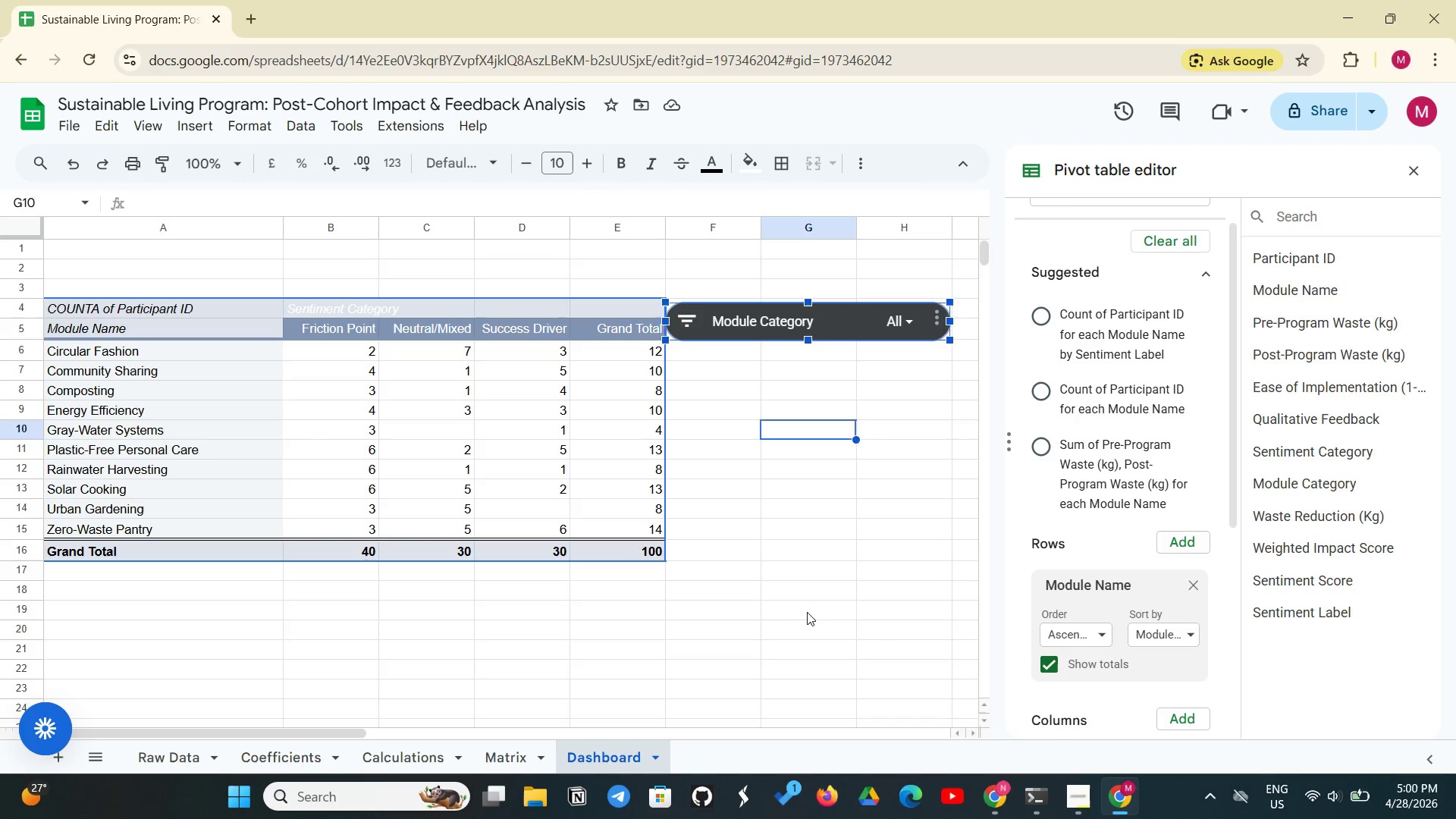 
left_click([807, 612])
 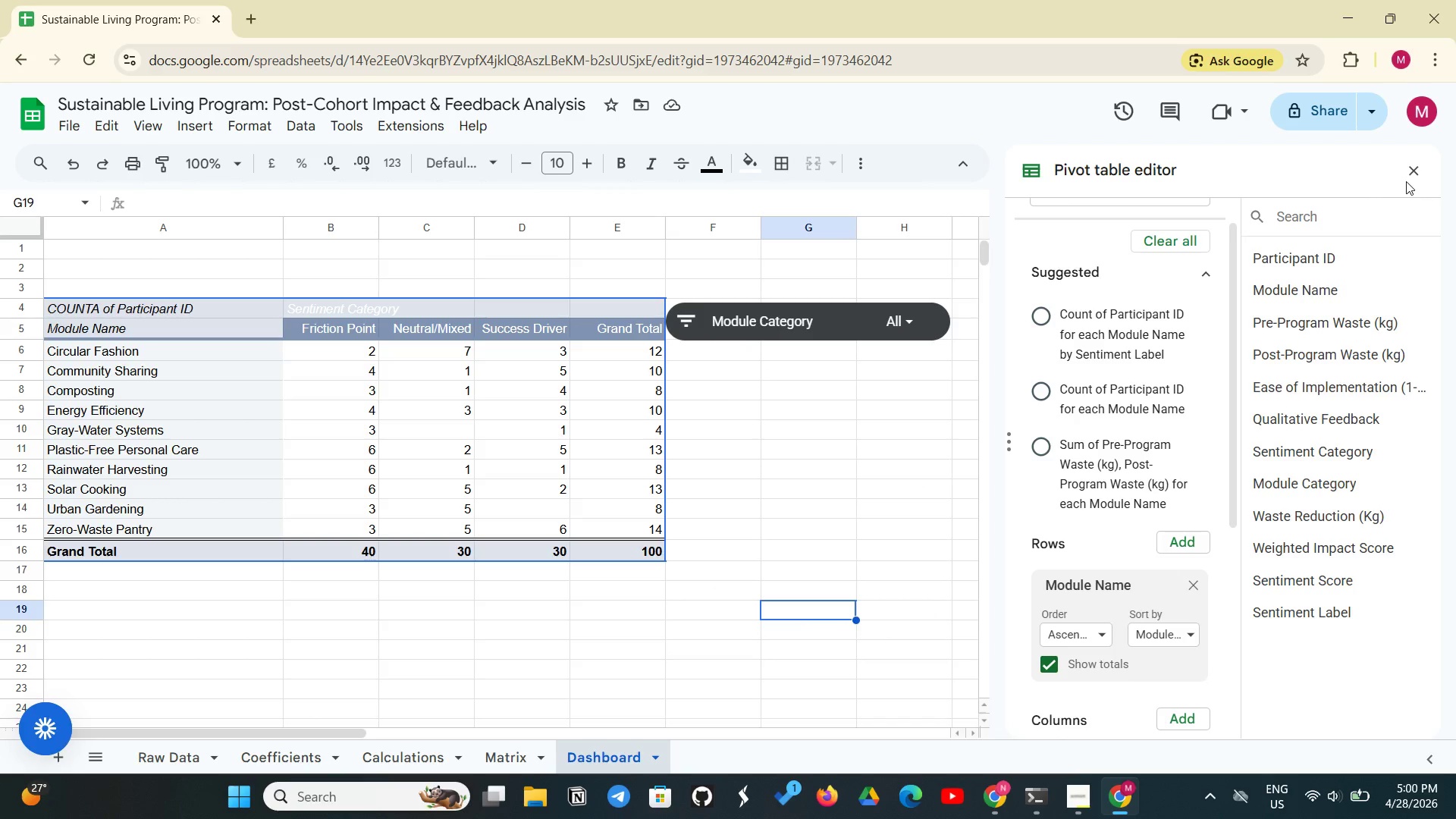 
left_click([1406, 181])
 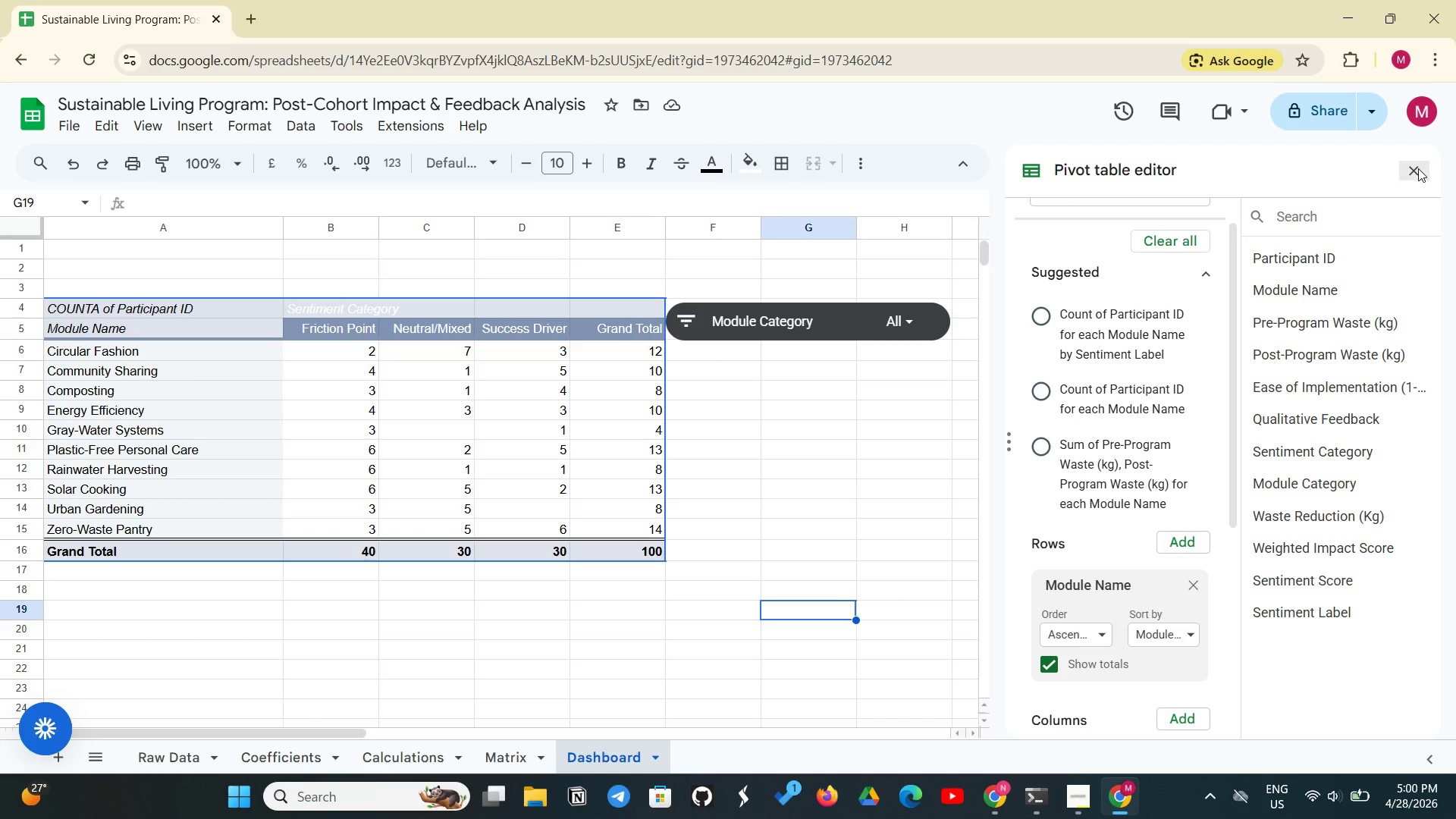 
left_click([1418, 168])
 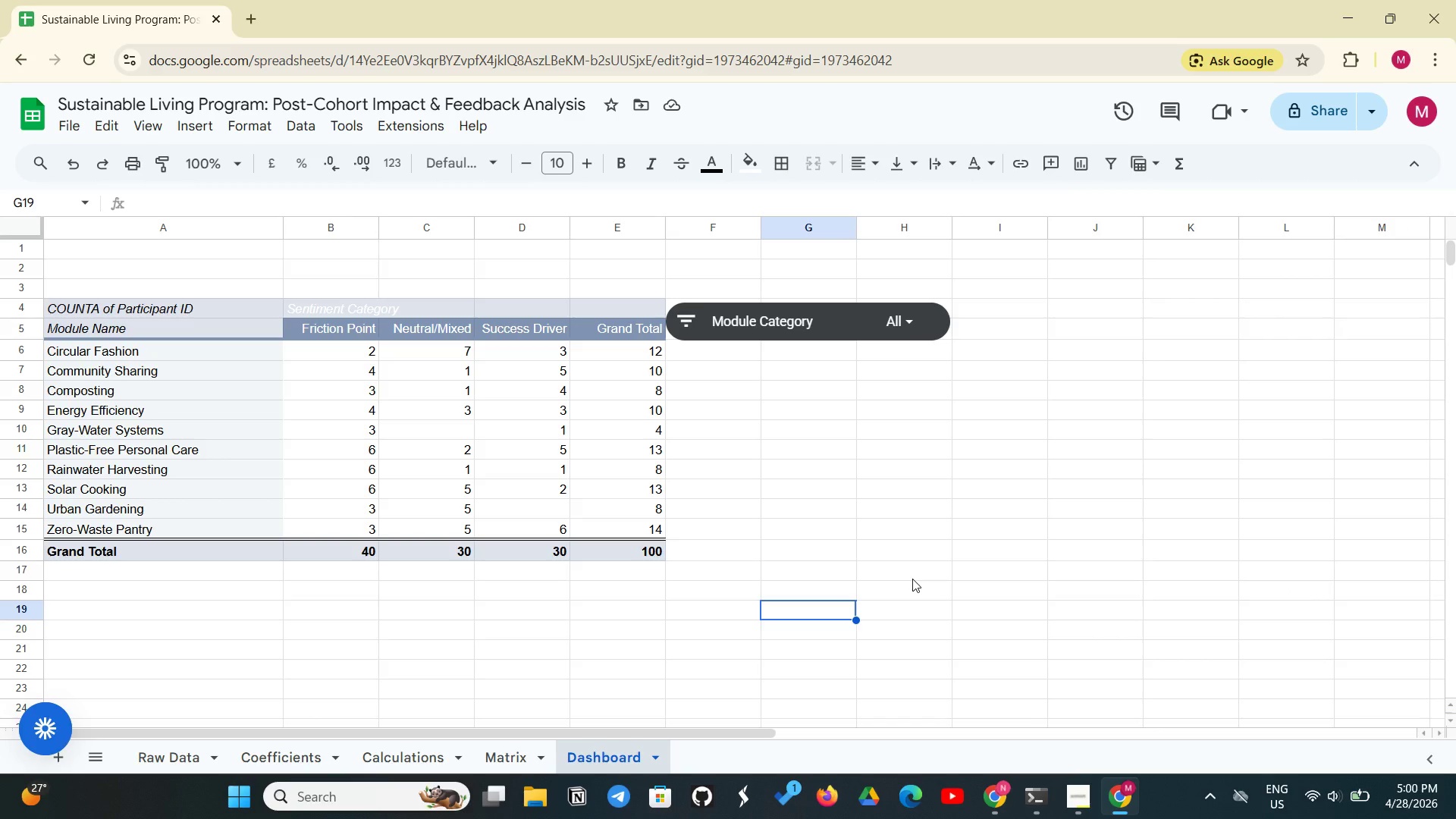 
wait(7.59)
 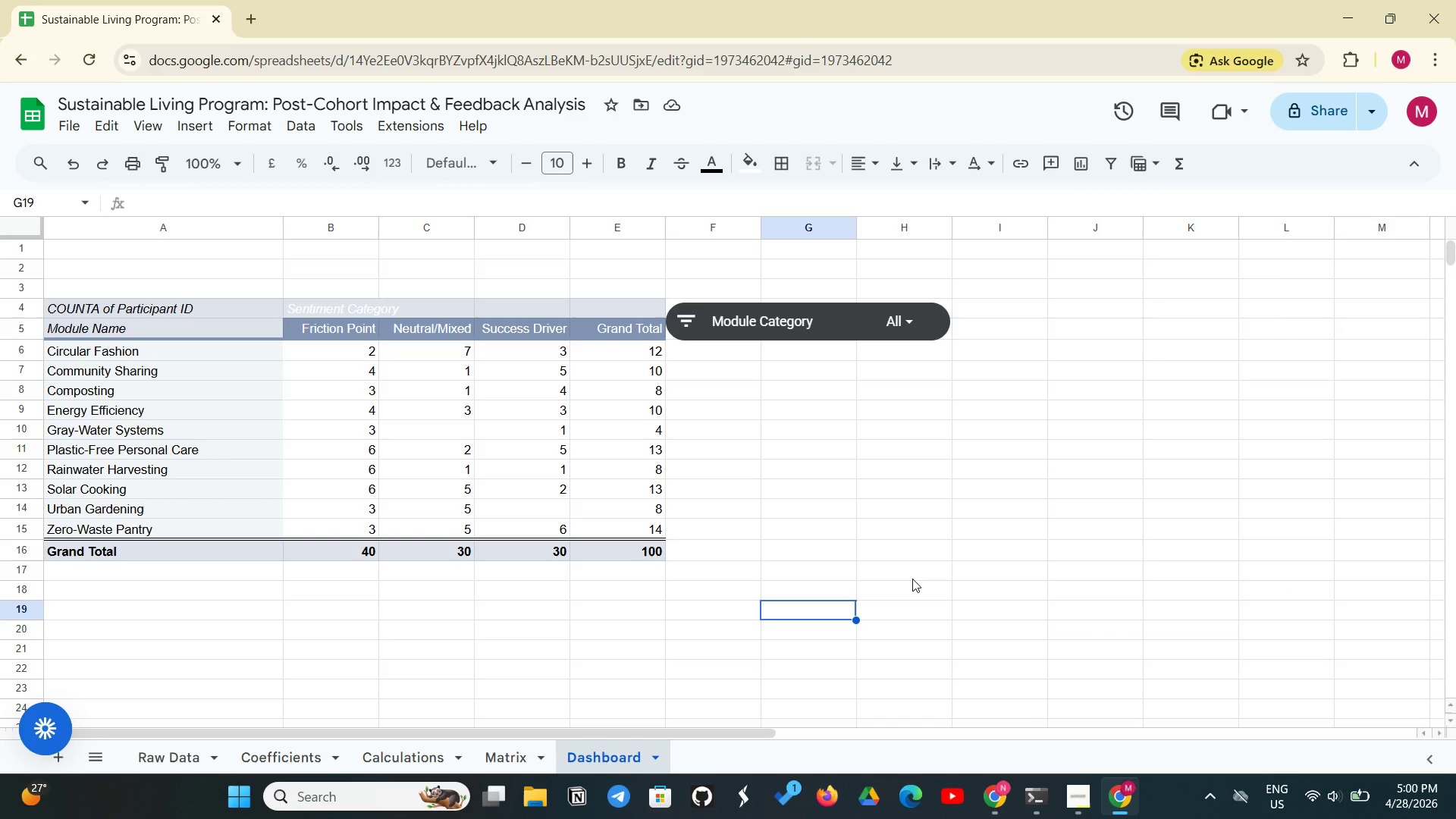 
left_click([917, 313])
 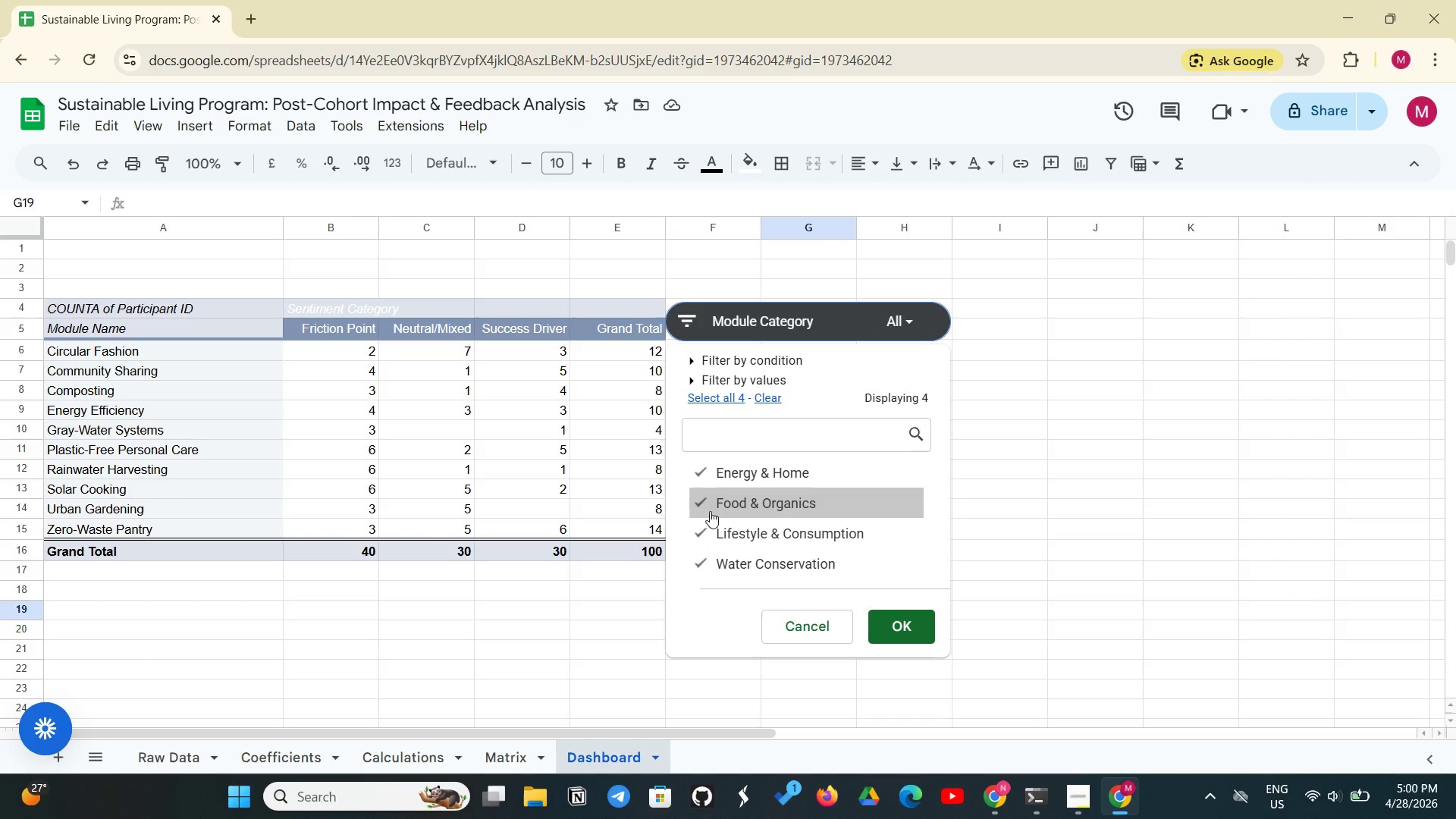 
left_click([710, 511])
 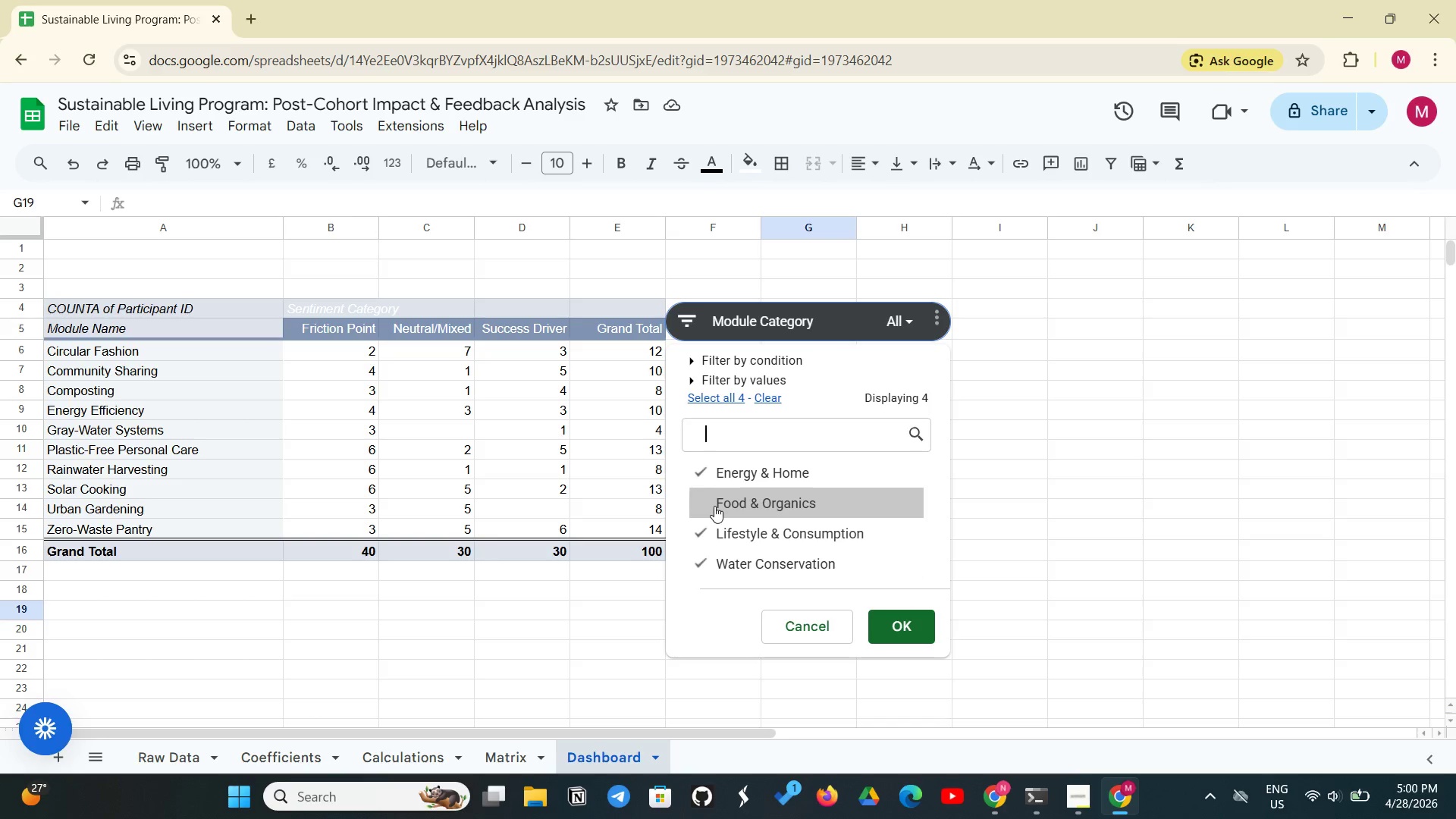 
wait(12.27)
 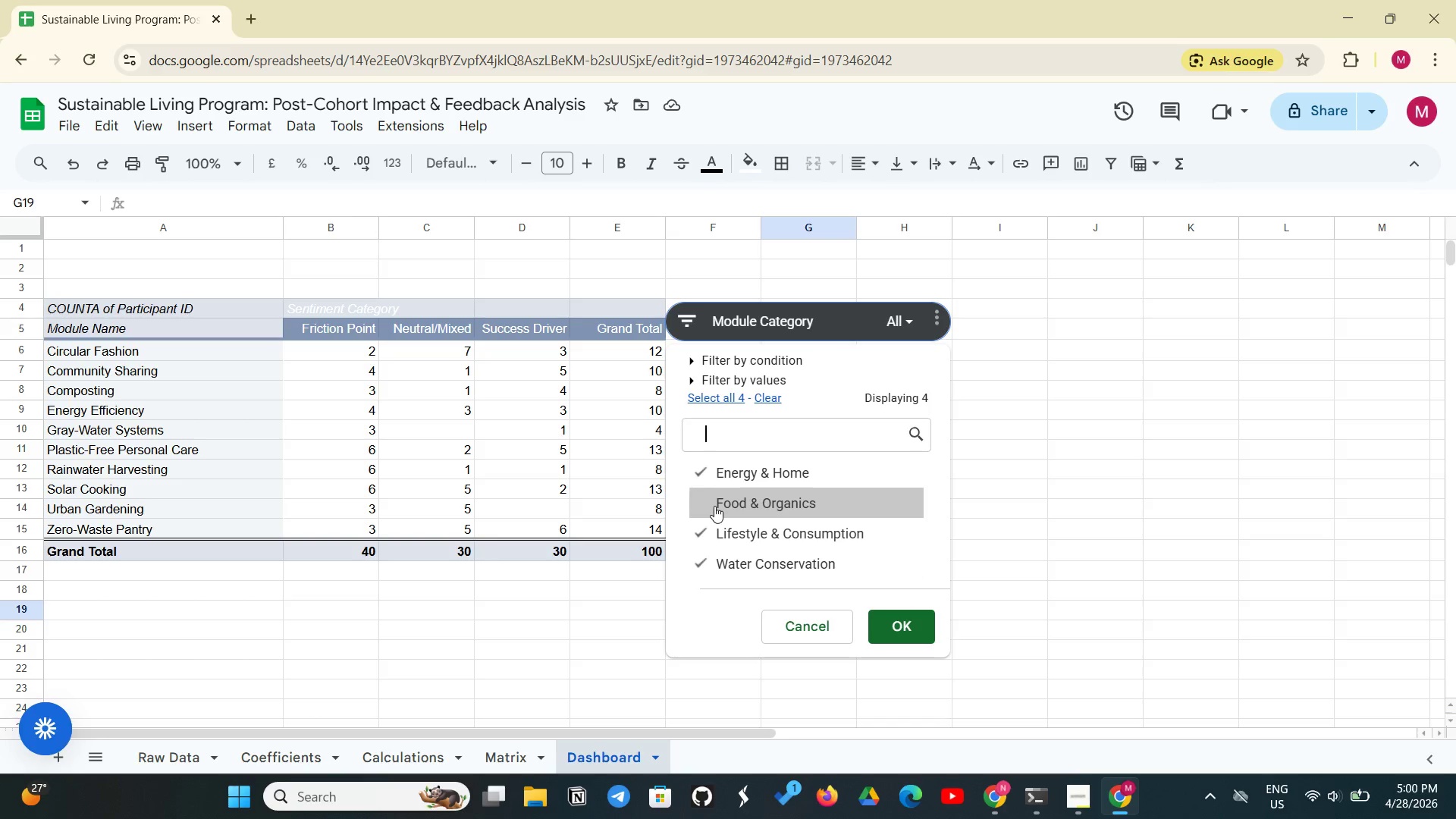 
left_click([737, 463])
 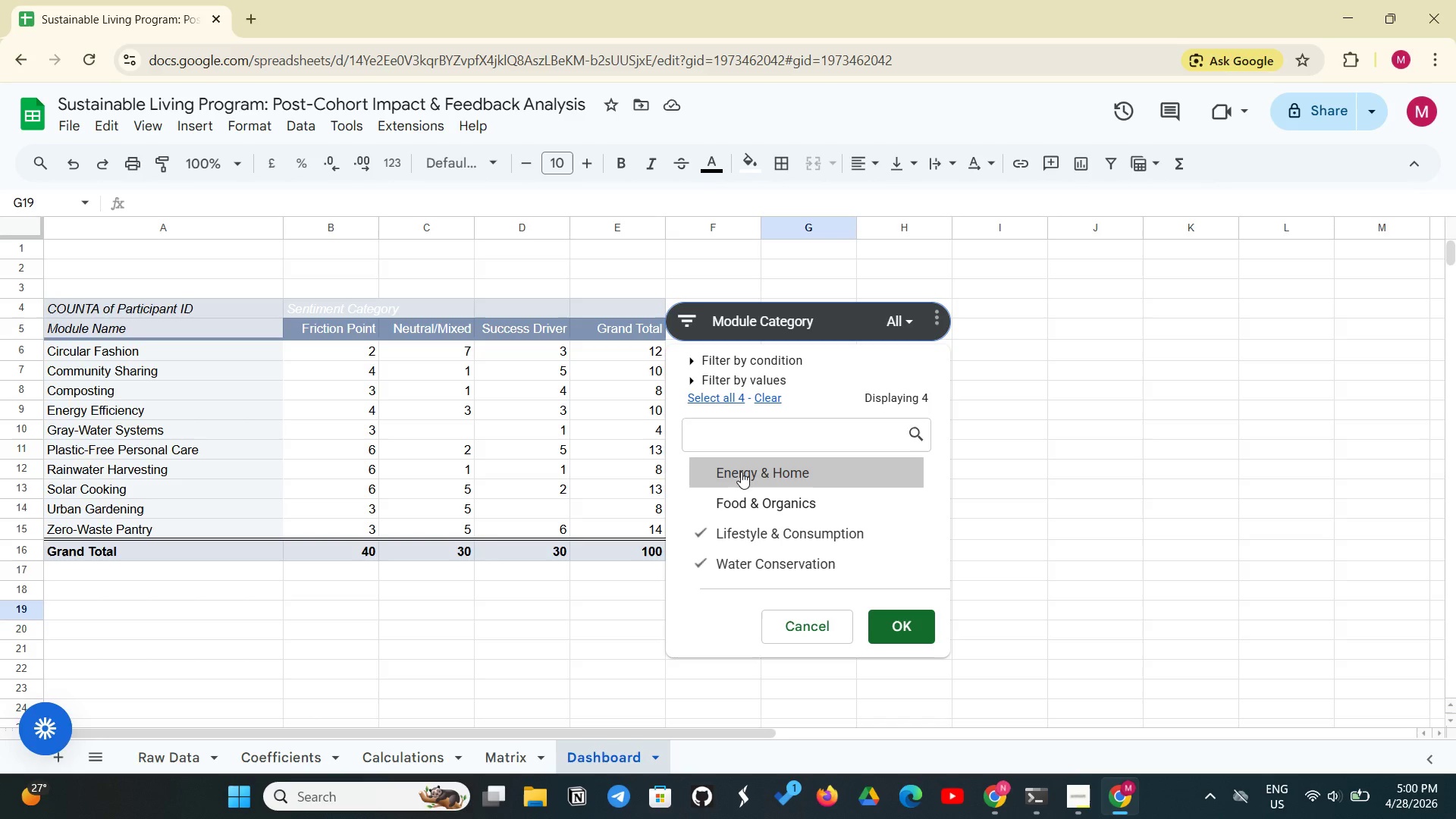 
left_click([795, 556])
 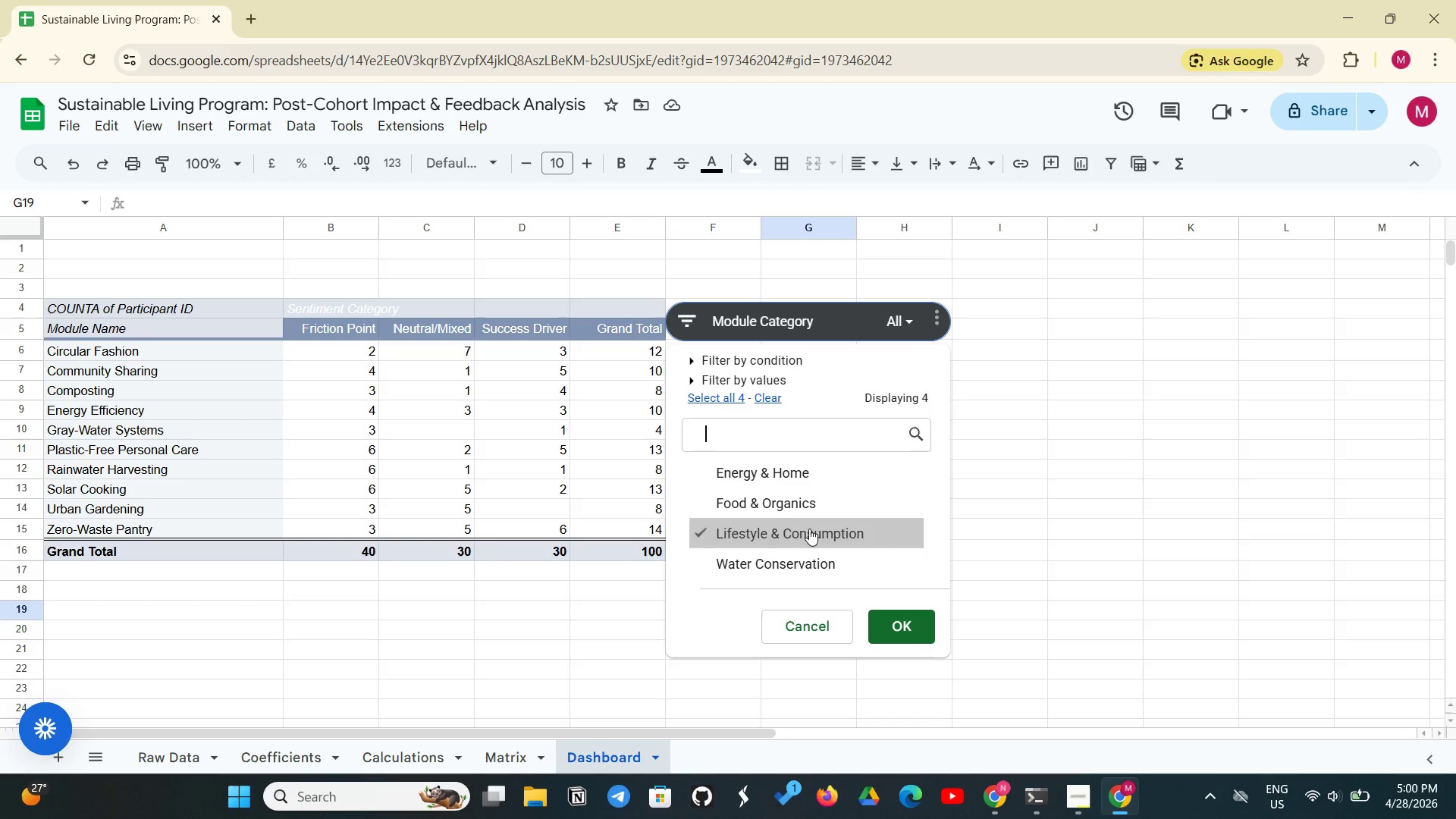 
left_click([809, 529])
 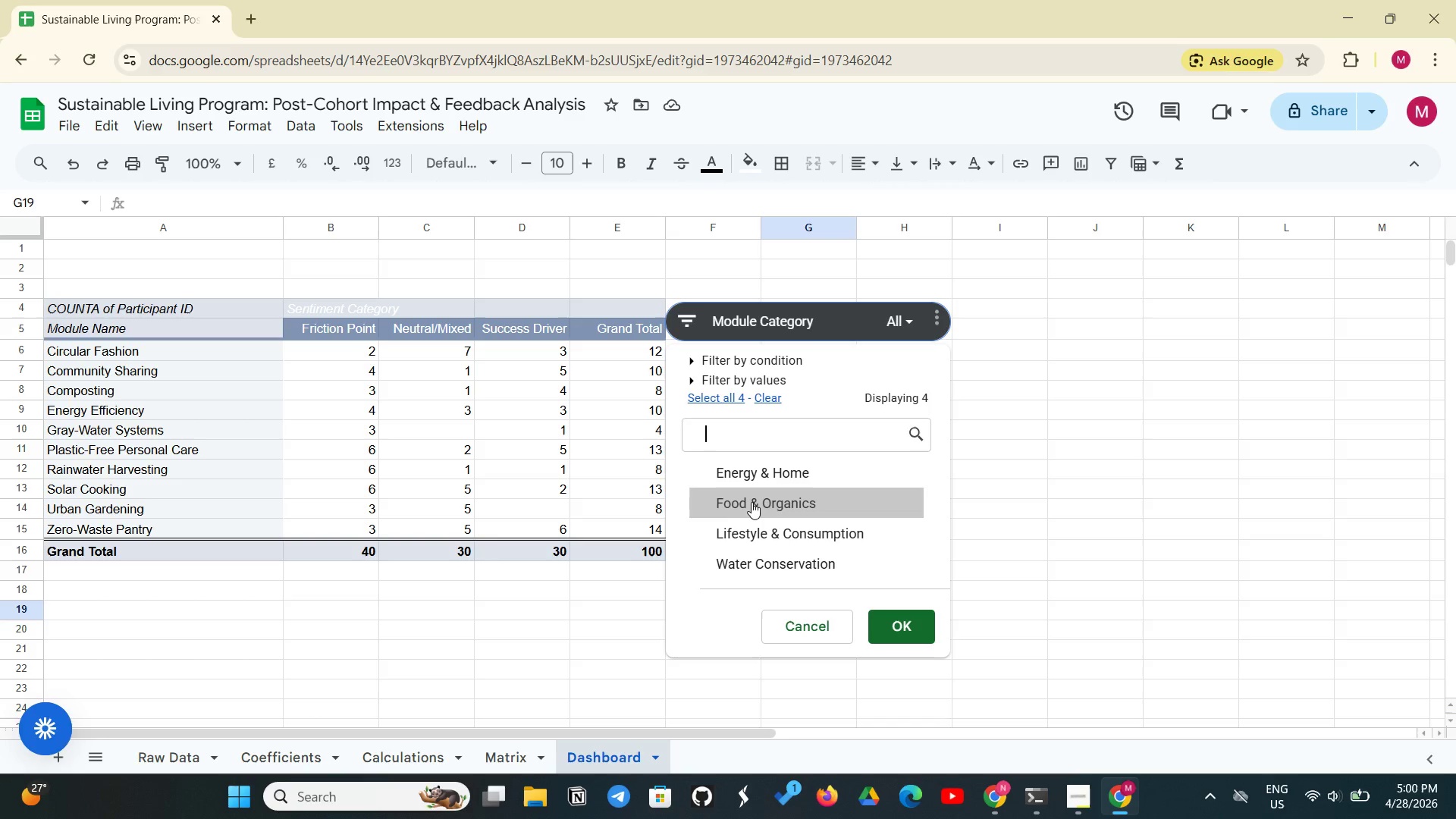 
left_click([752, 502])
 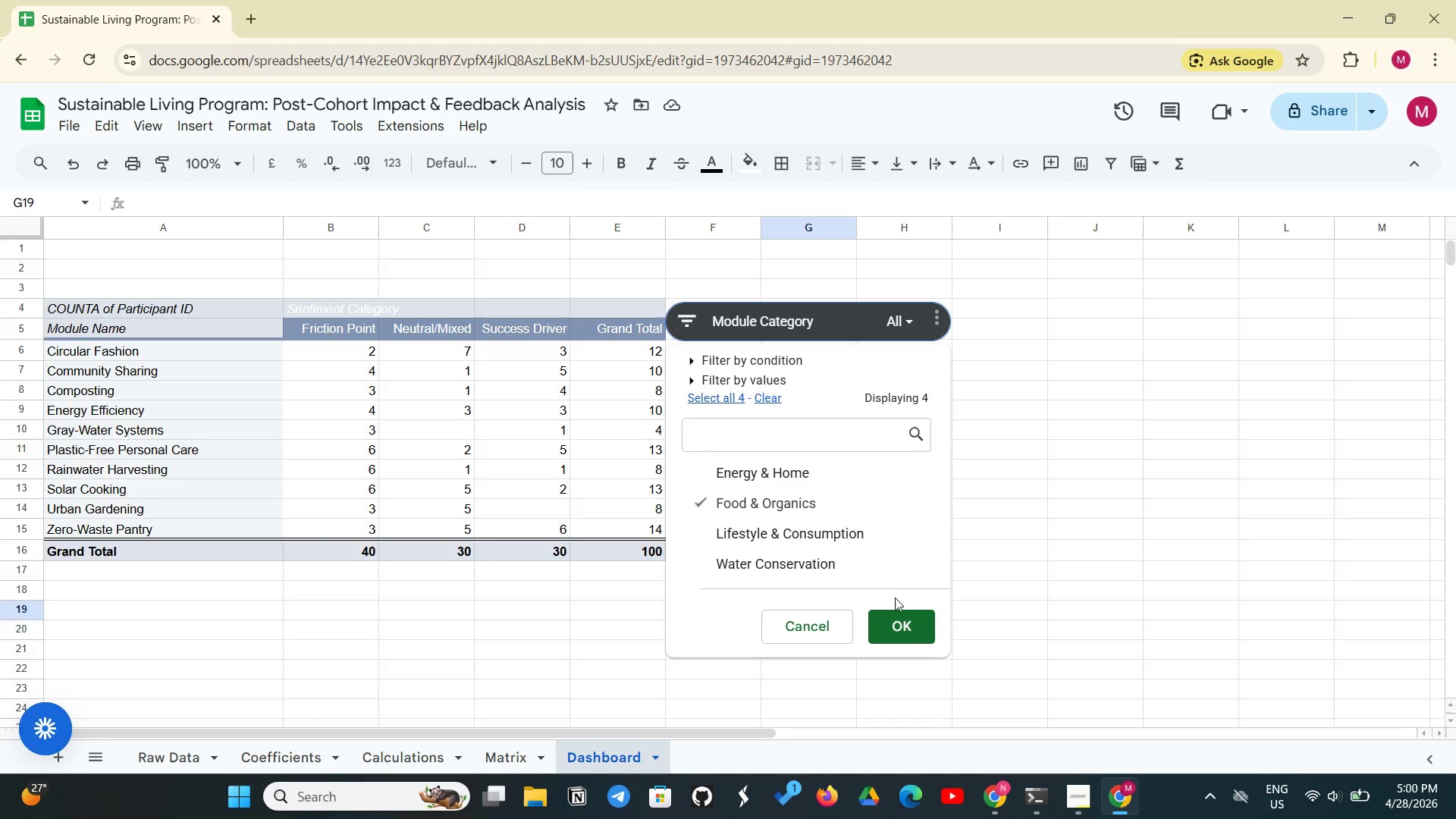 
left_click([895, 630])
 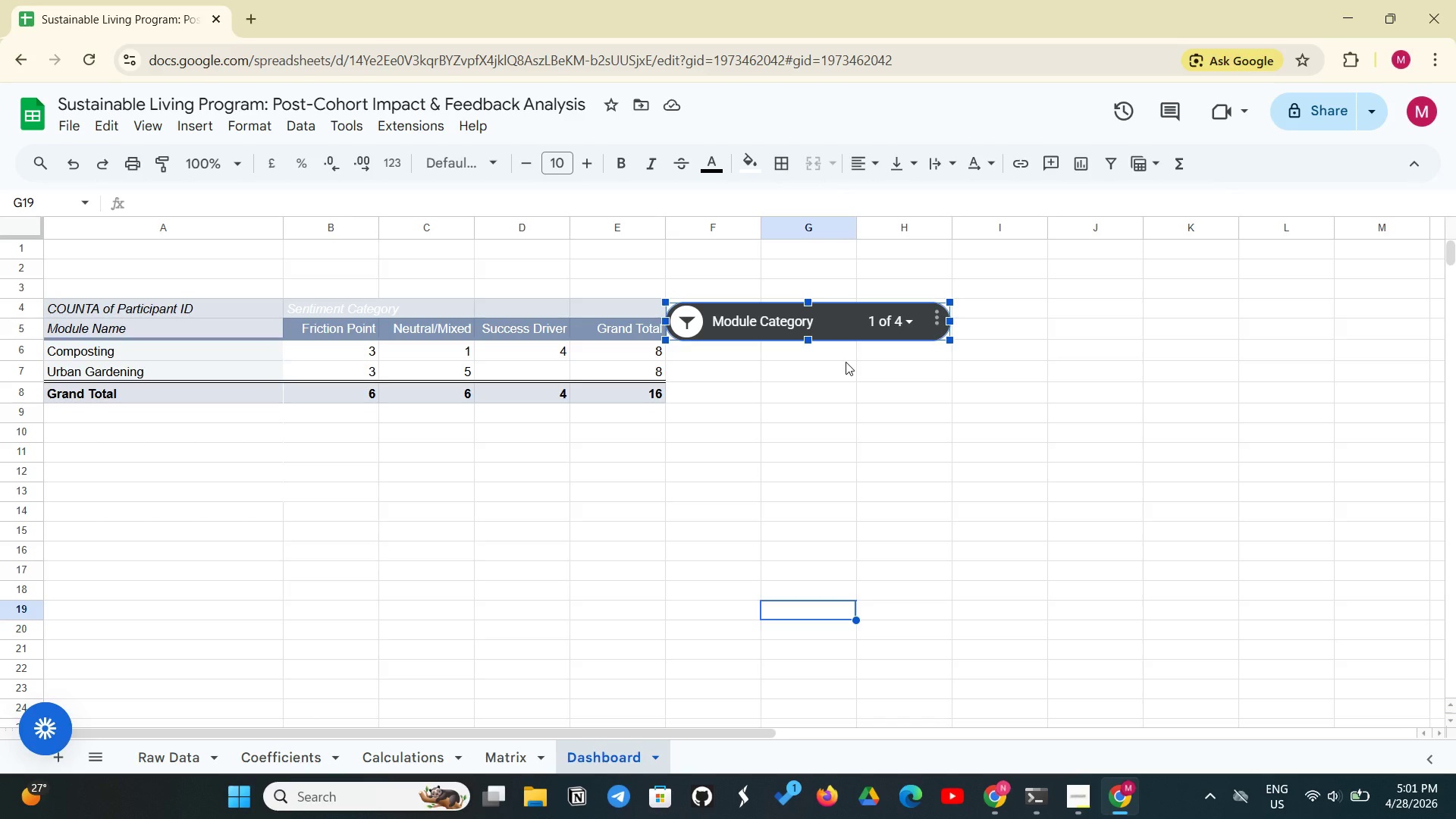 
wait(15.95)
 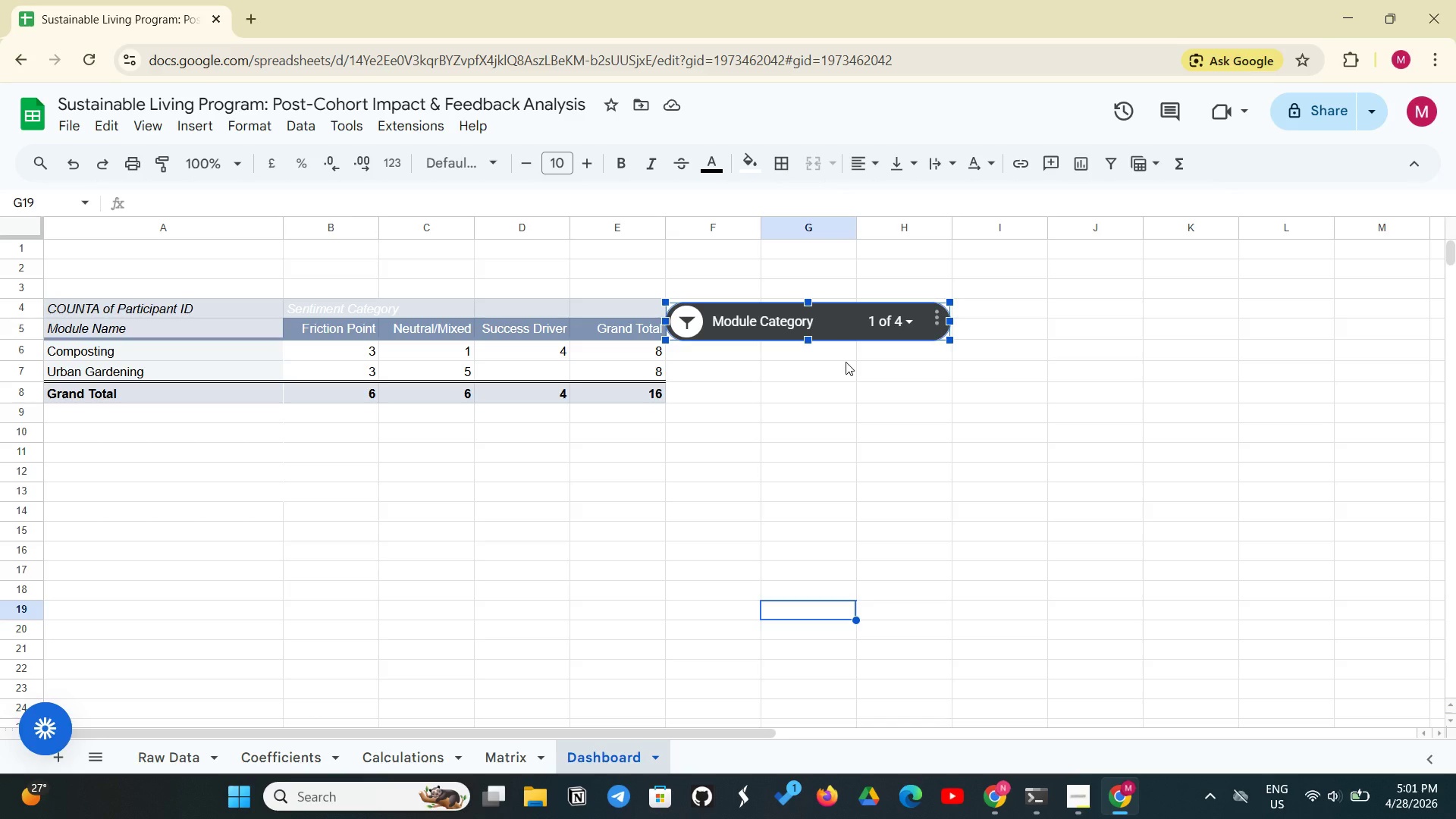 
left_click([807, 322])
 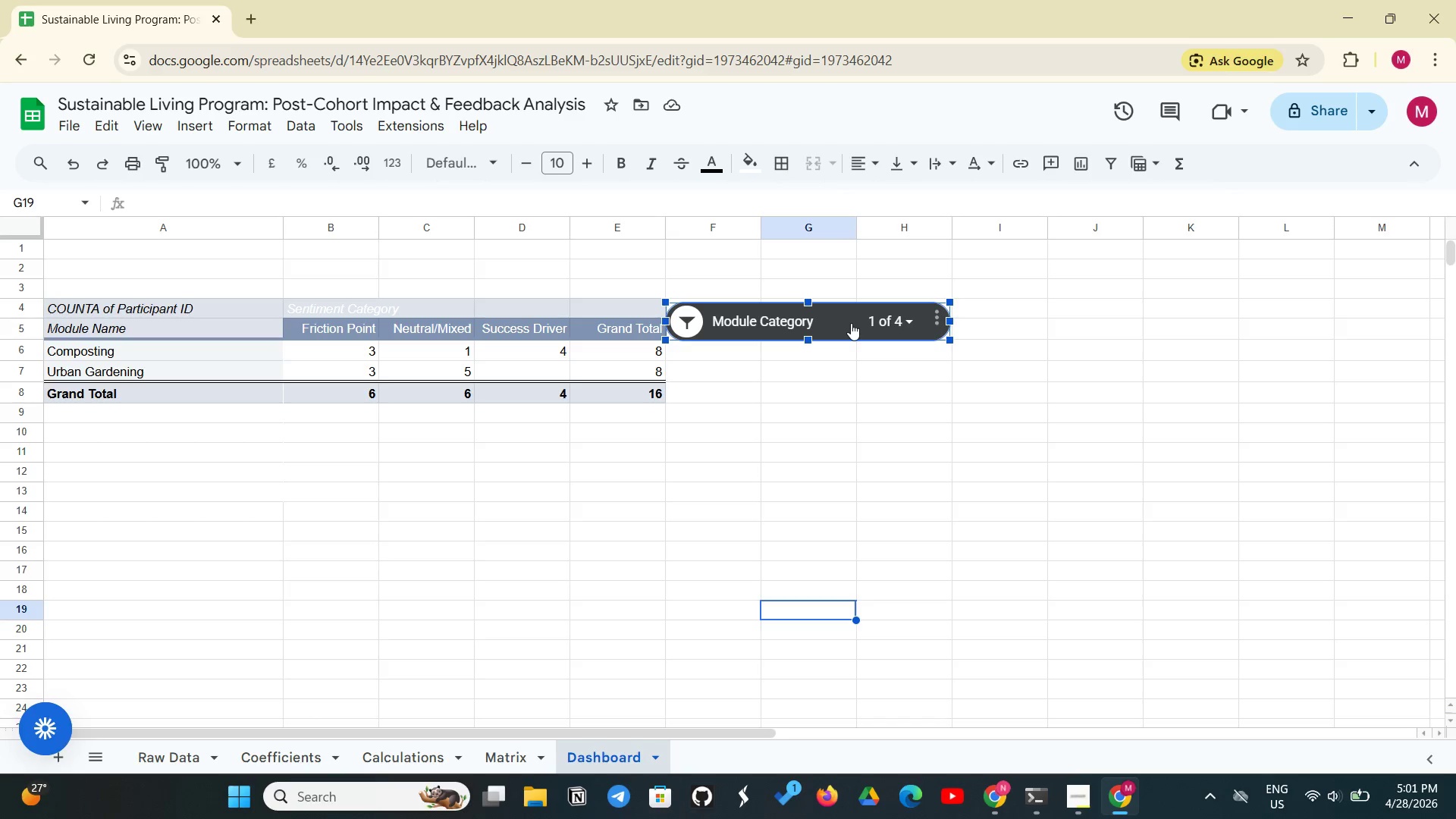 
left_click([851, 323])
 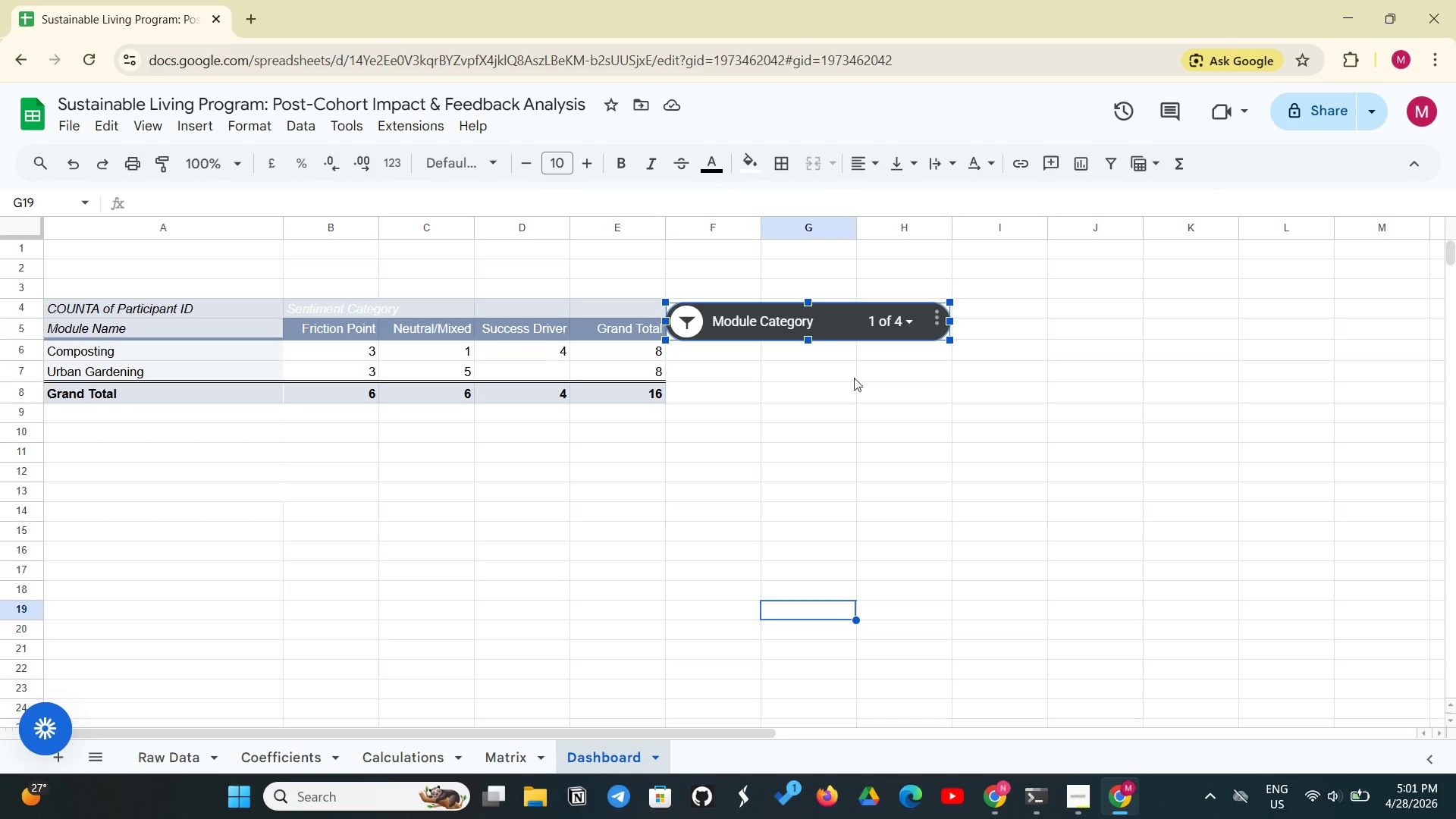 
left_click([846, 390])
 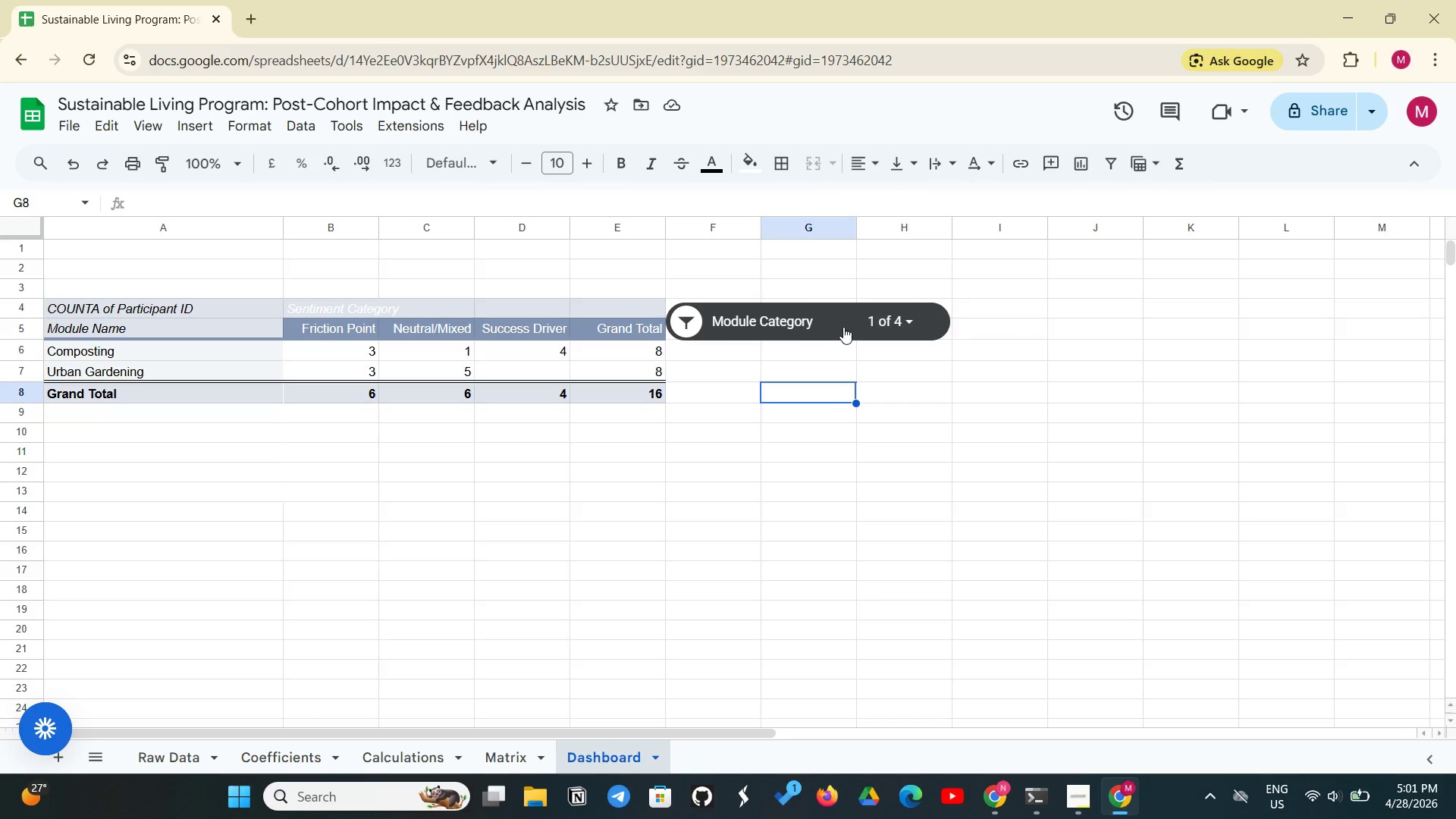 
left_click([843, 327])
 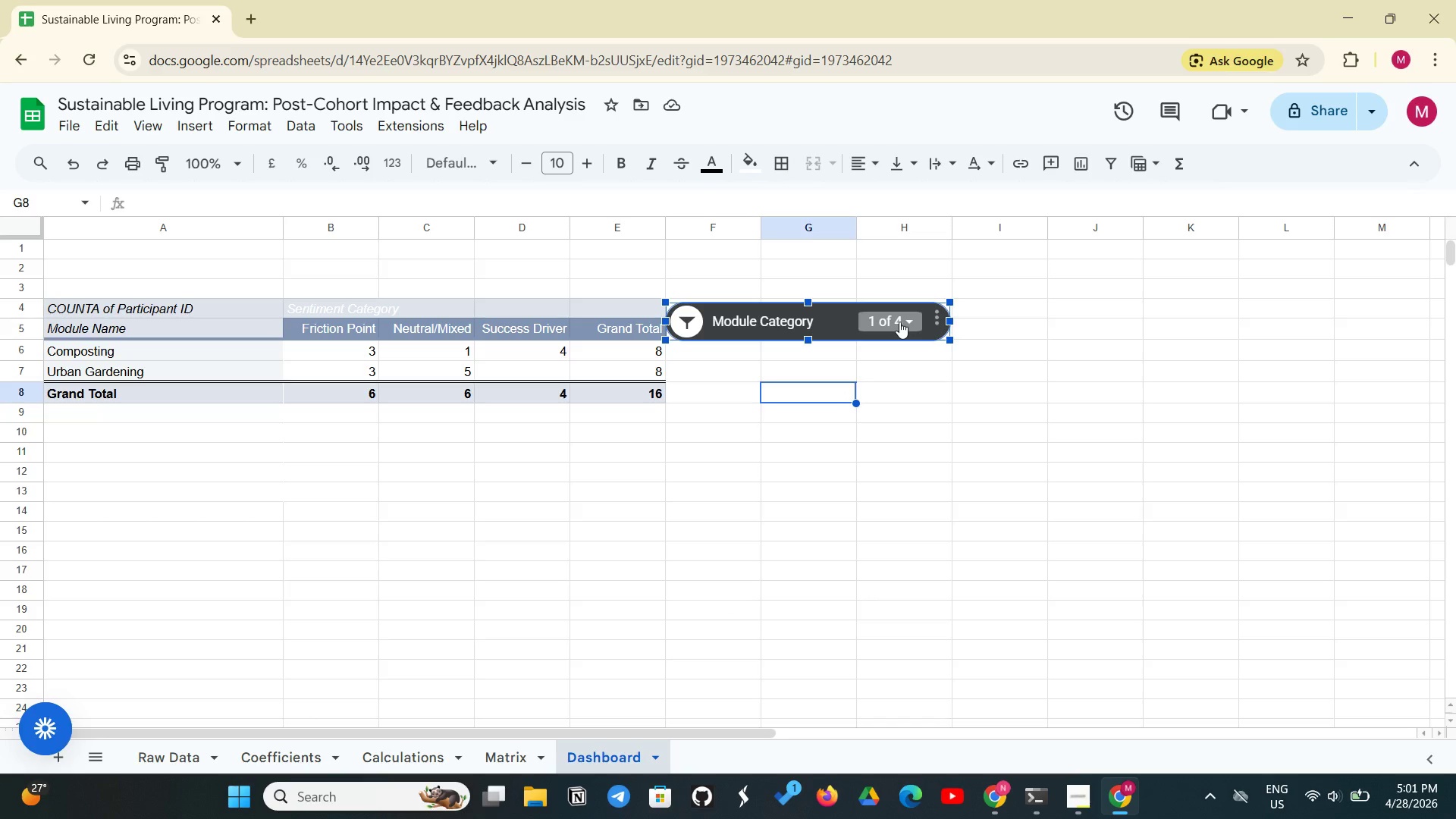 
left_click([899, 322])
 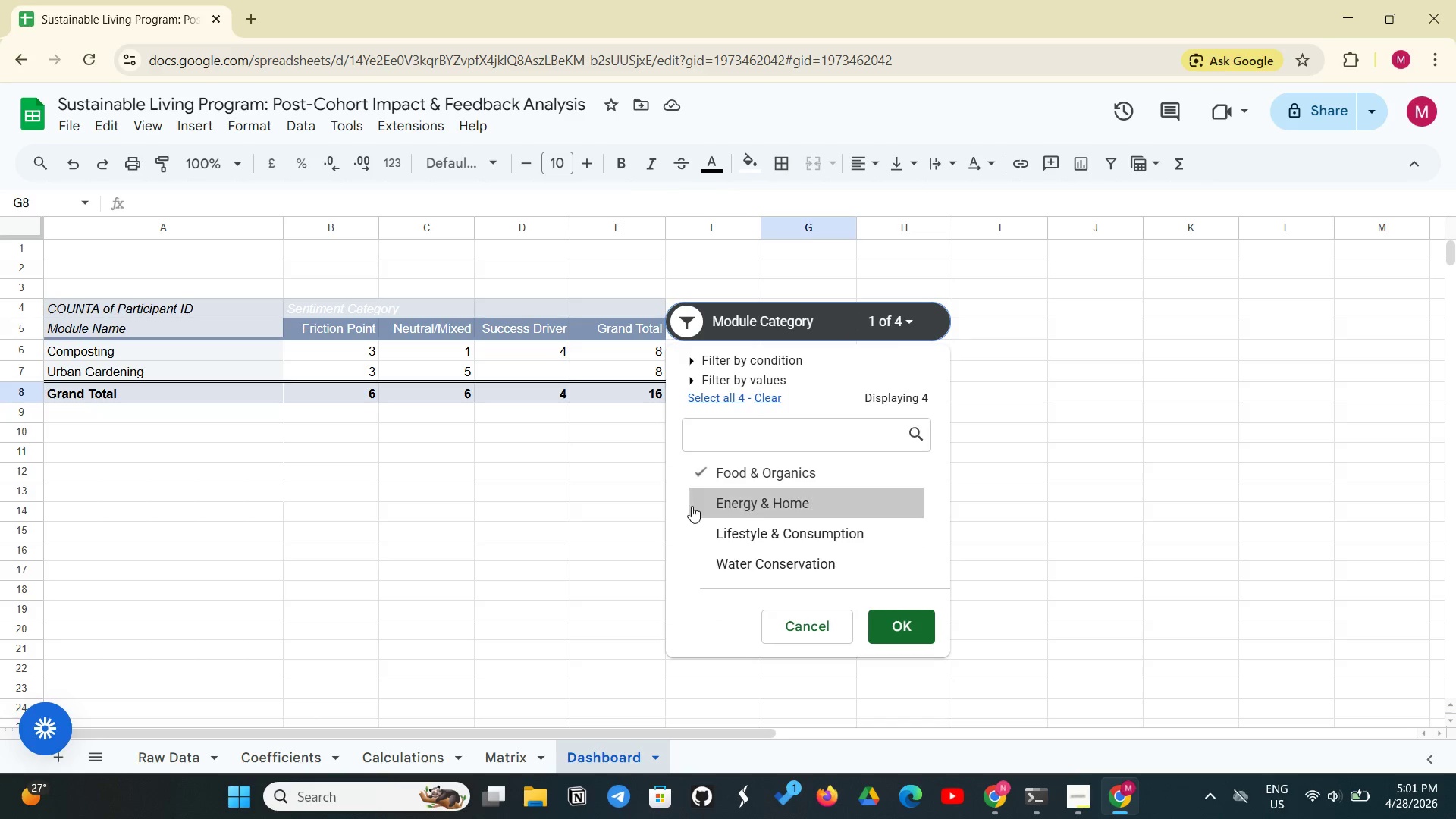 
left_click([692, 506])
 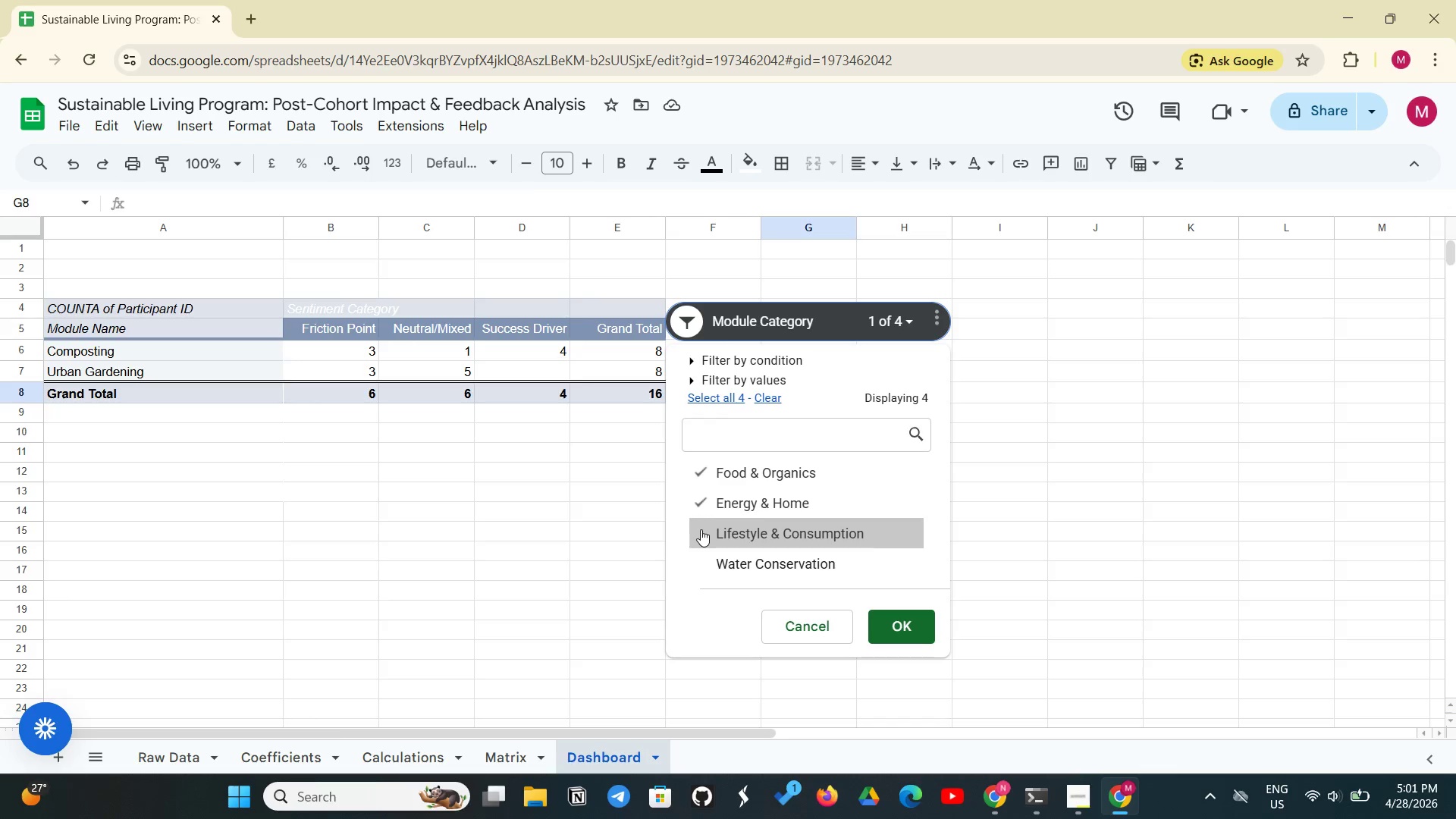 
left_click([701, 529])
 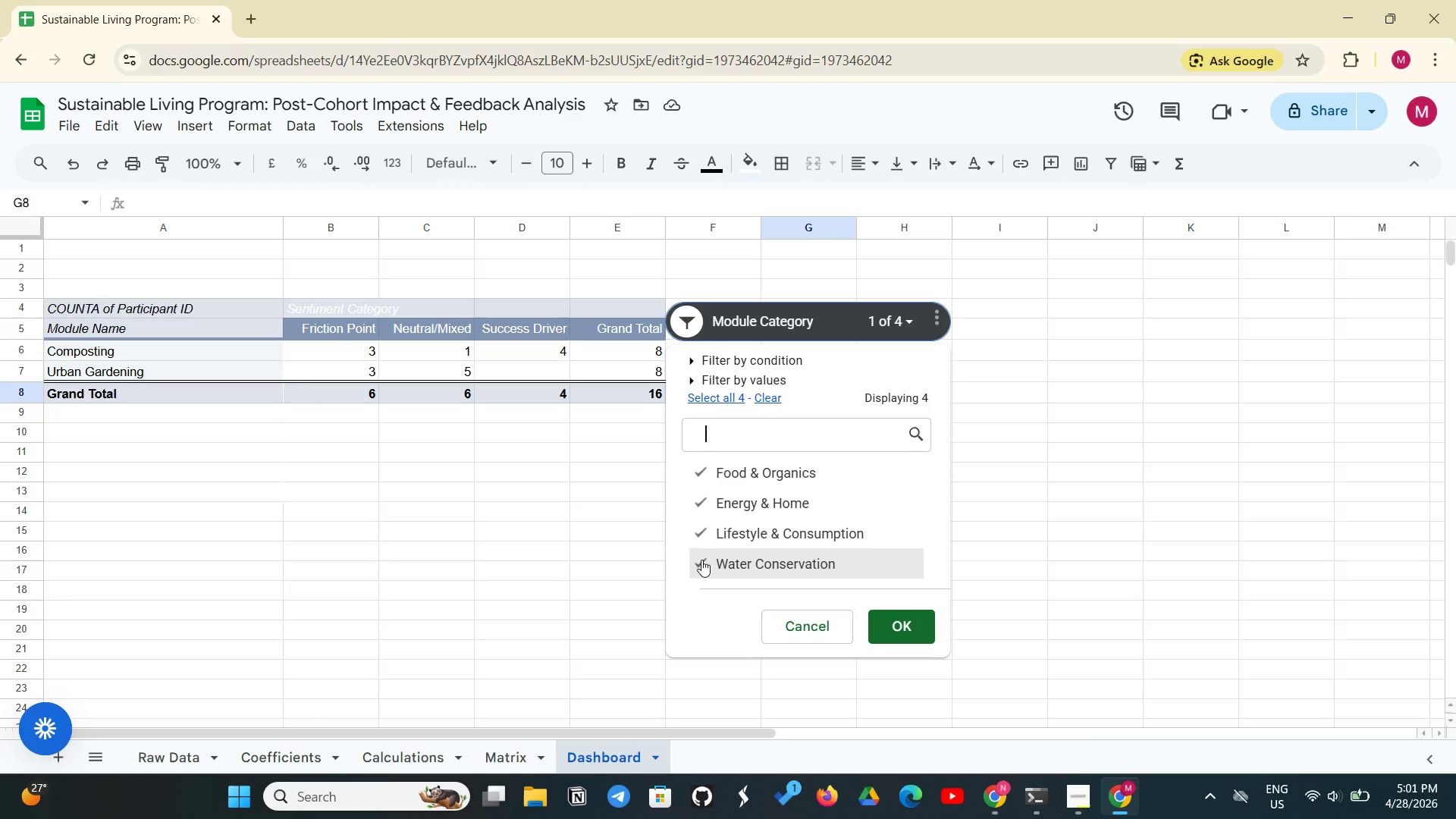 
double_click([701, 560])
 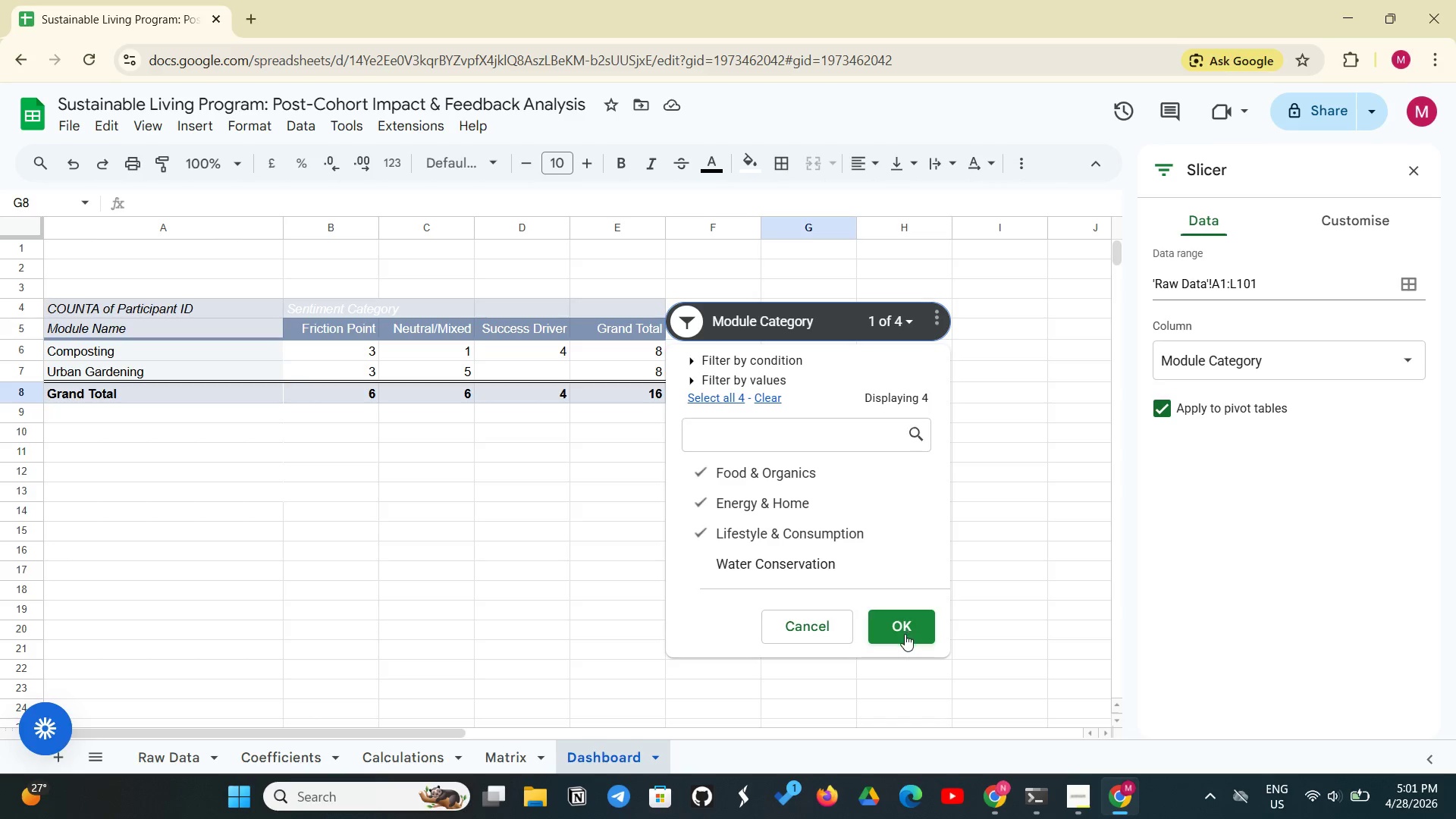 
left_click([905, 634])
 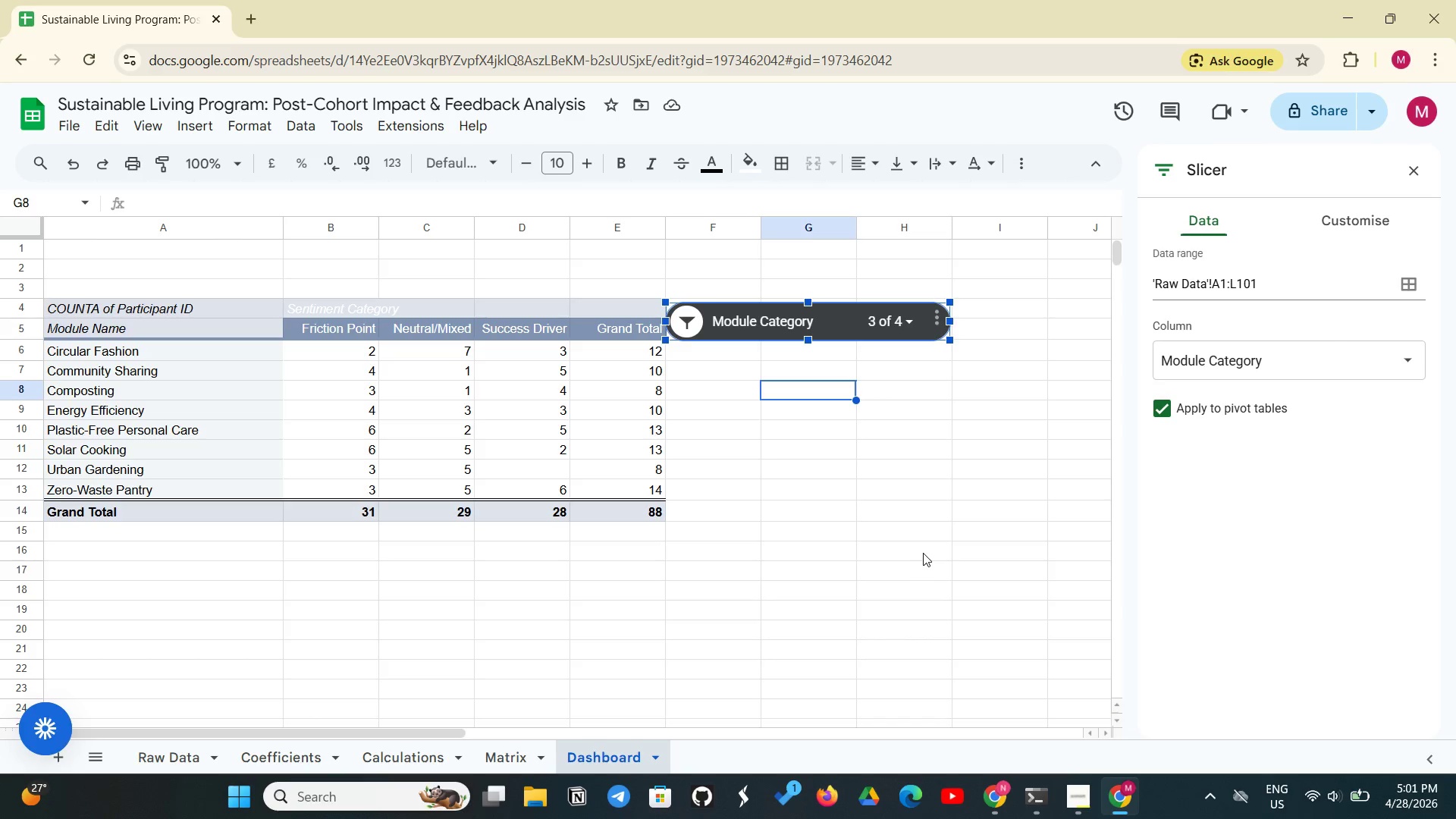 
left_click([923, 553])
 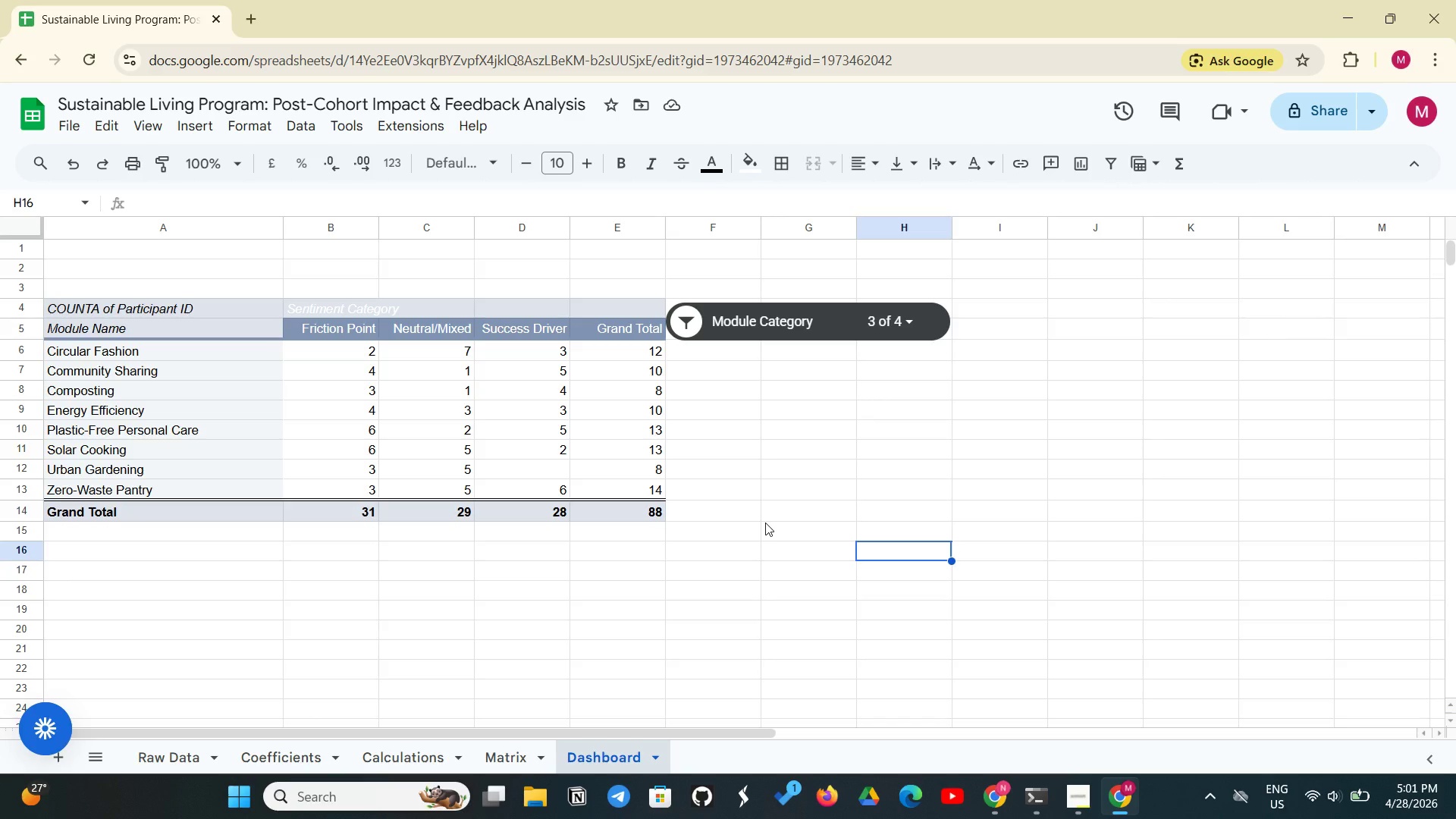 
wait(16.64)
 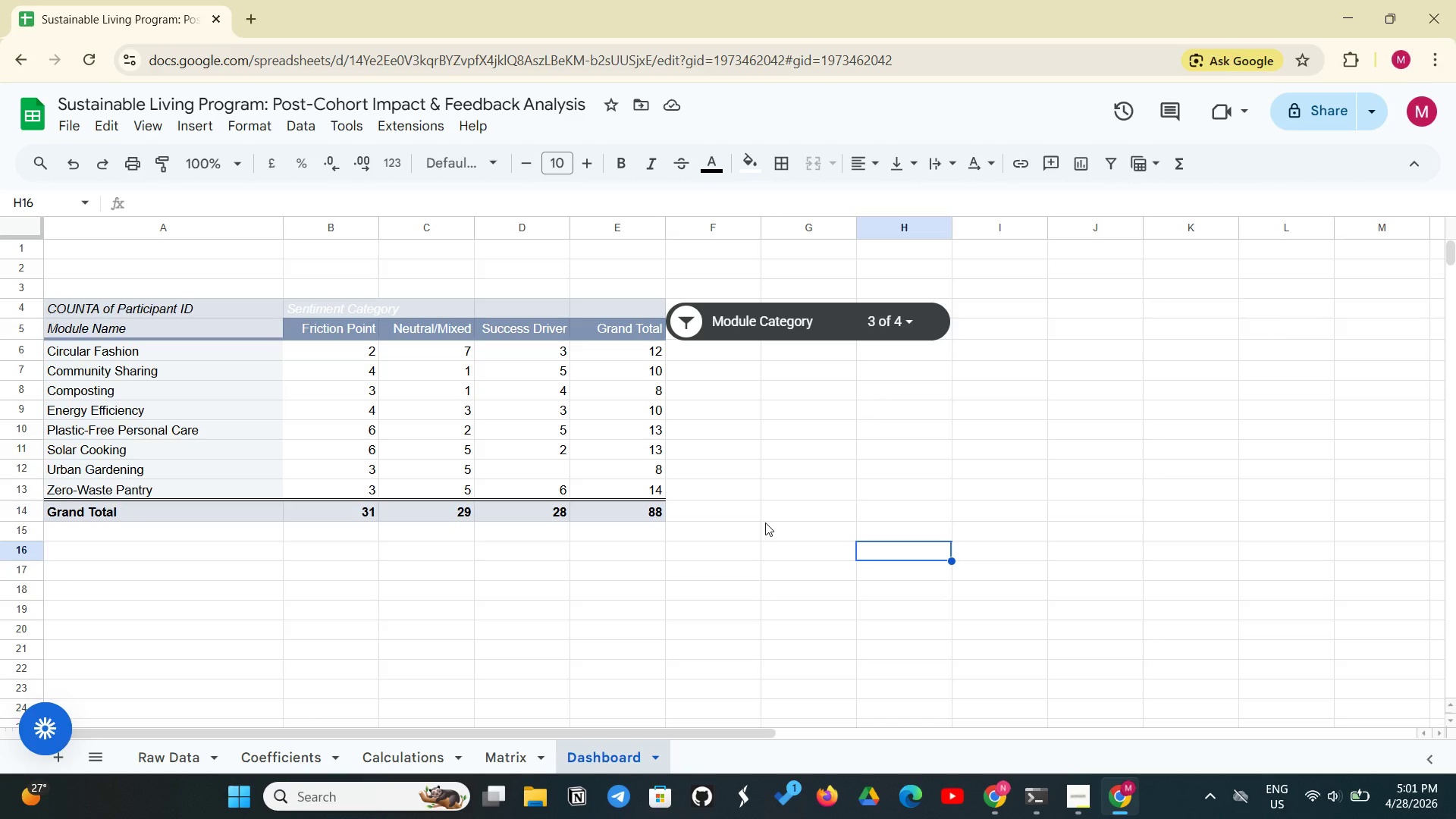 
left_click([886, 311])
 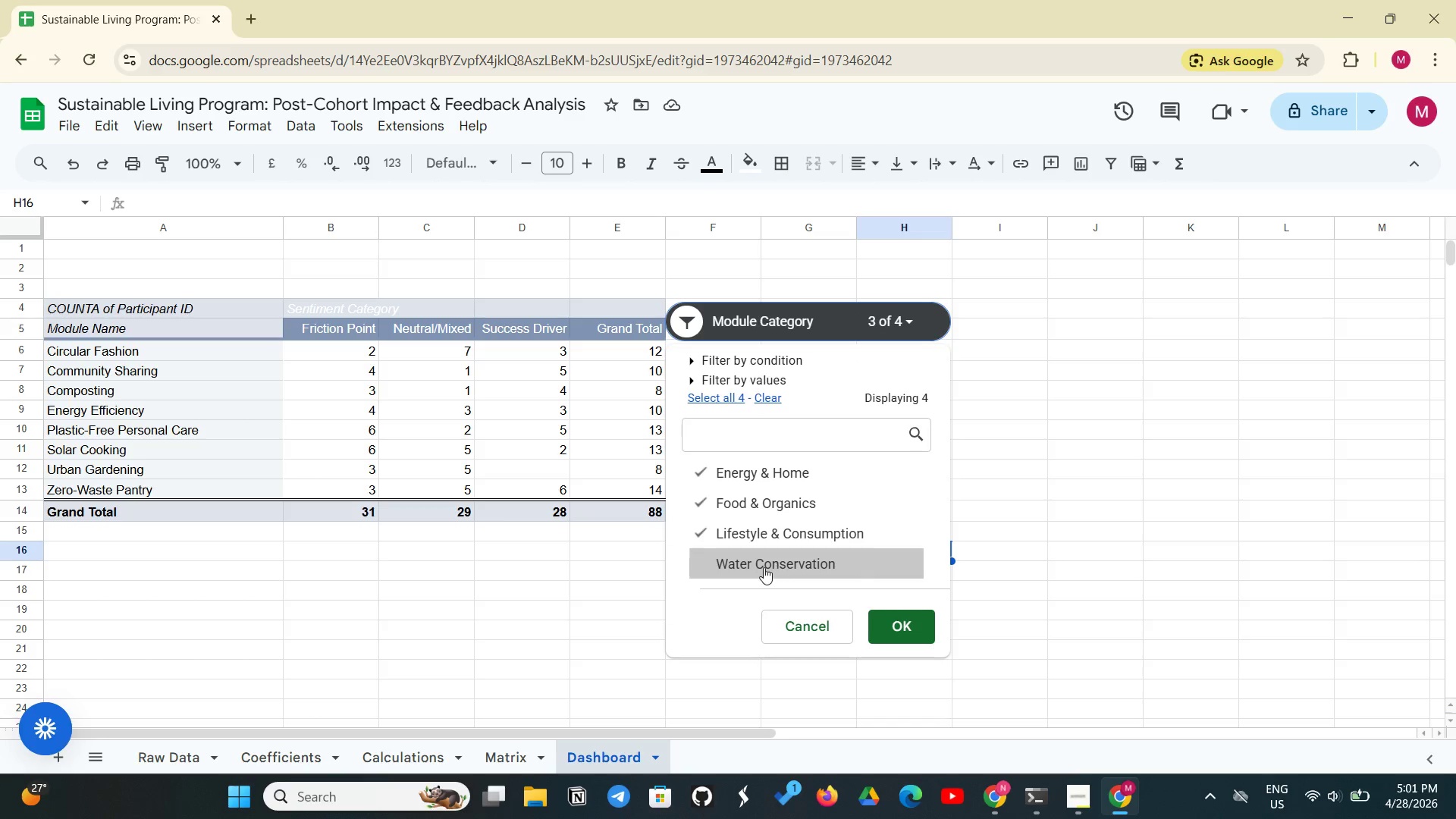 
left_click([763, 567])
 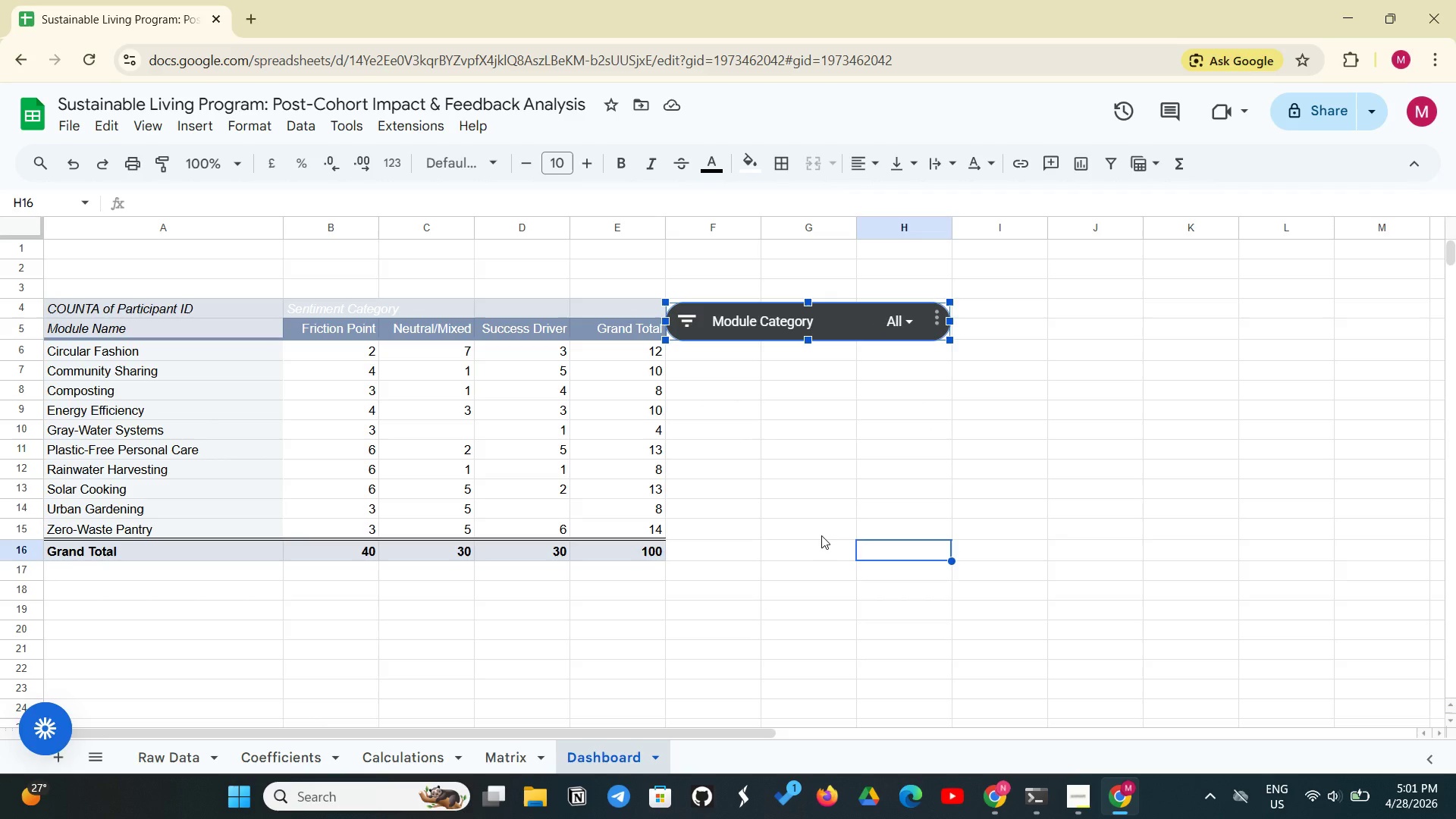 
left_click([821, 535])
 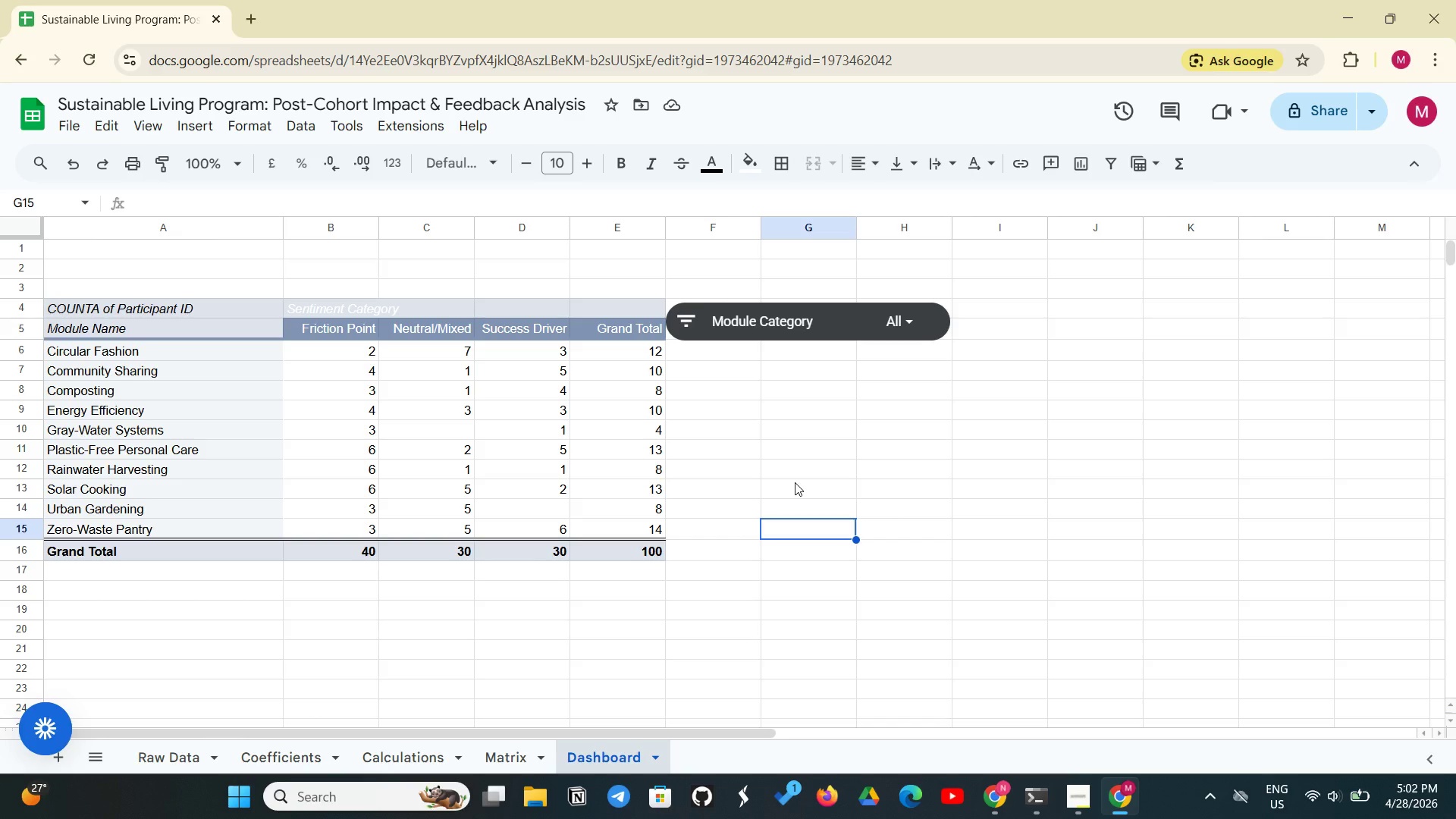 
wait(31.08)
 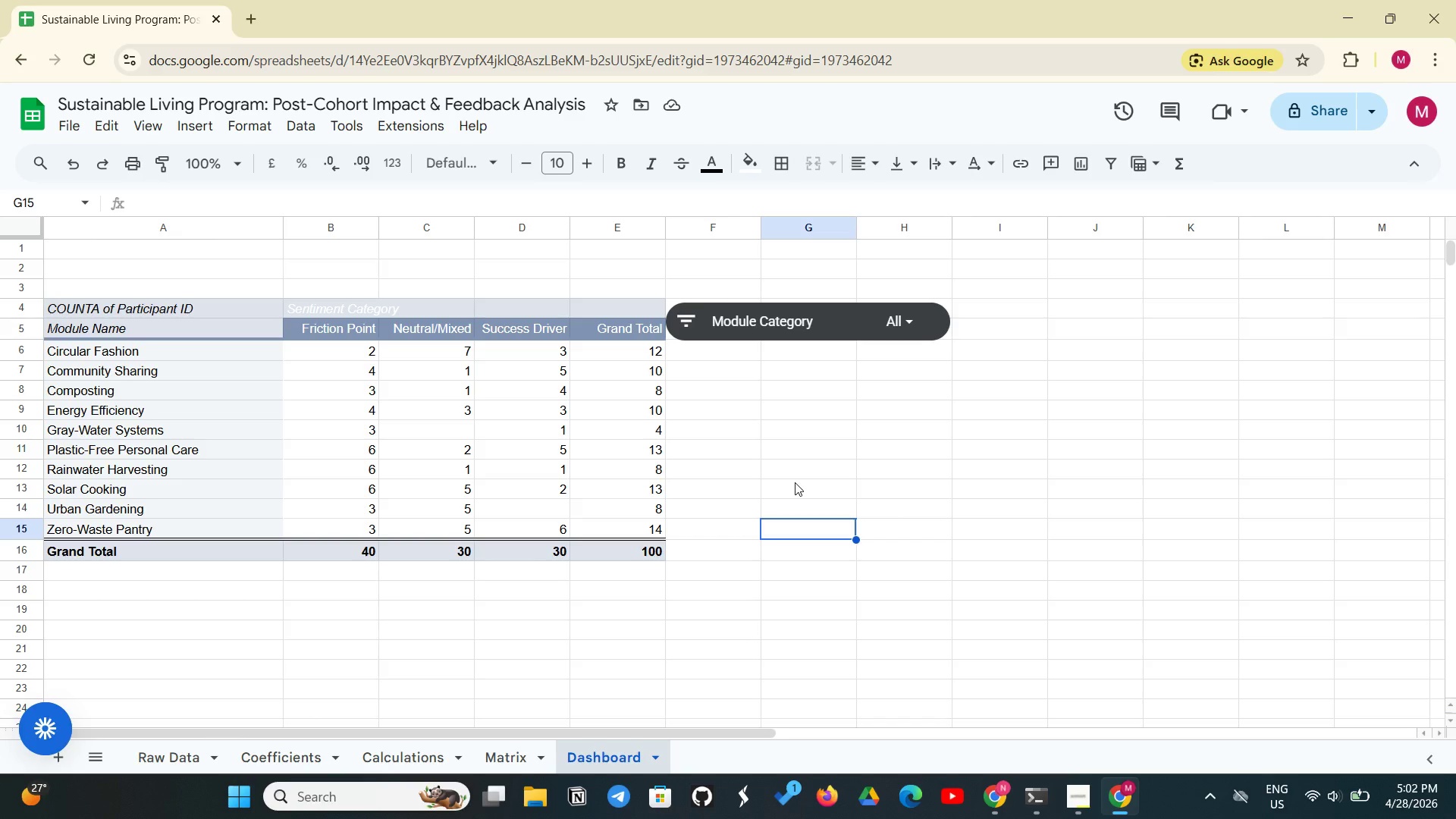 
left_click([767, 601])
 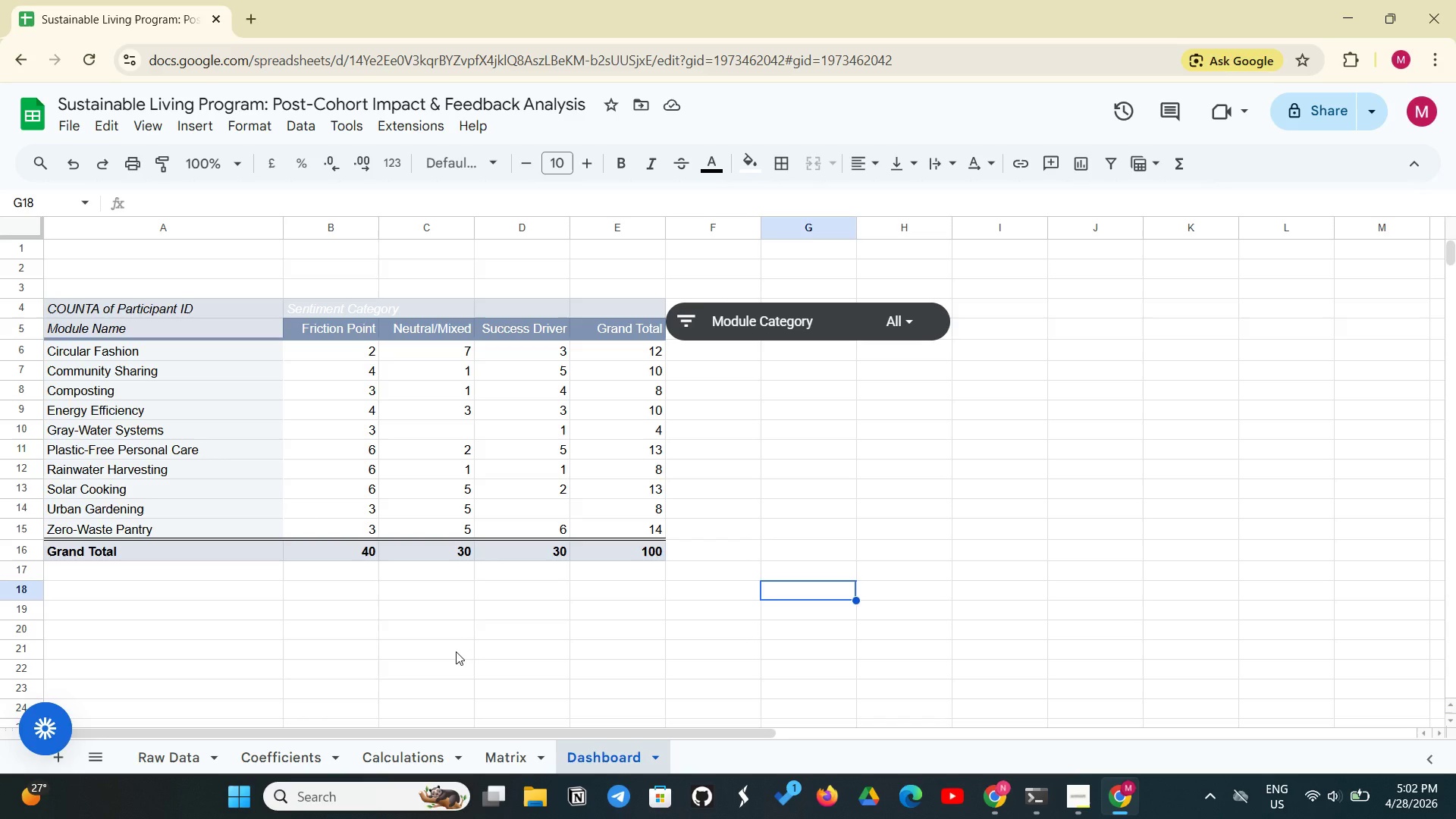 
wait(10.53)
 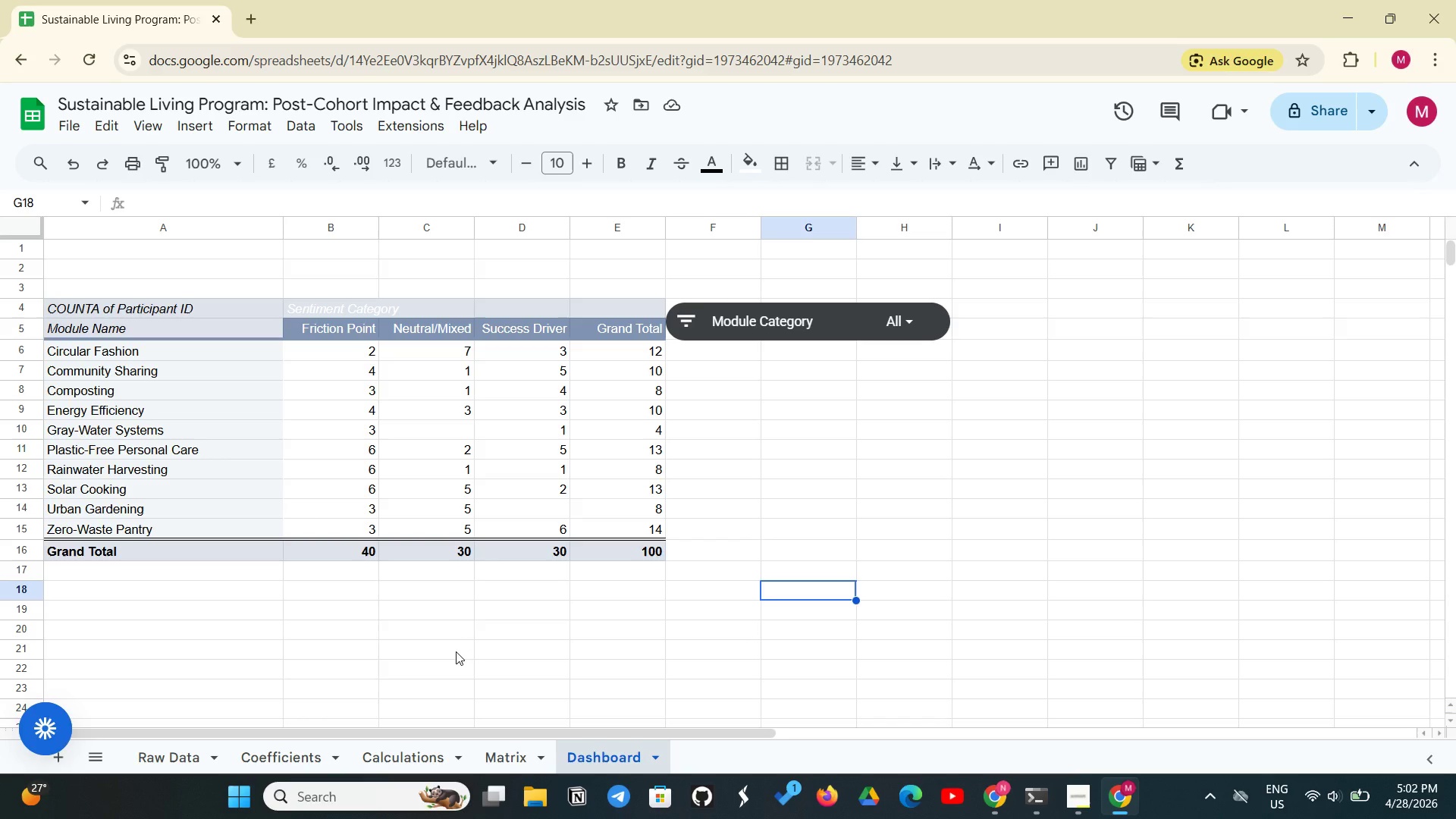 
left_click([998, 315])
 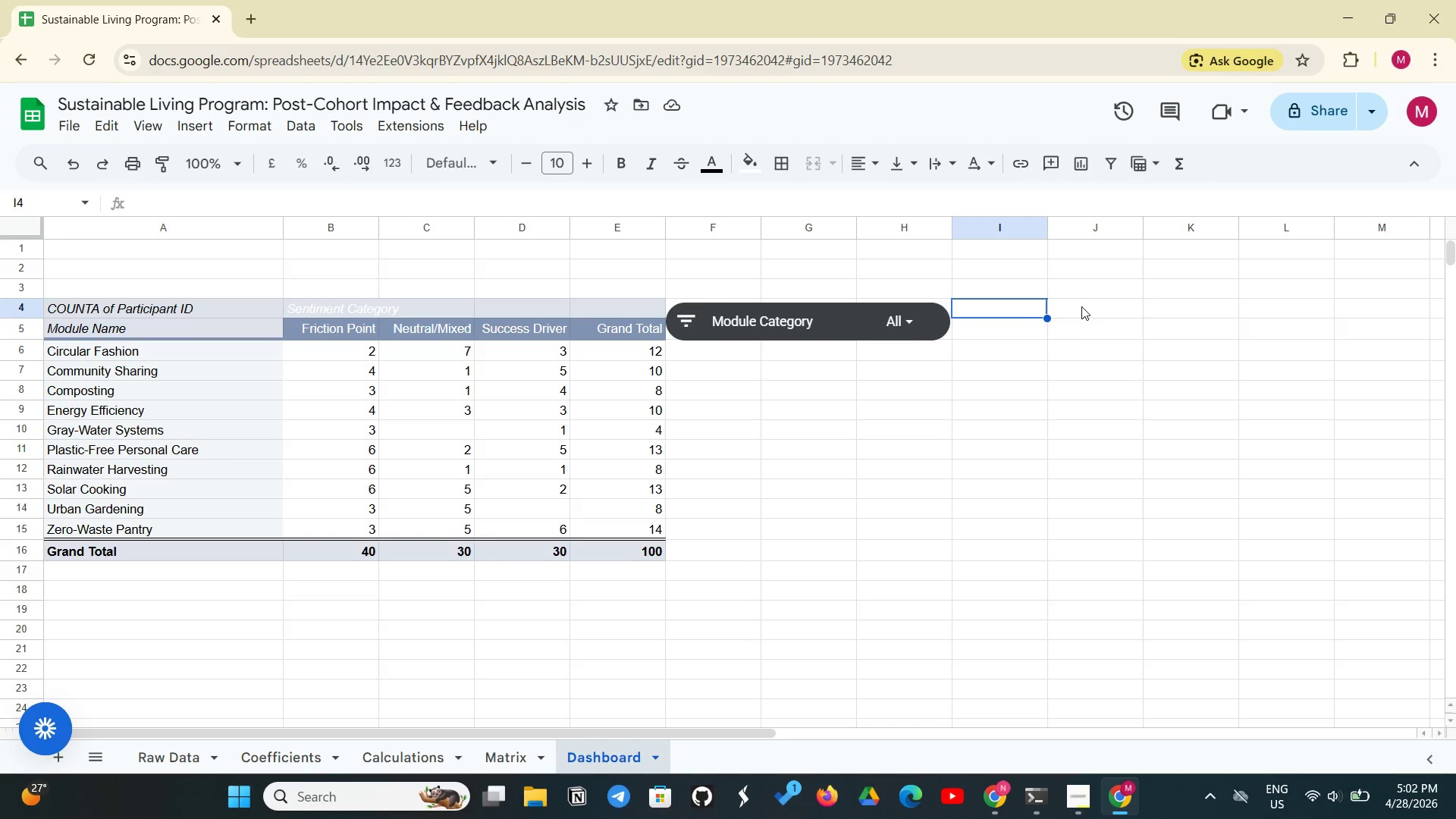 
left_click([1081, 306])
 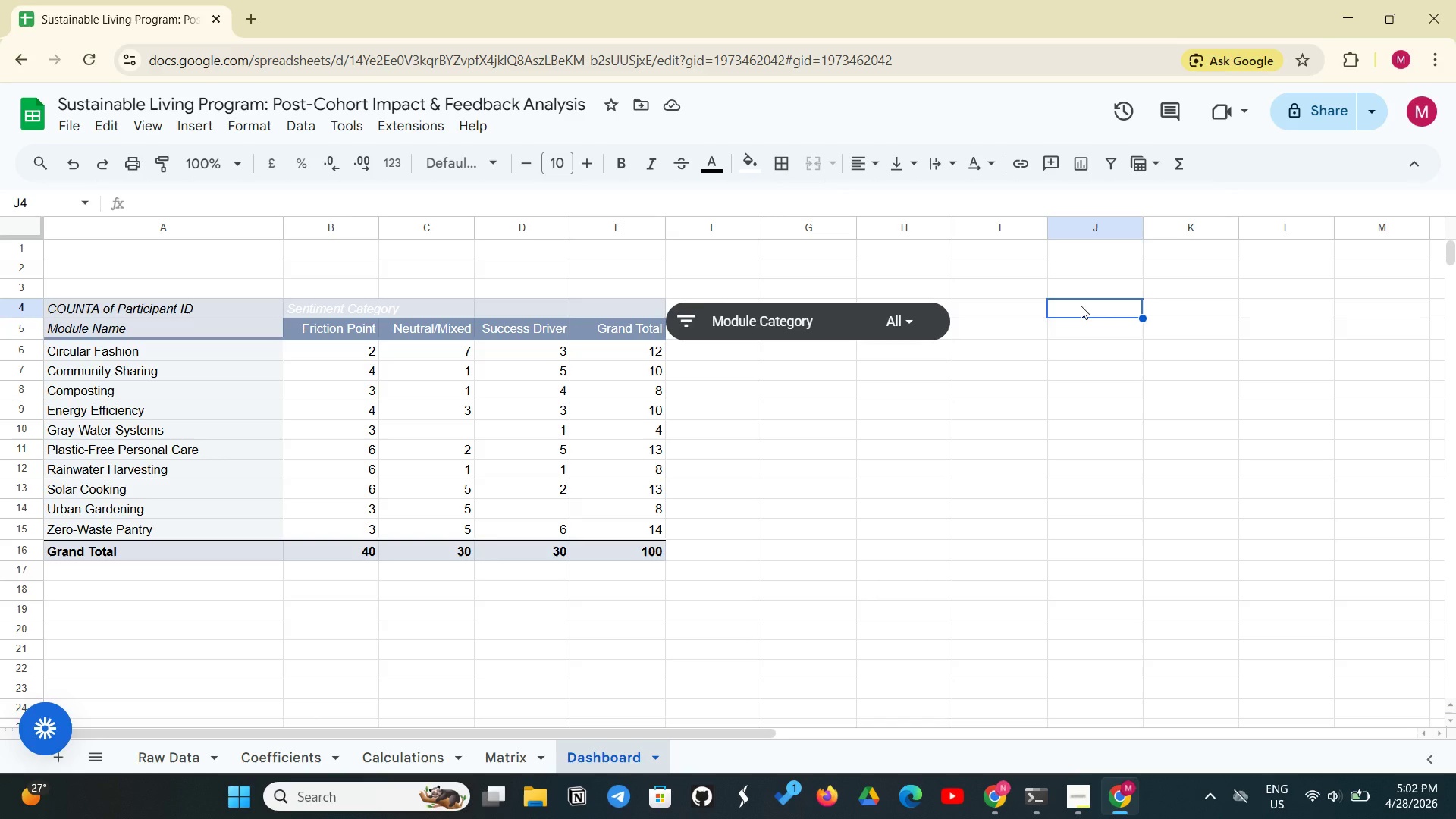 
wait(15.14)
 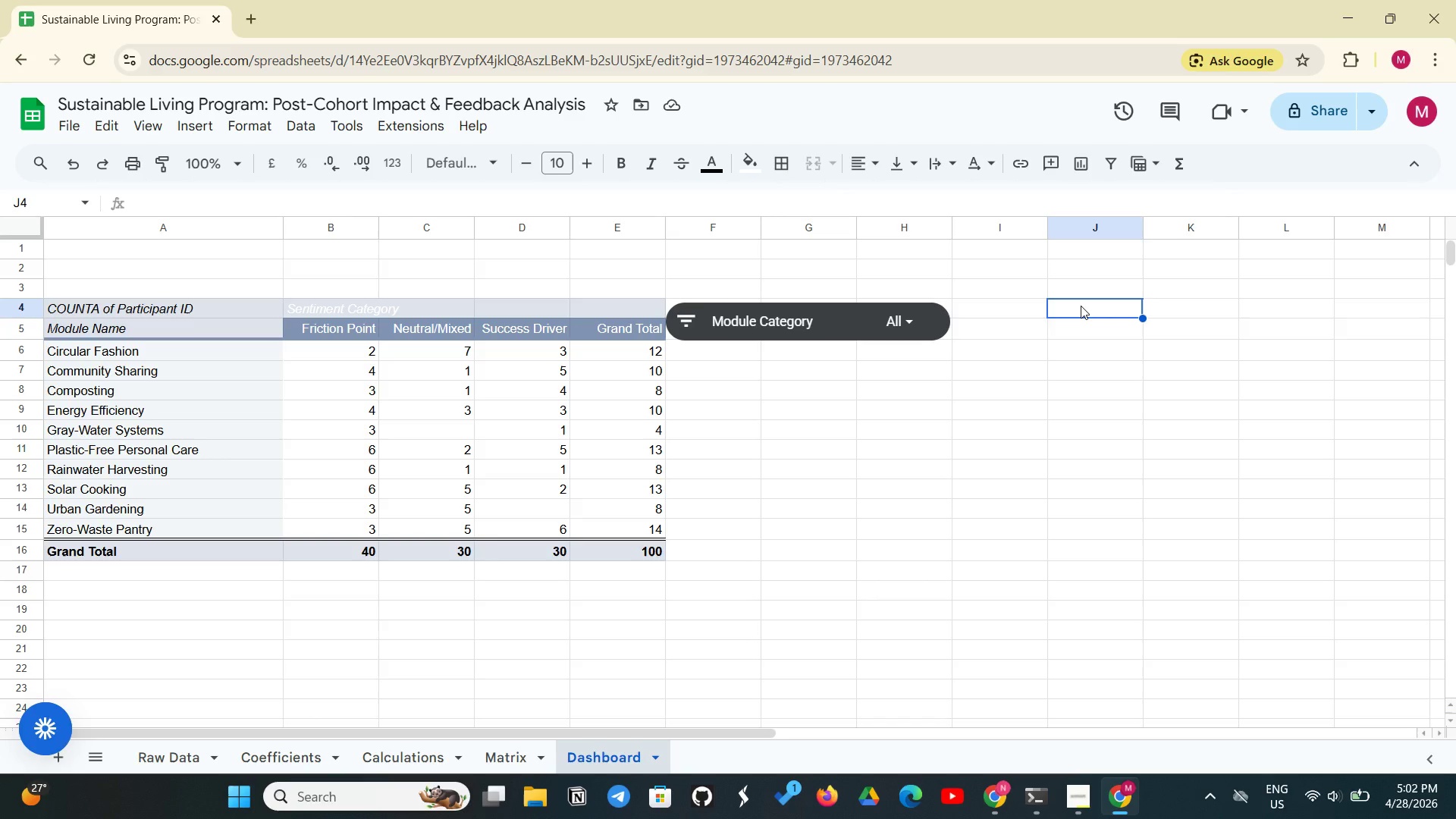 
type(Average )
 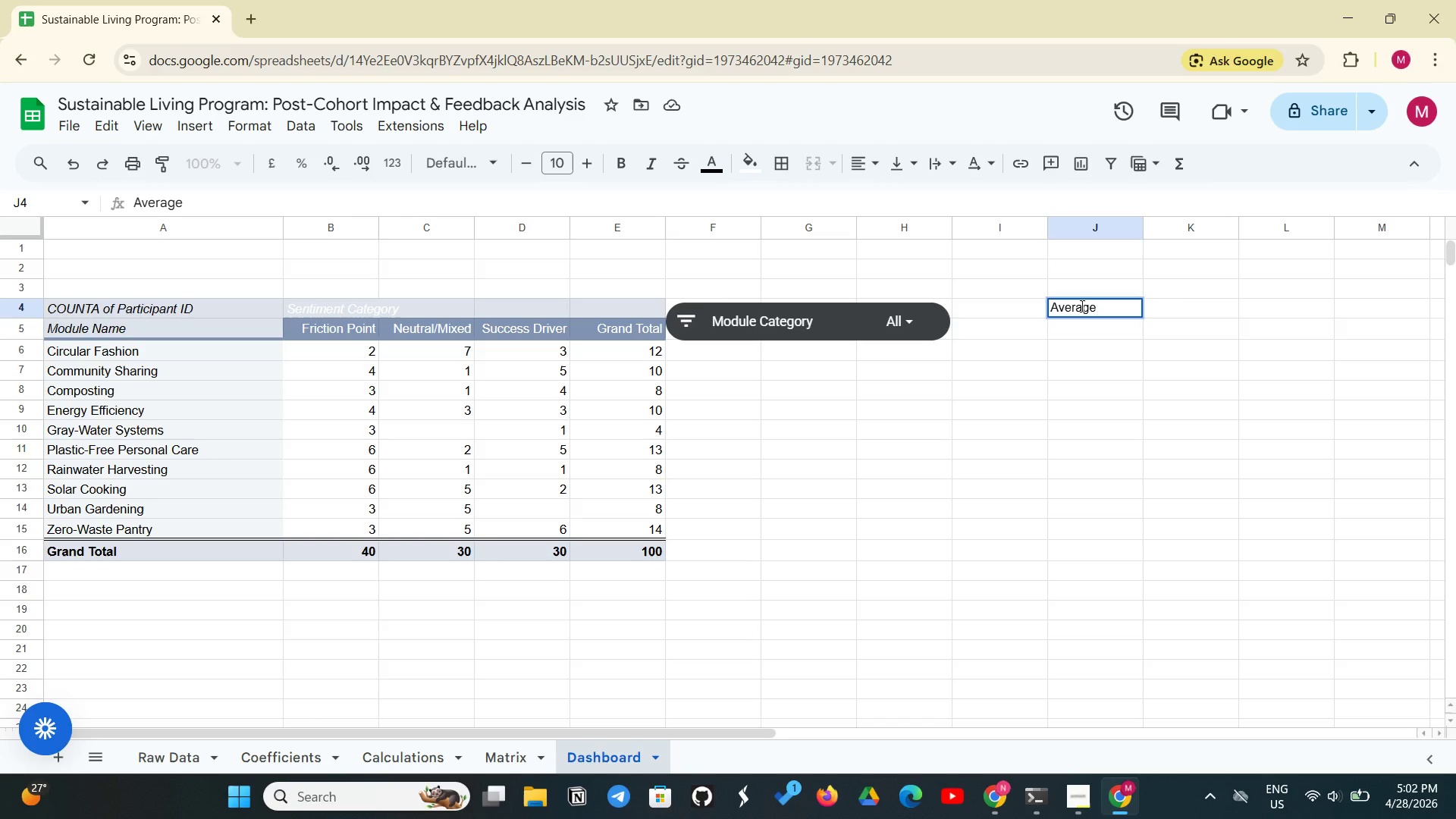 
type(Waste Reduction)
 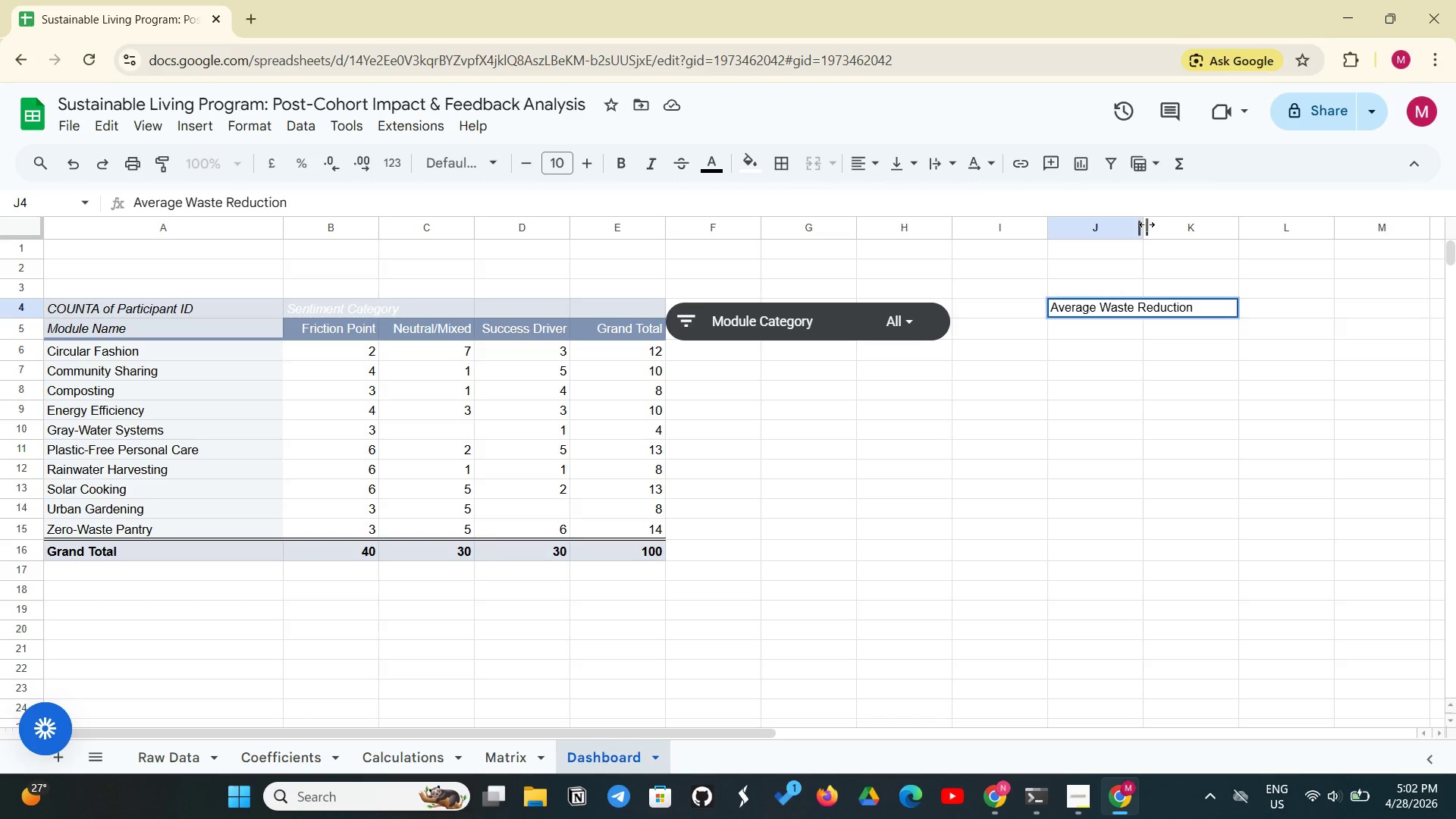 
left_click_drag(start_coordinate=[1143, 227], to_coordinate=[1147, 231])
 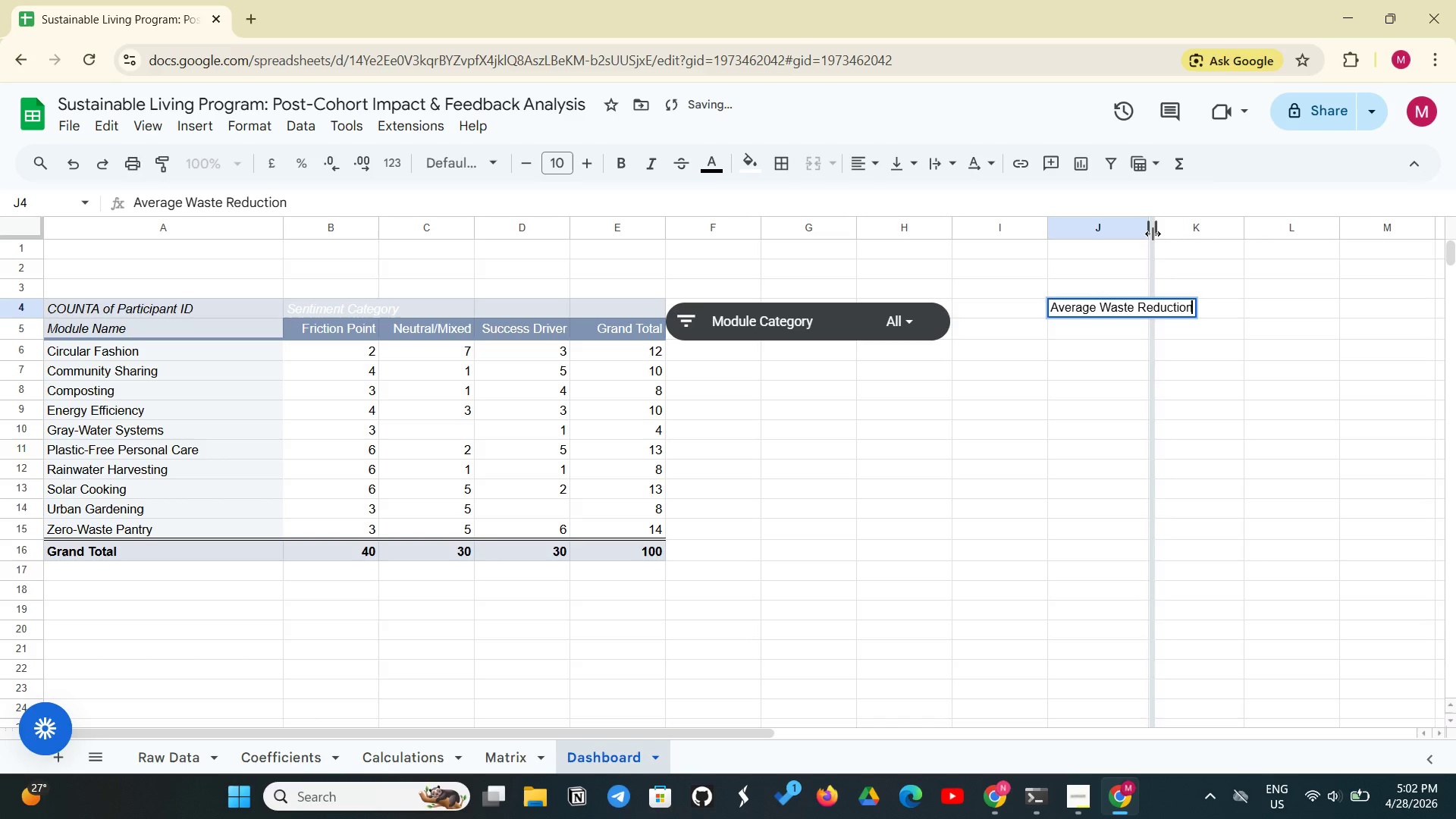 
left_click_drag(start_coordinate=[1147, 231], to_coordinate=[1201, 238])
 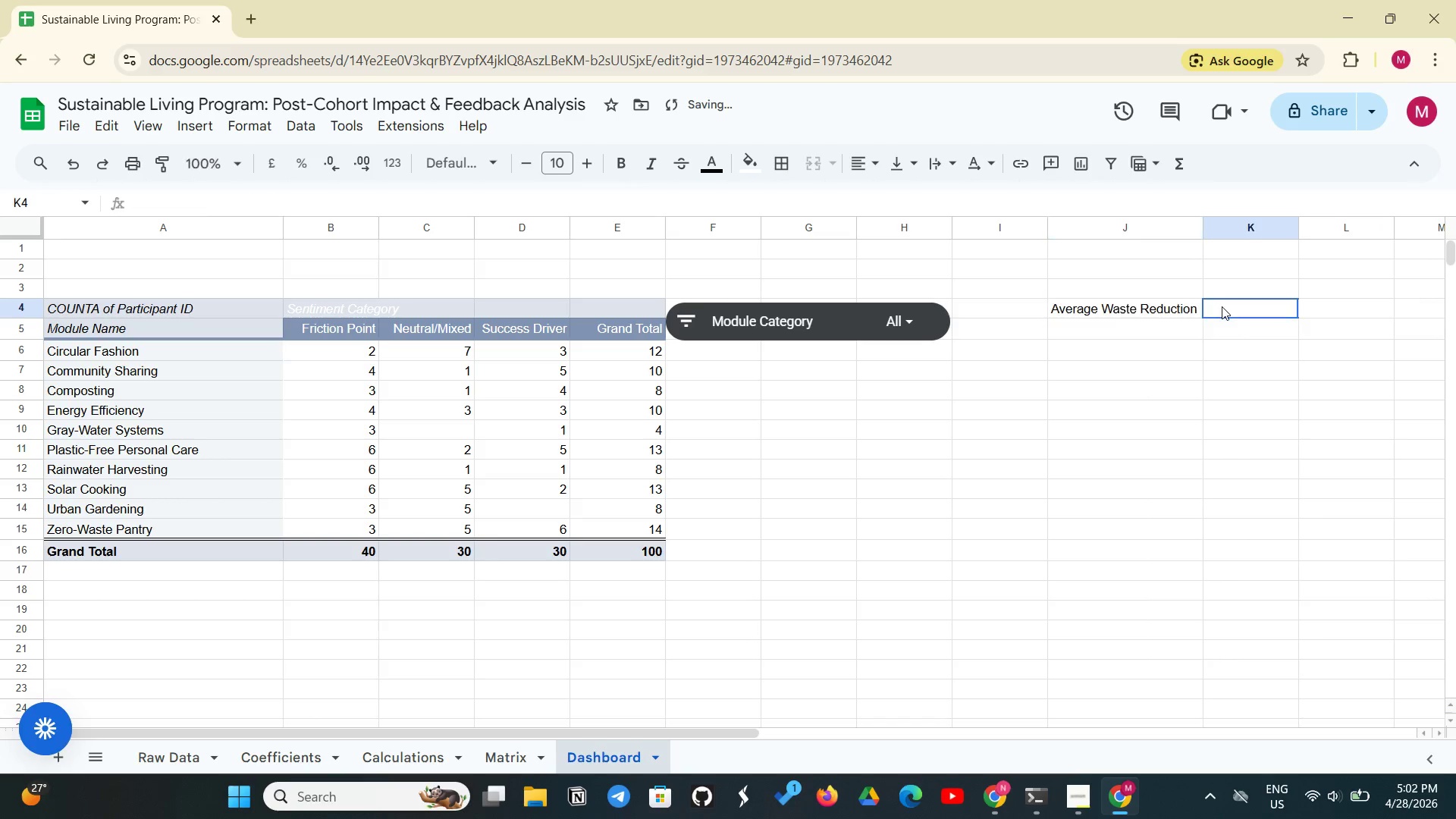 
left_click([1222, 306])
 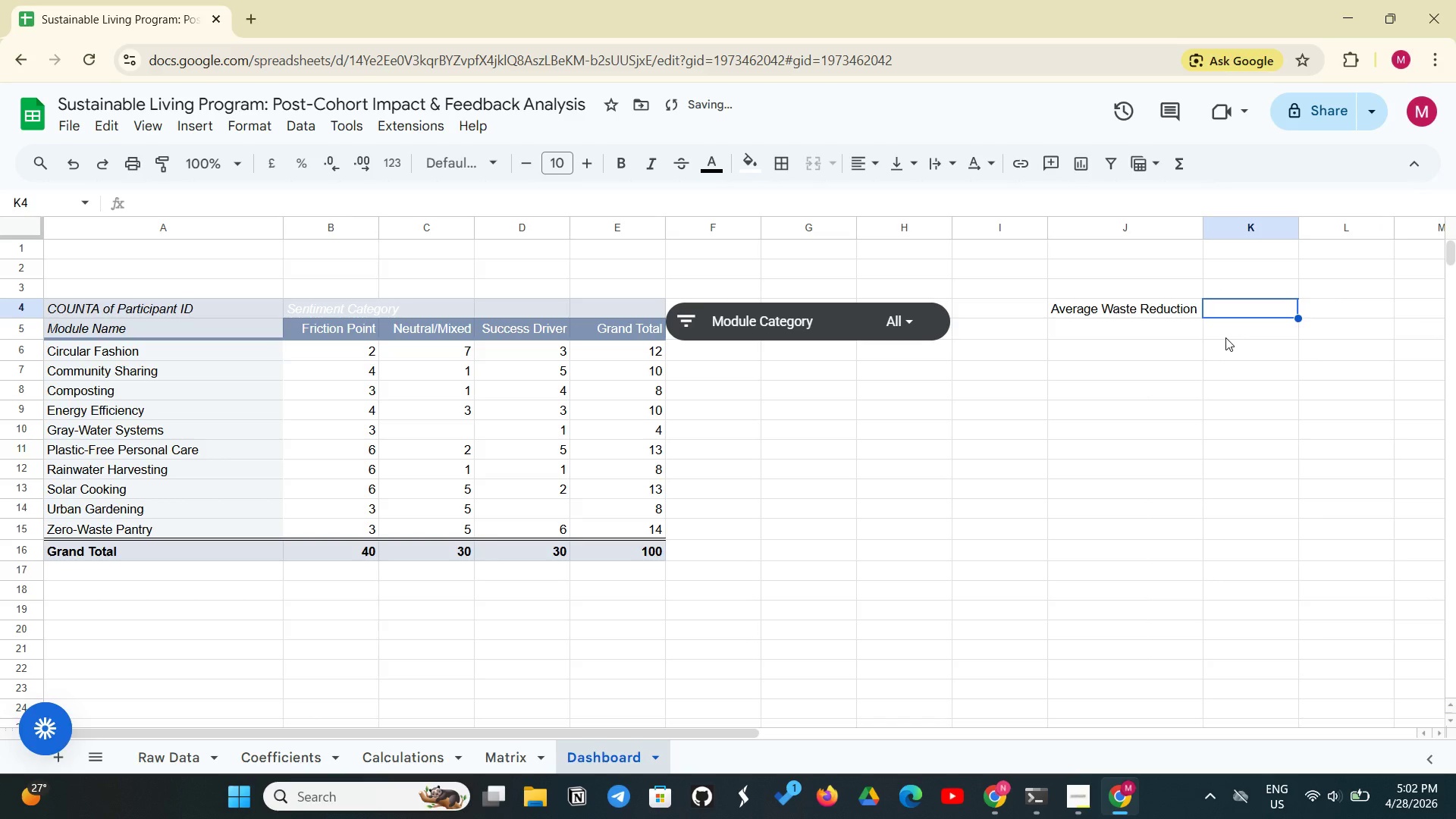 
left_click([1180, 313])
 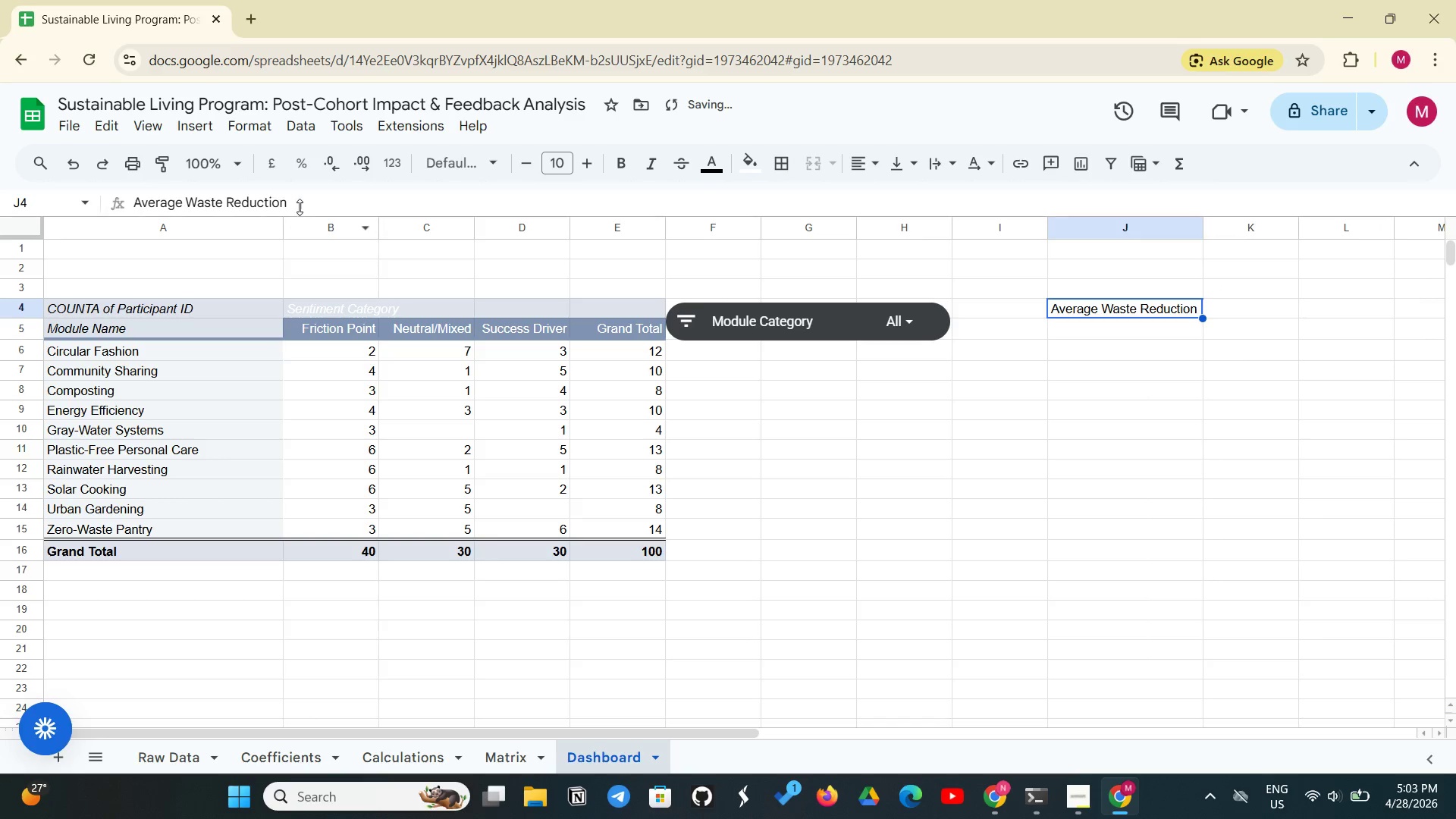 
left_click([300, 199])
 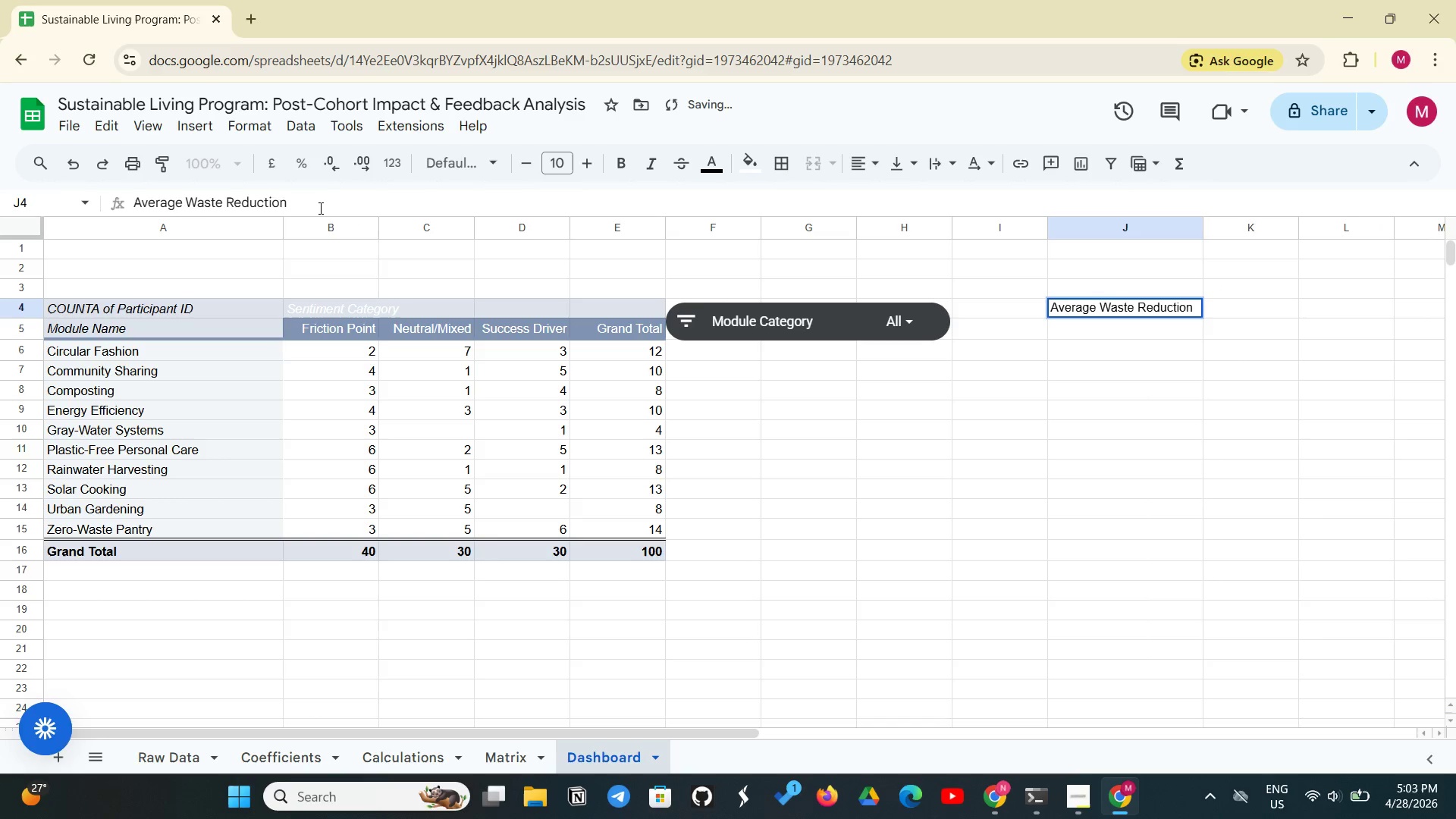 
key(Space)
 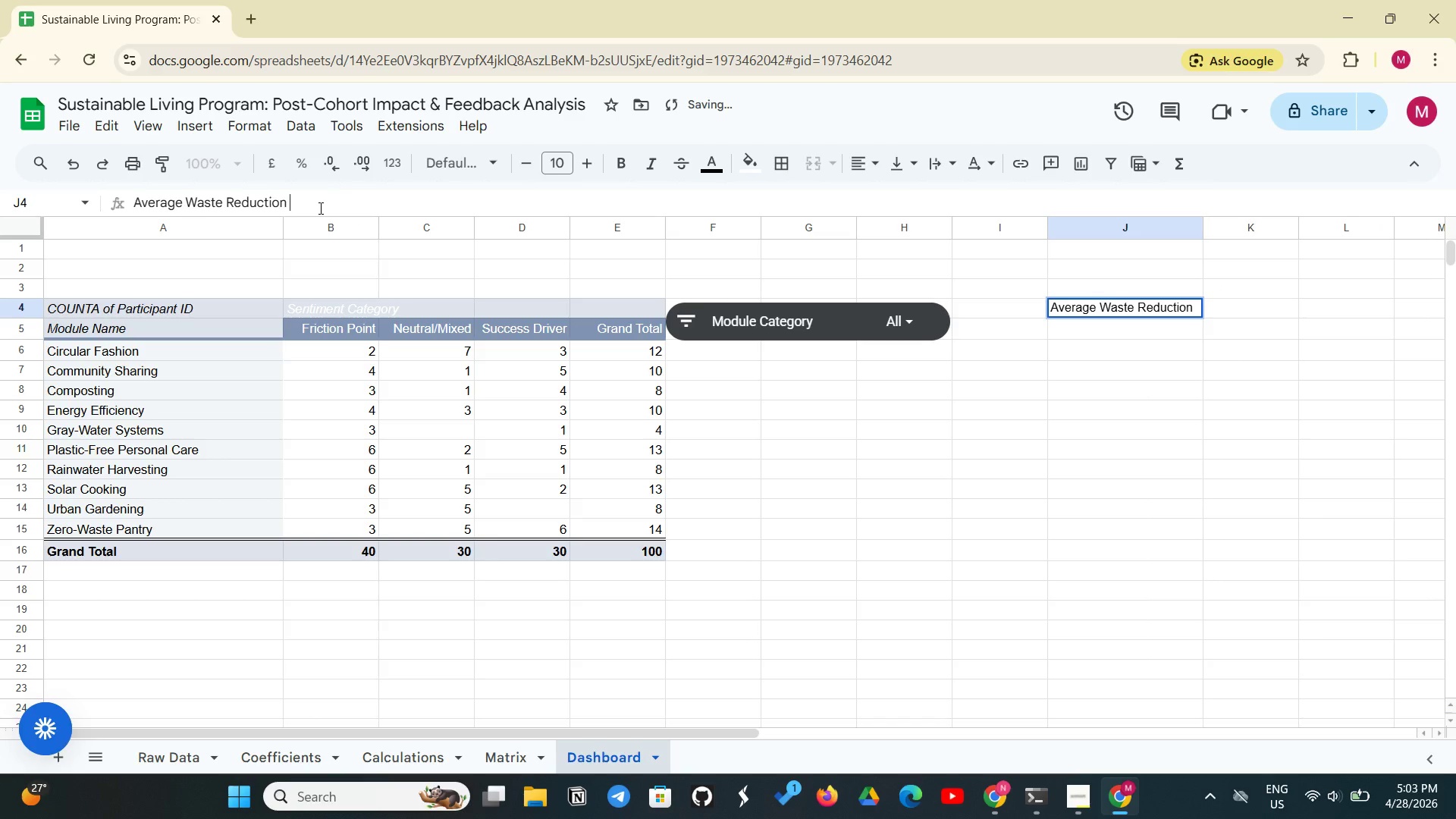 
key(Shift+5)
 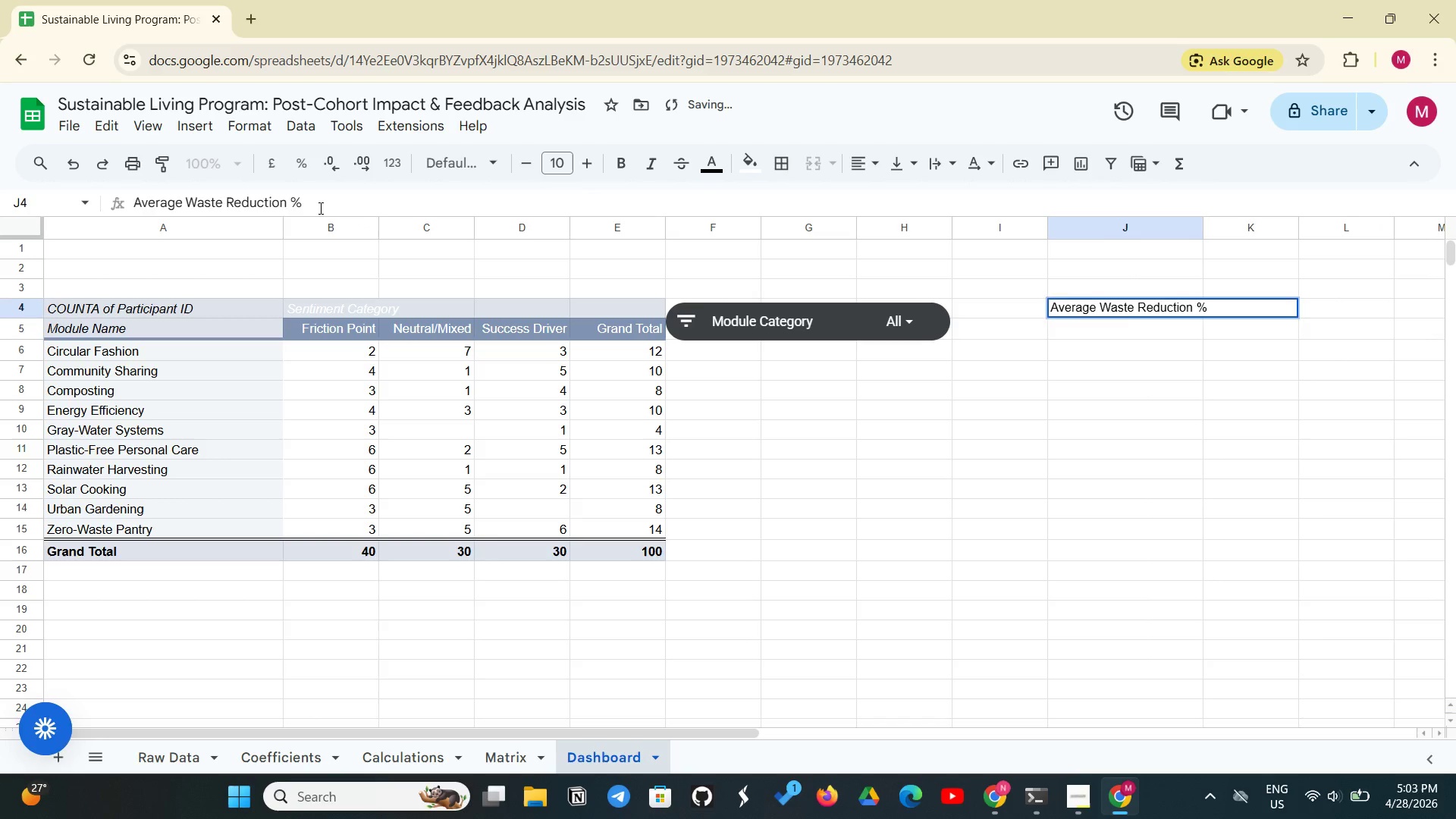 
key(Enter)
 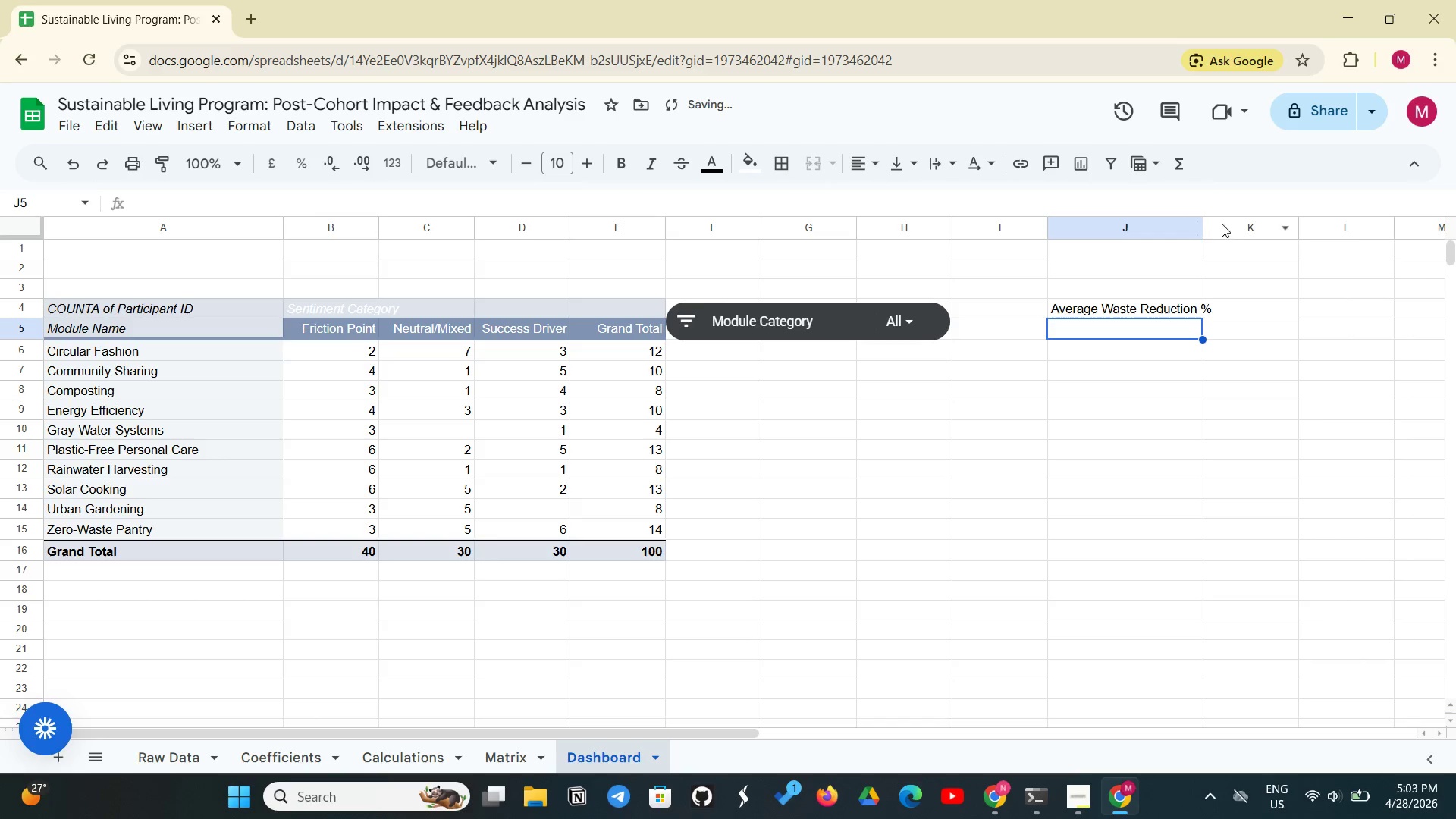 
left_click_drag(start_coordinate=[1200, 224], to_coordinate=[1222, 225])
 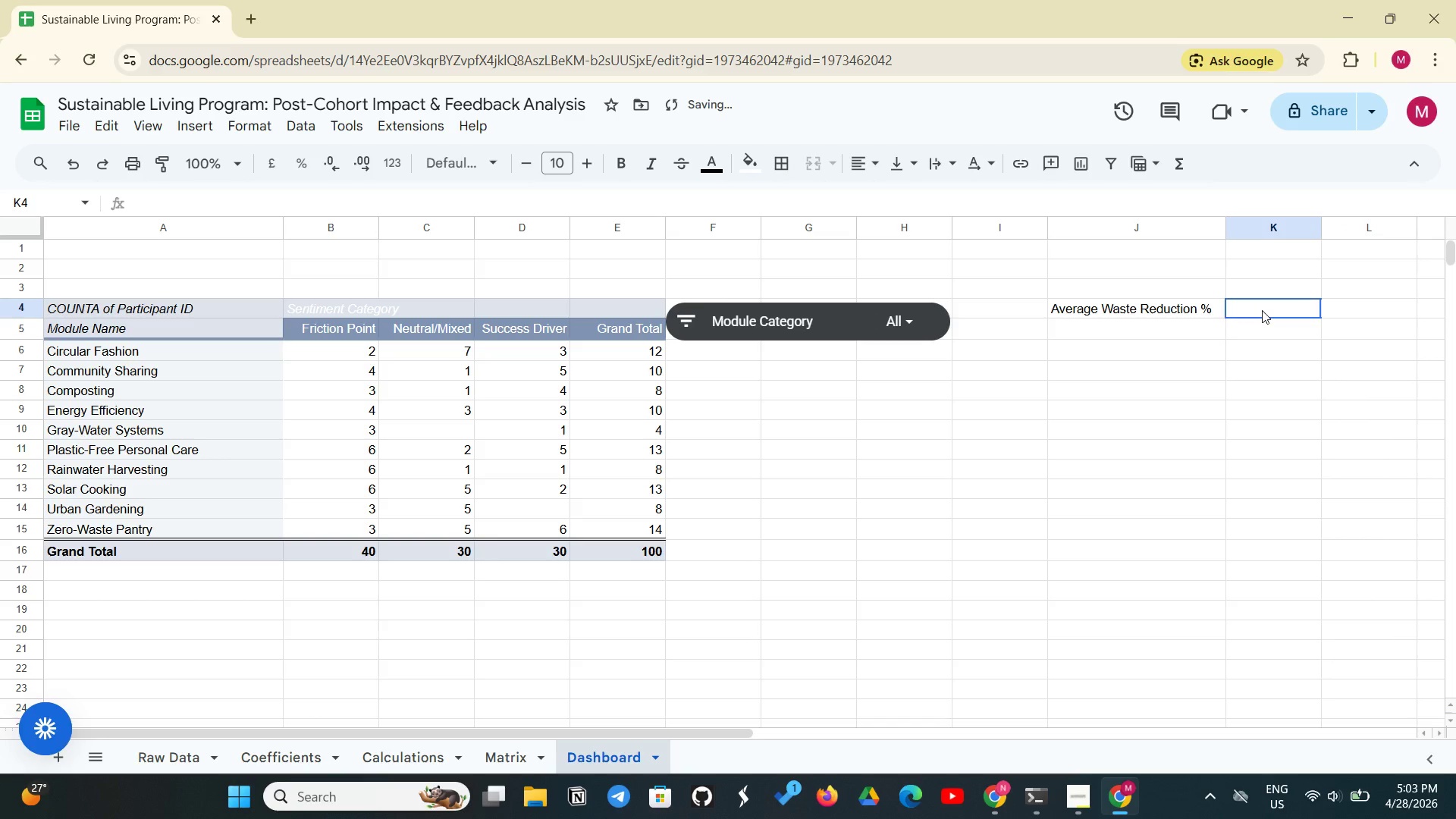 
left_click([1262, 310])
 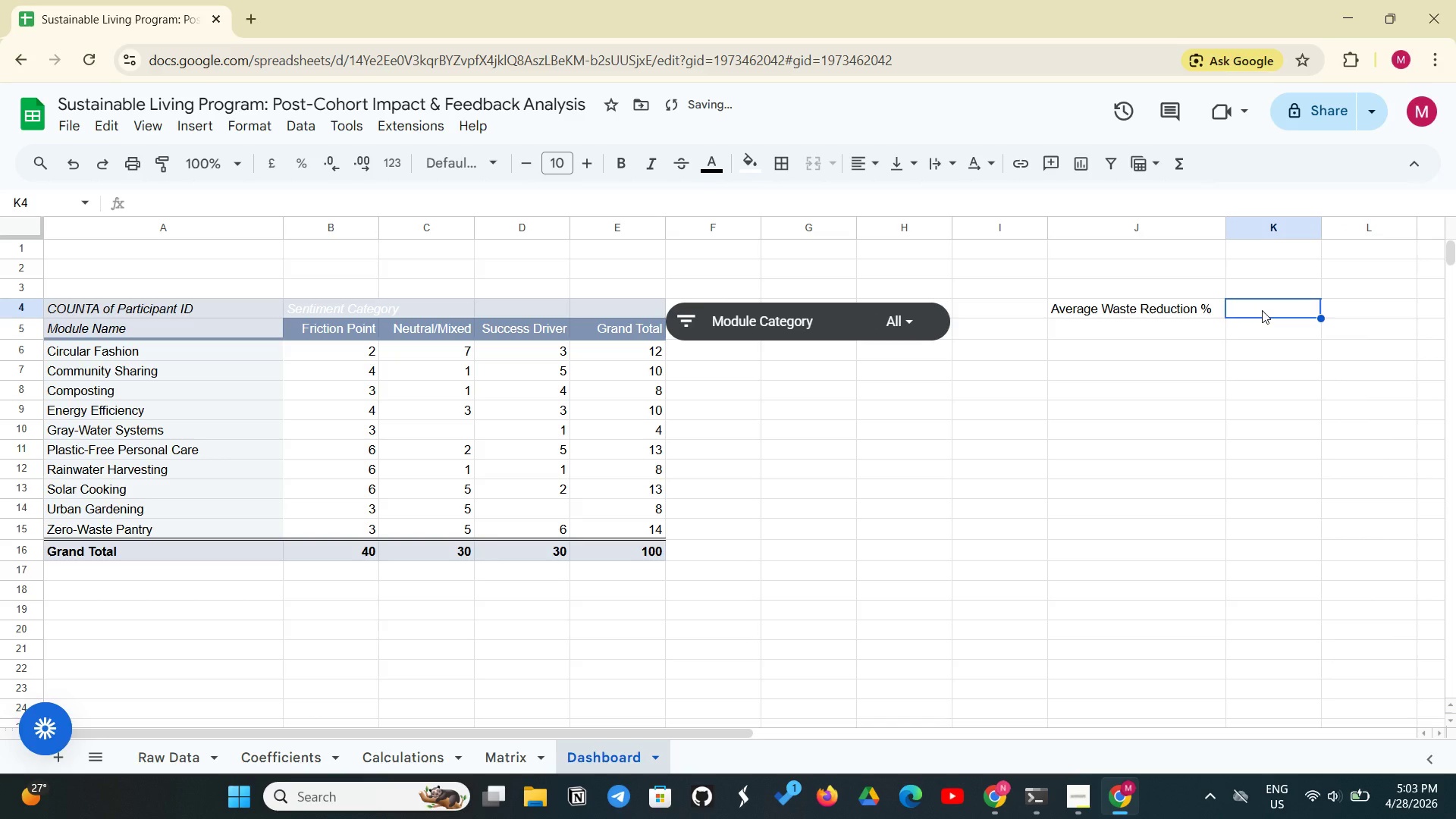 
wait(5.16)
 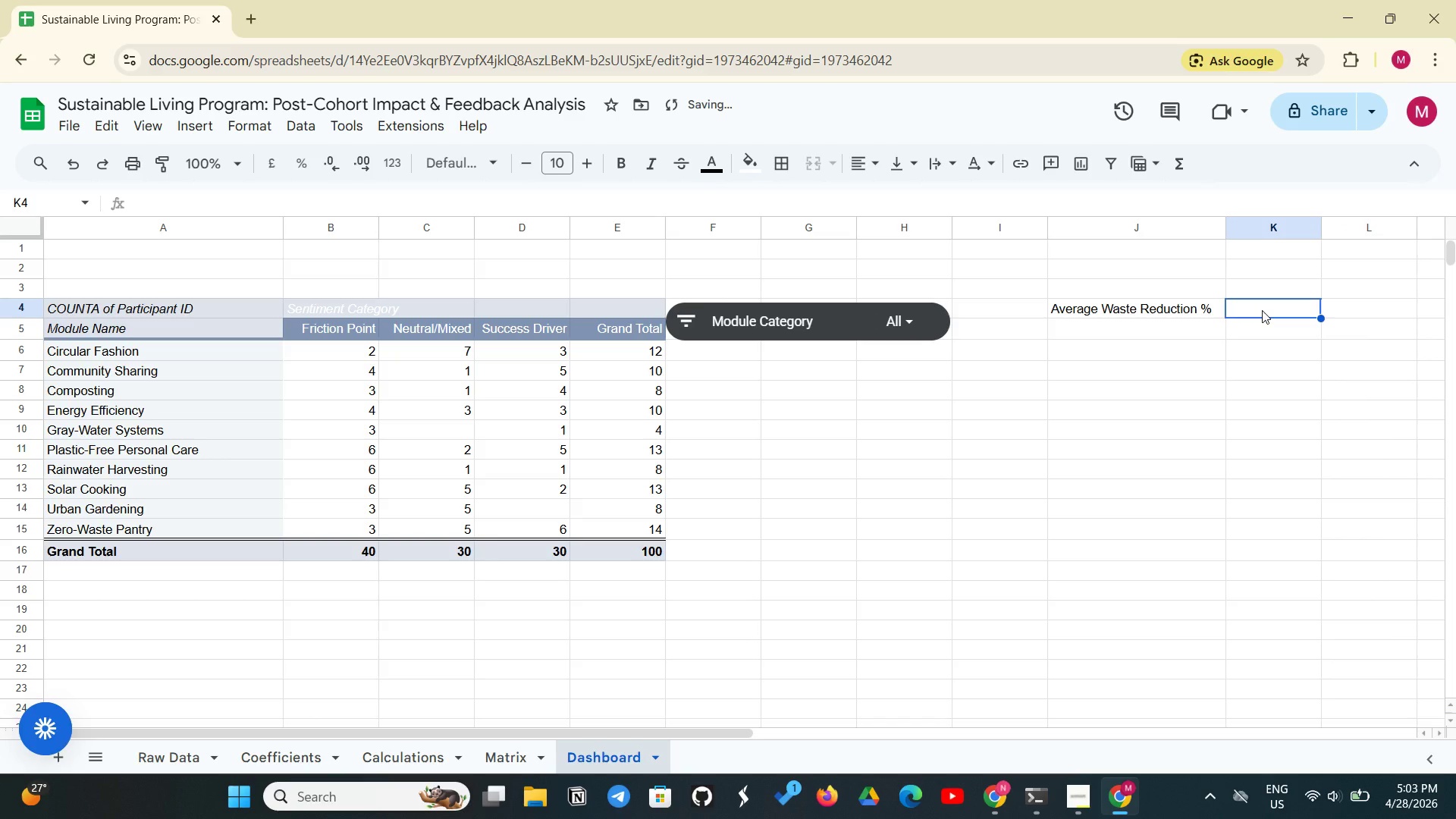 
type(=AVERAGE('Raw Data'!I:I)
 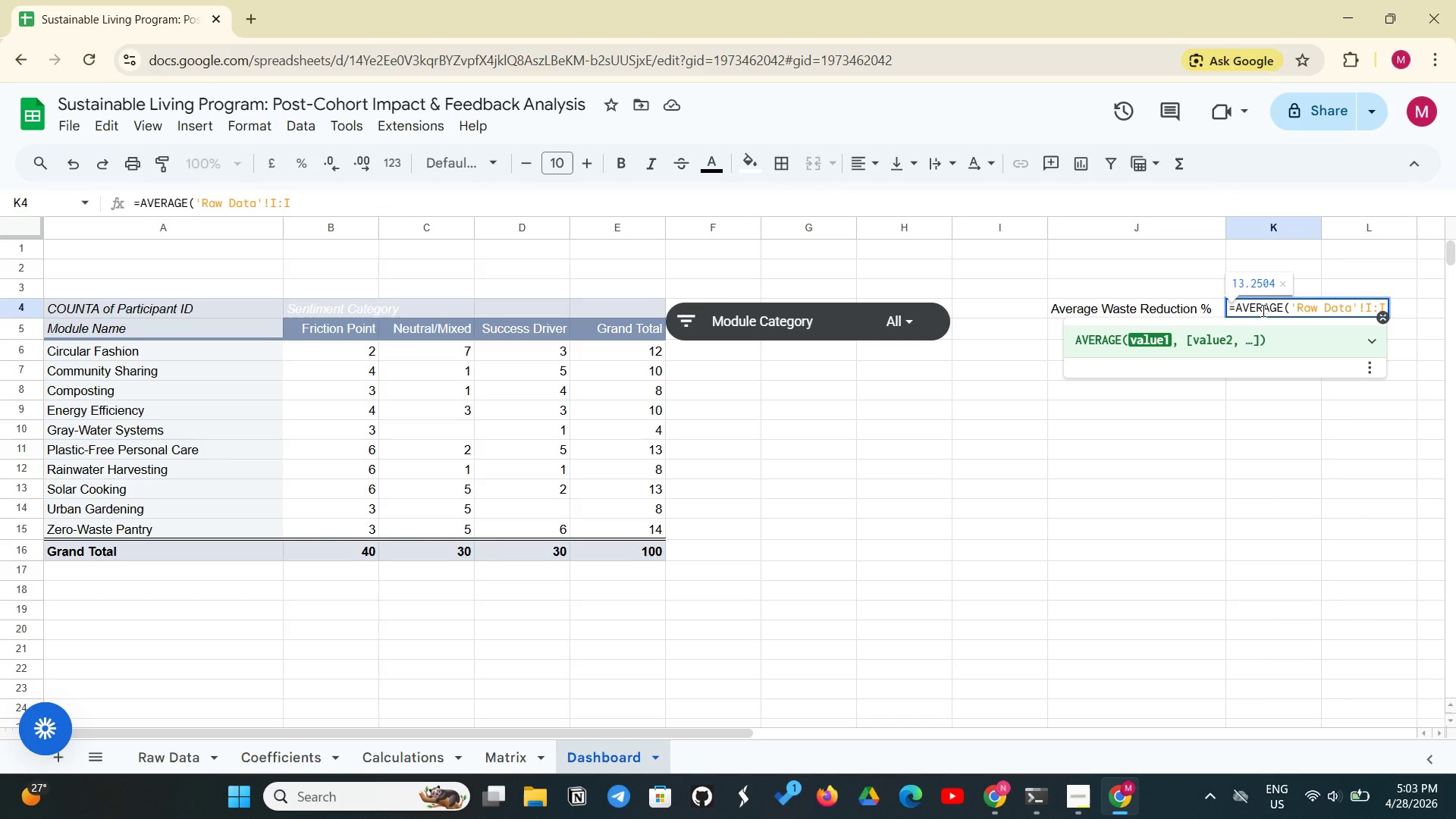 
type() / AVERAGE()
 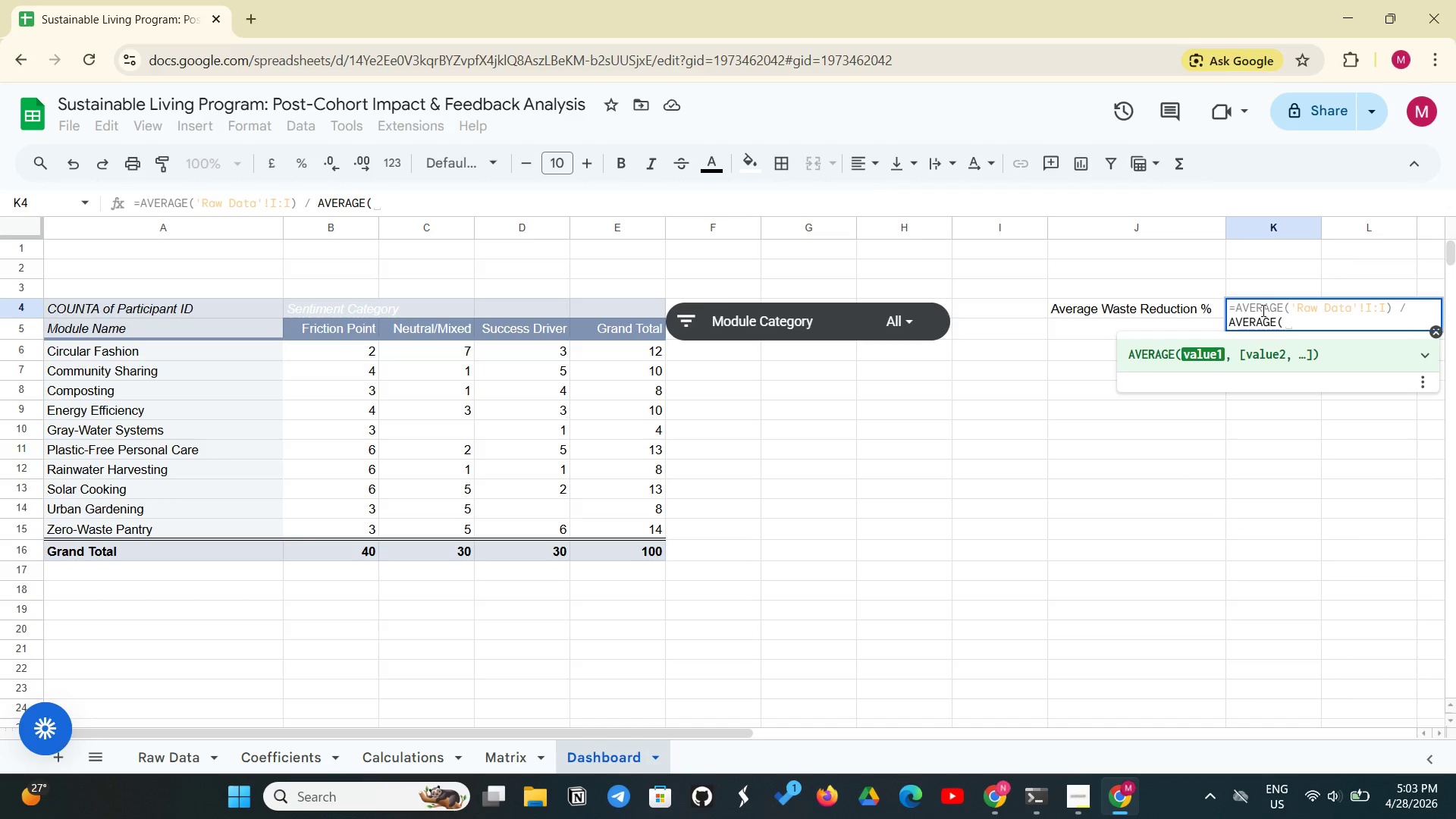 
type('Raw Data'!!E:E) *)
 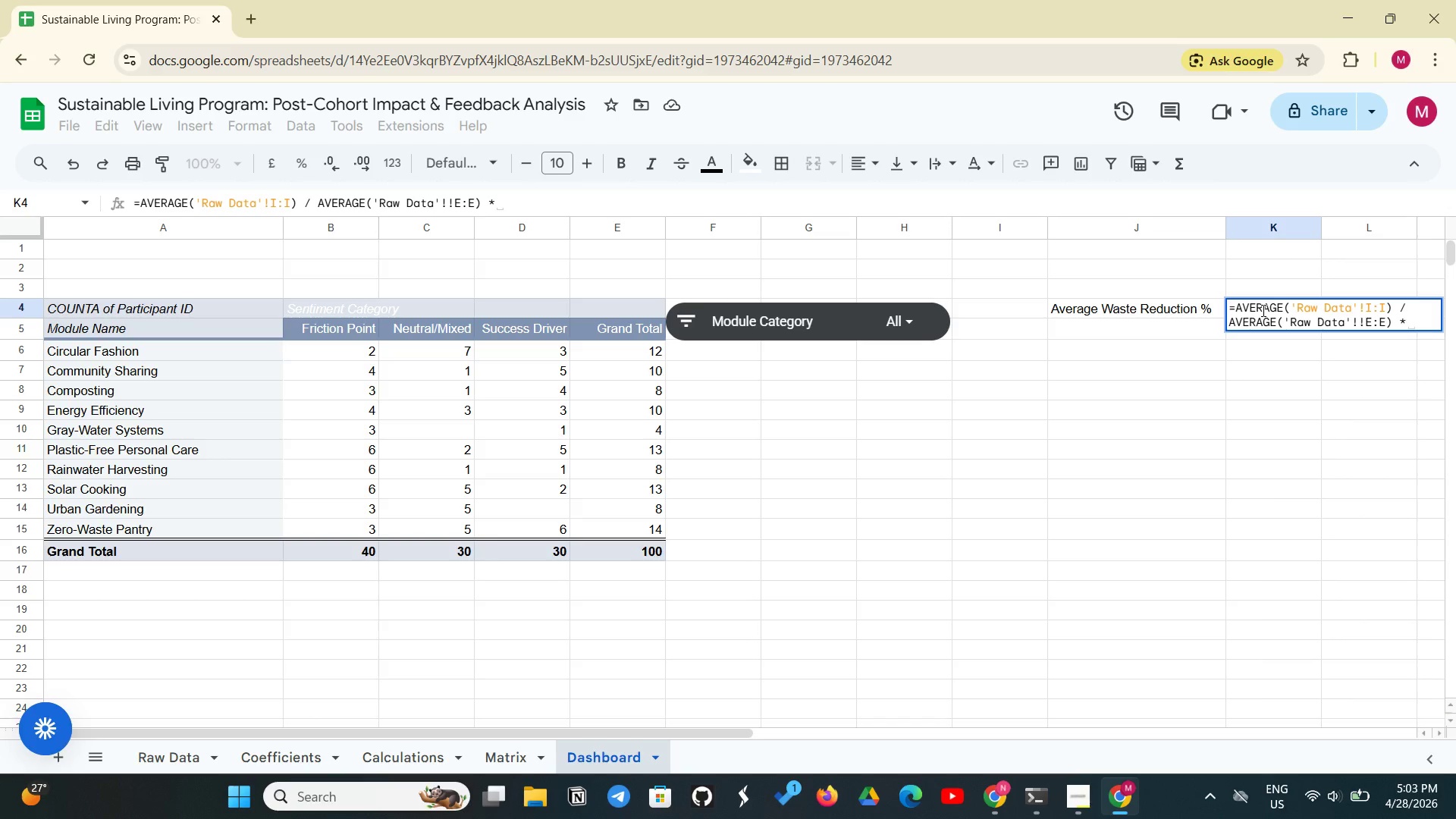 
type(100)
 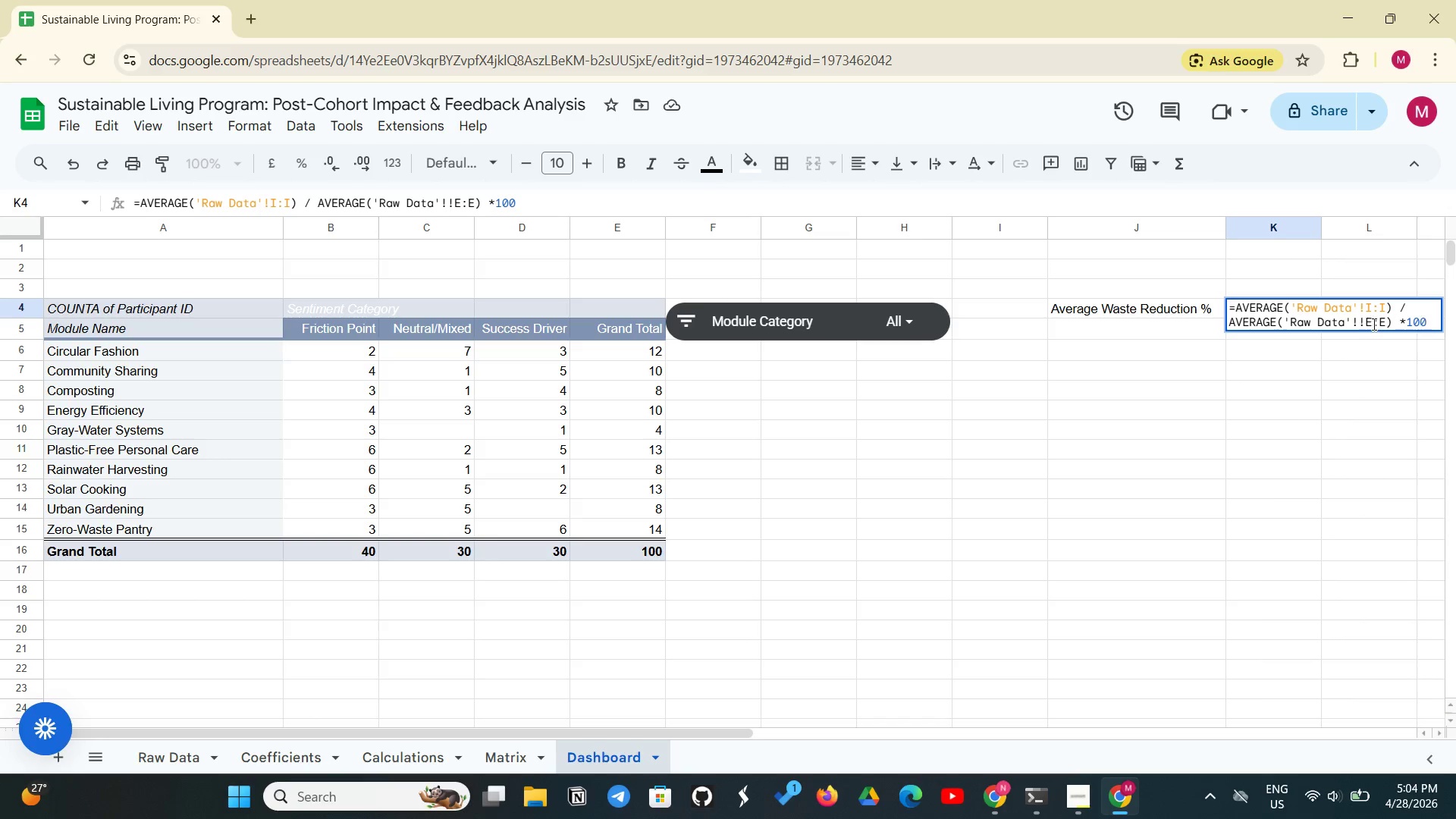 
left_click([1361, 325])
 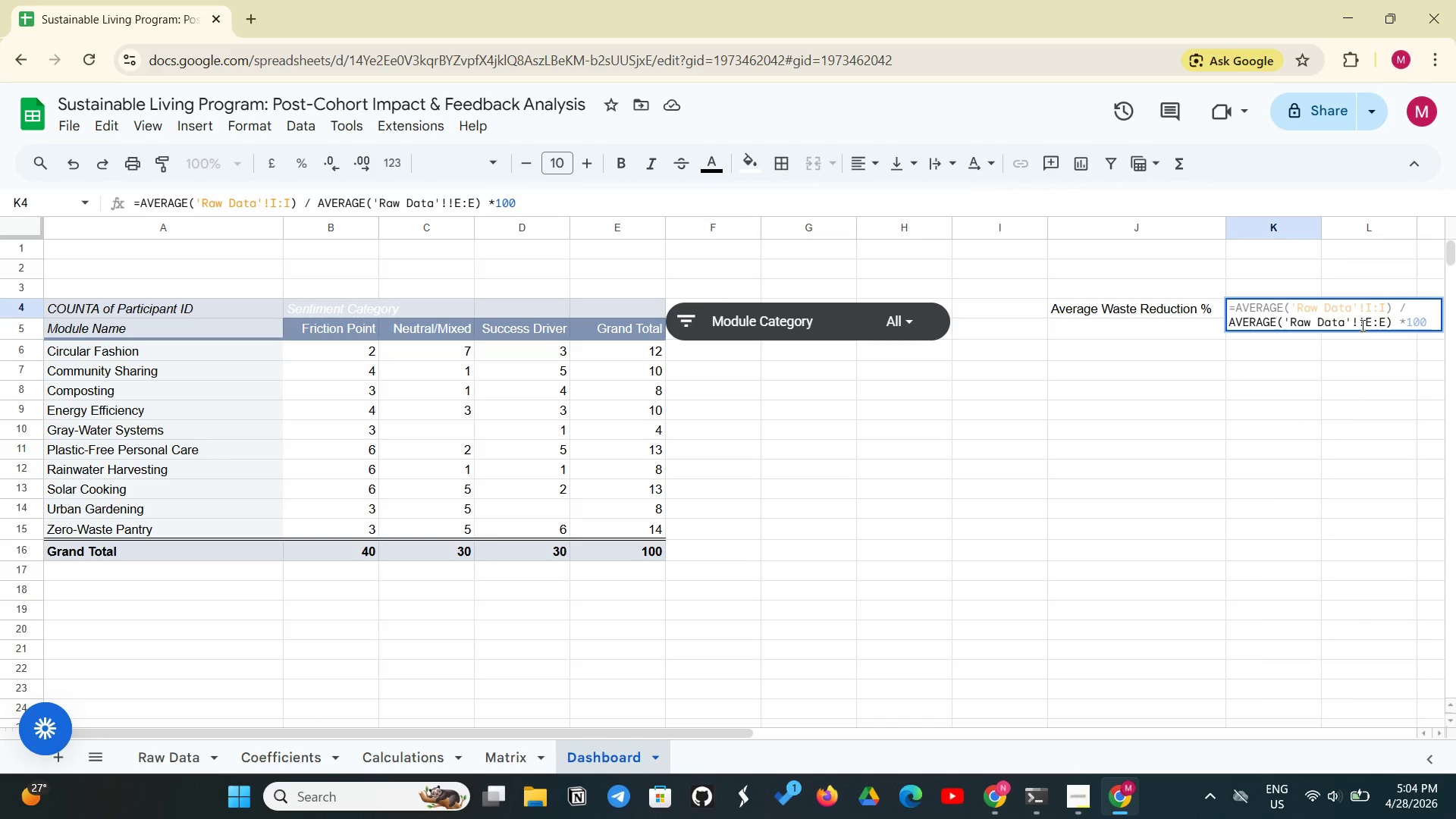 
key(Backspace)
 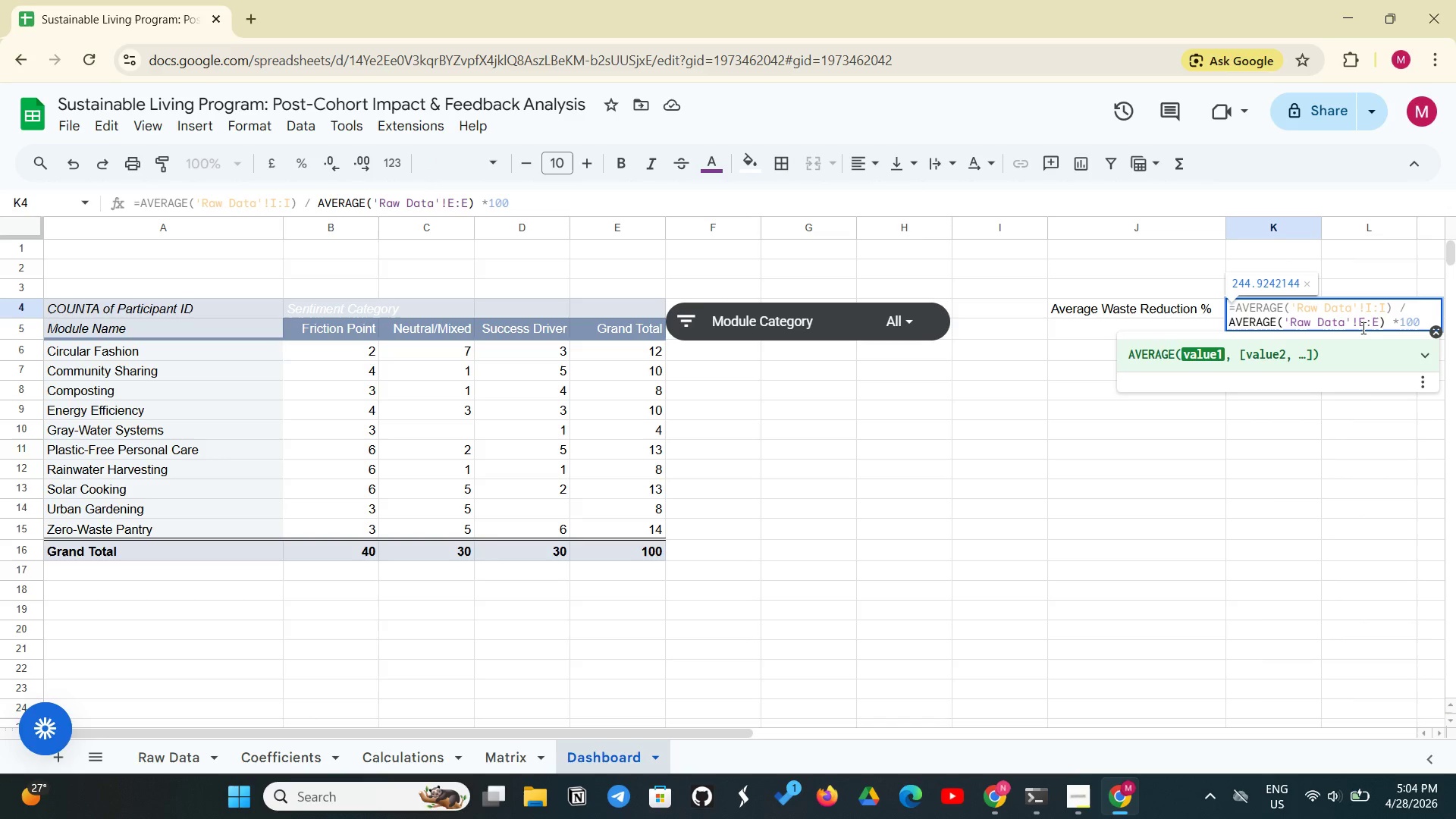 
left_click([1362, 328])
 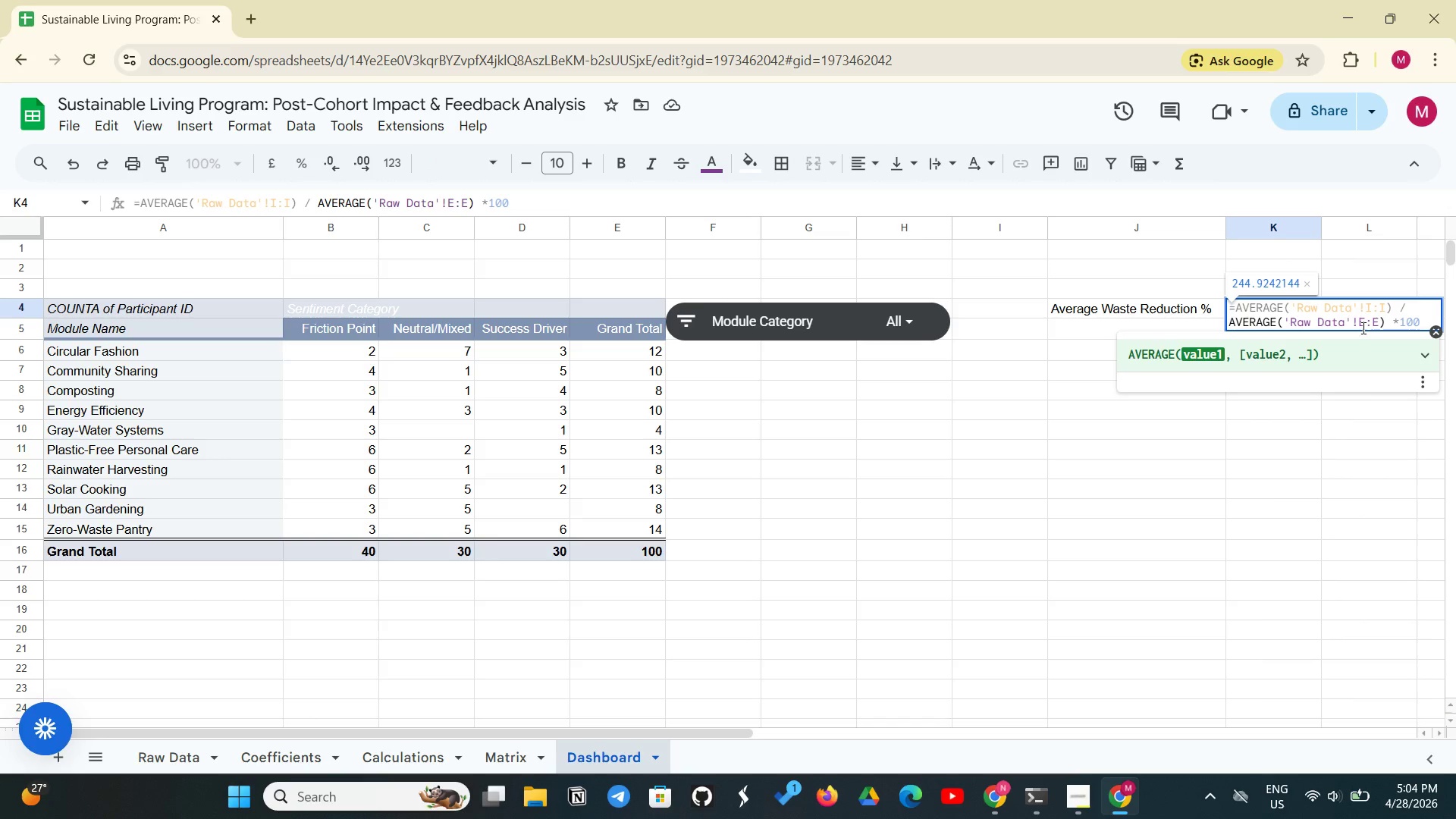 
key(Backspace)
 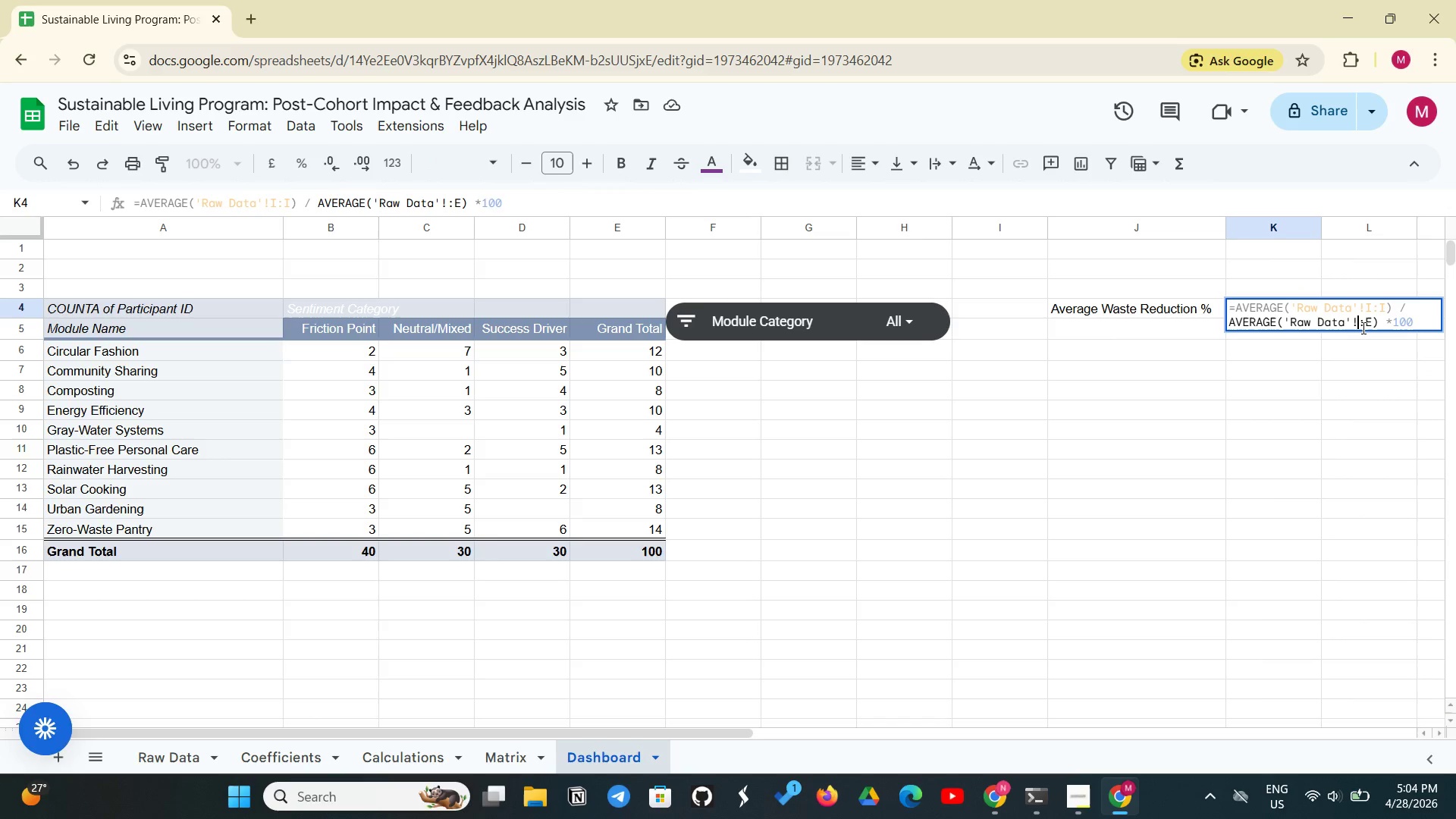 
key(Shift+C)
 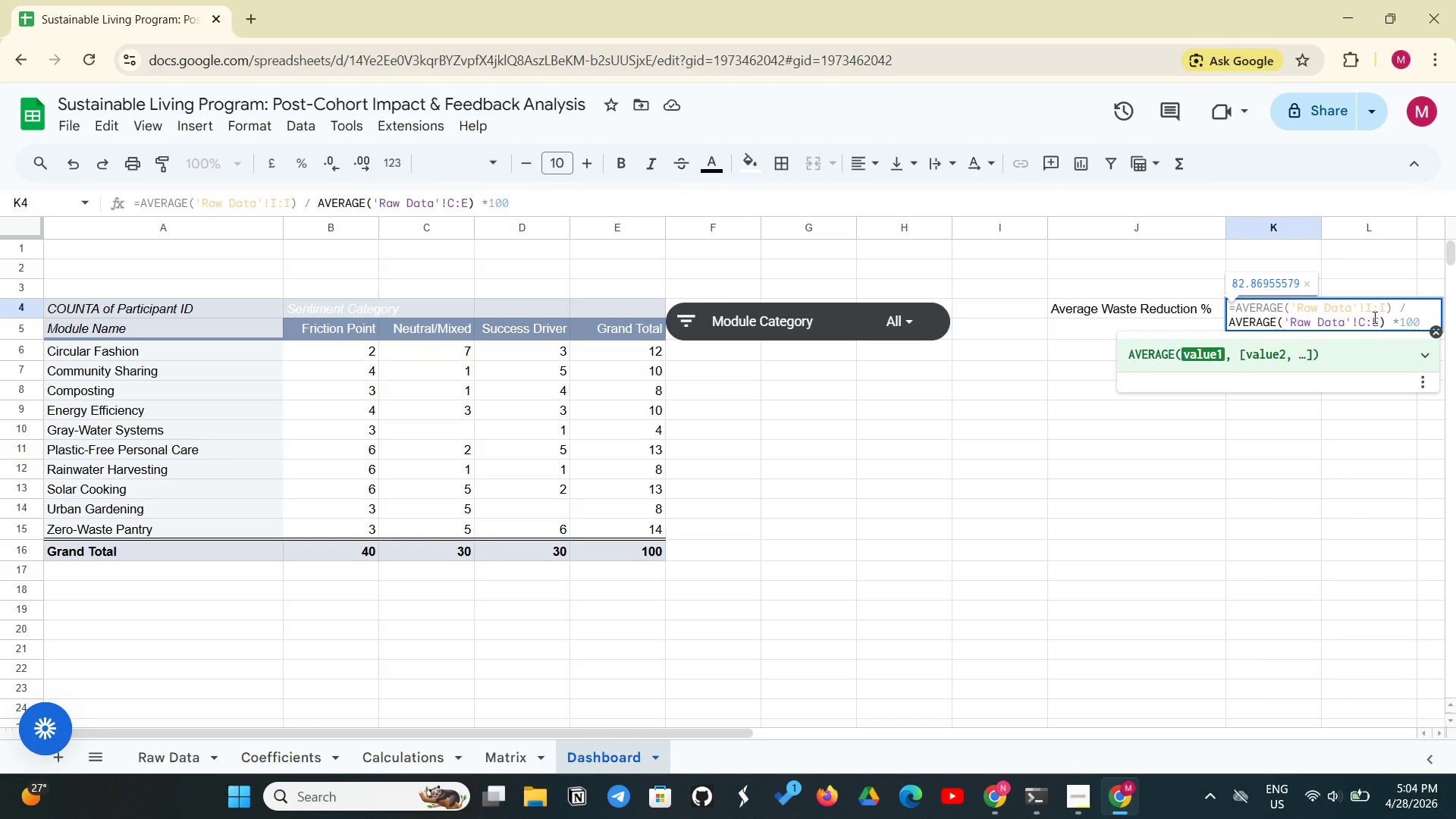 
left_click([1379, 317])
 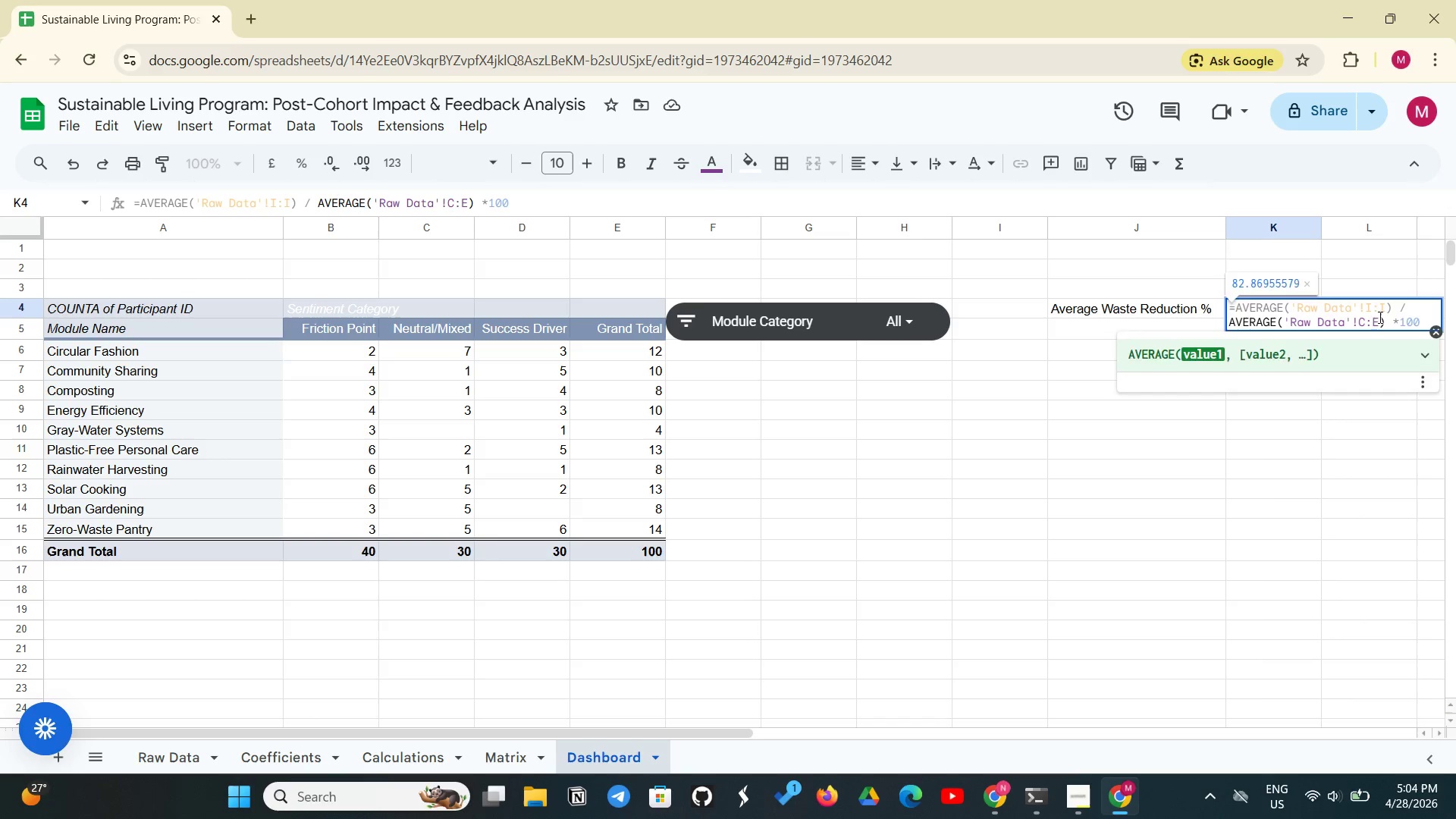 
key(Backspace)
 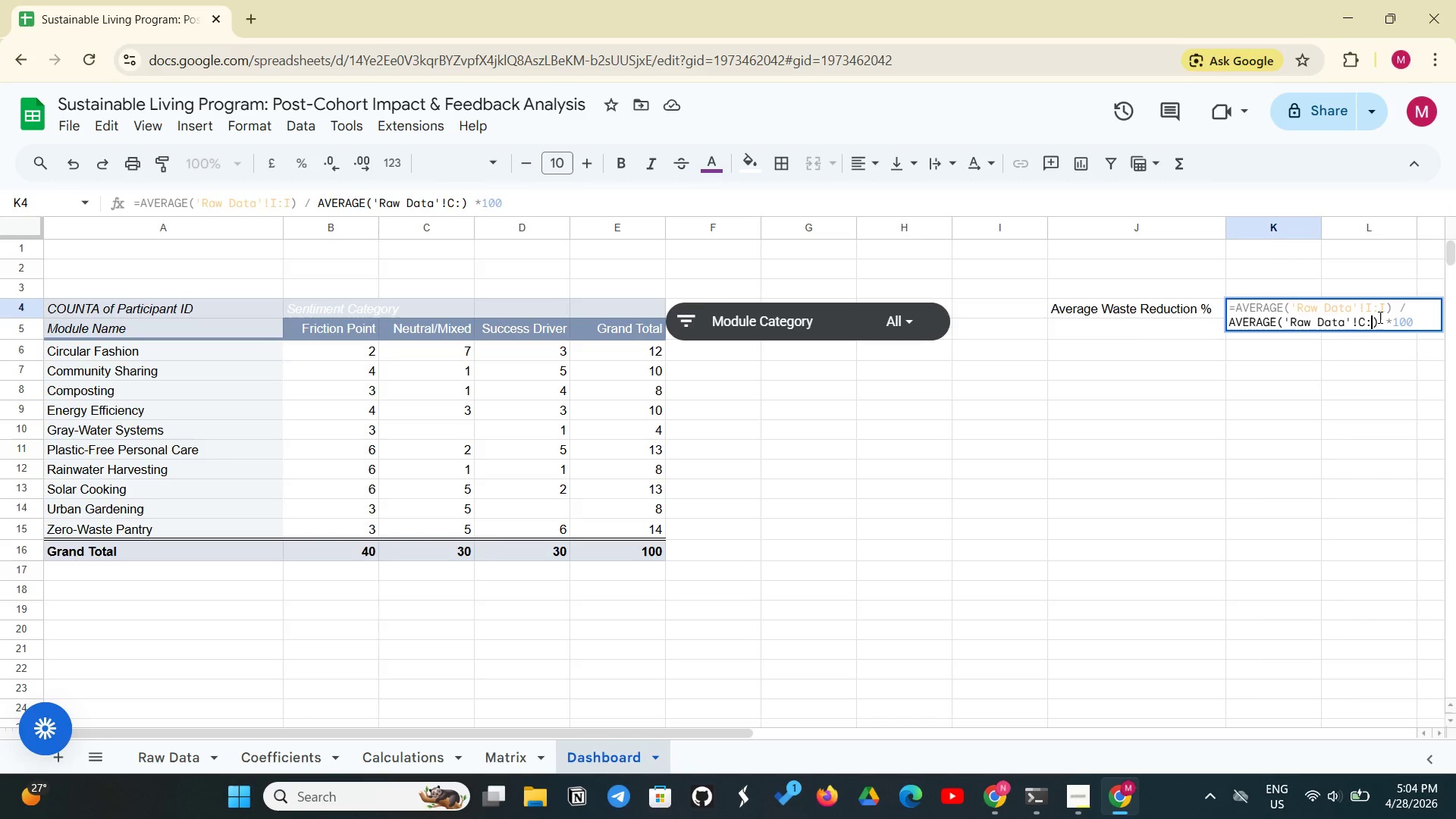 
key(Shift+C)
 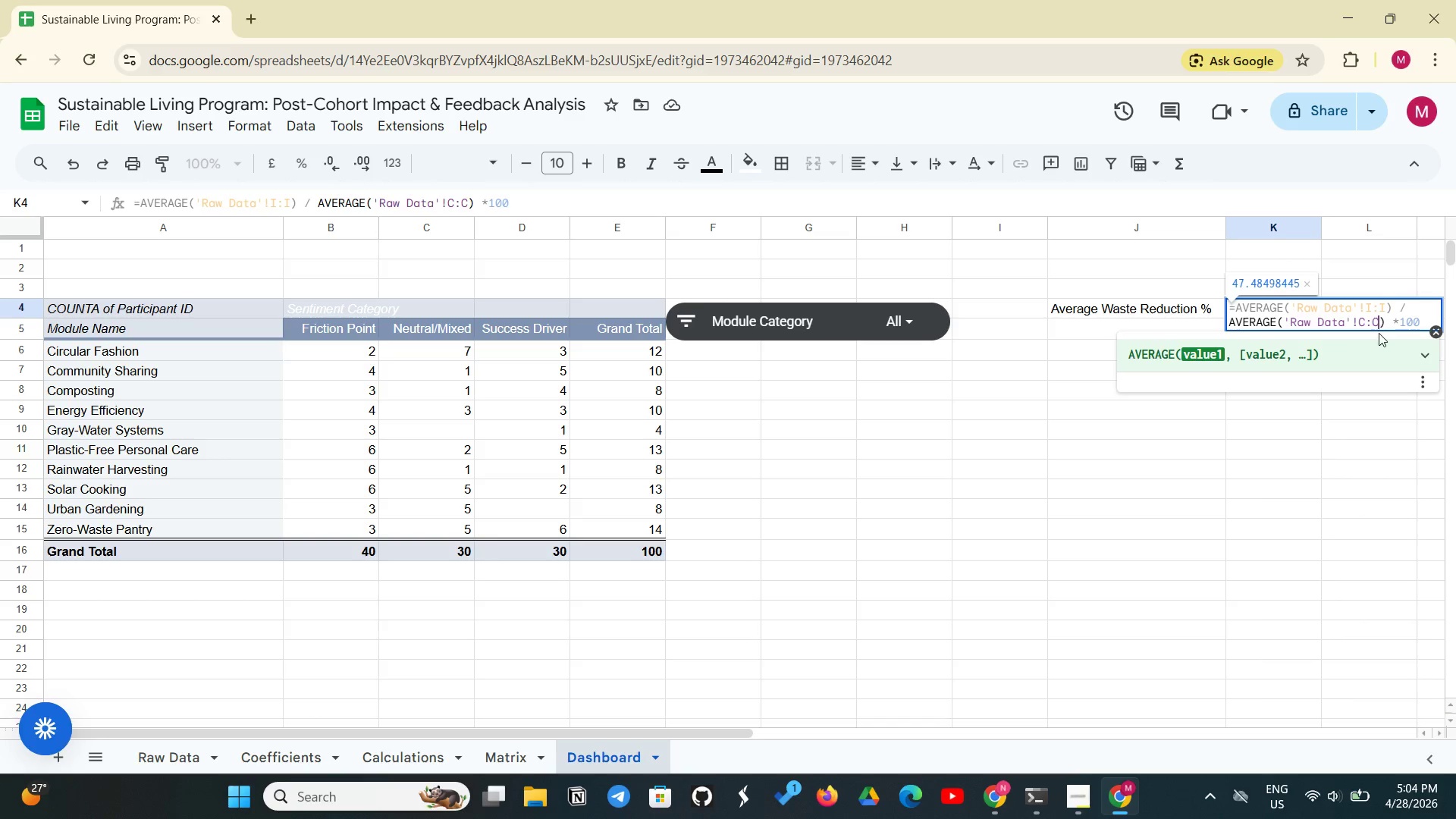 
key(Enter)
 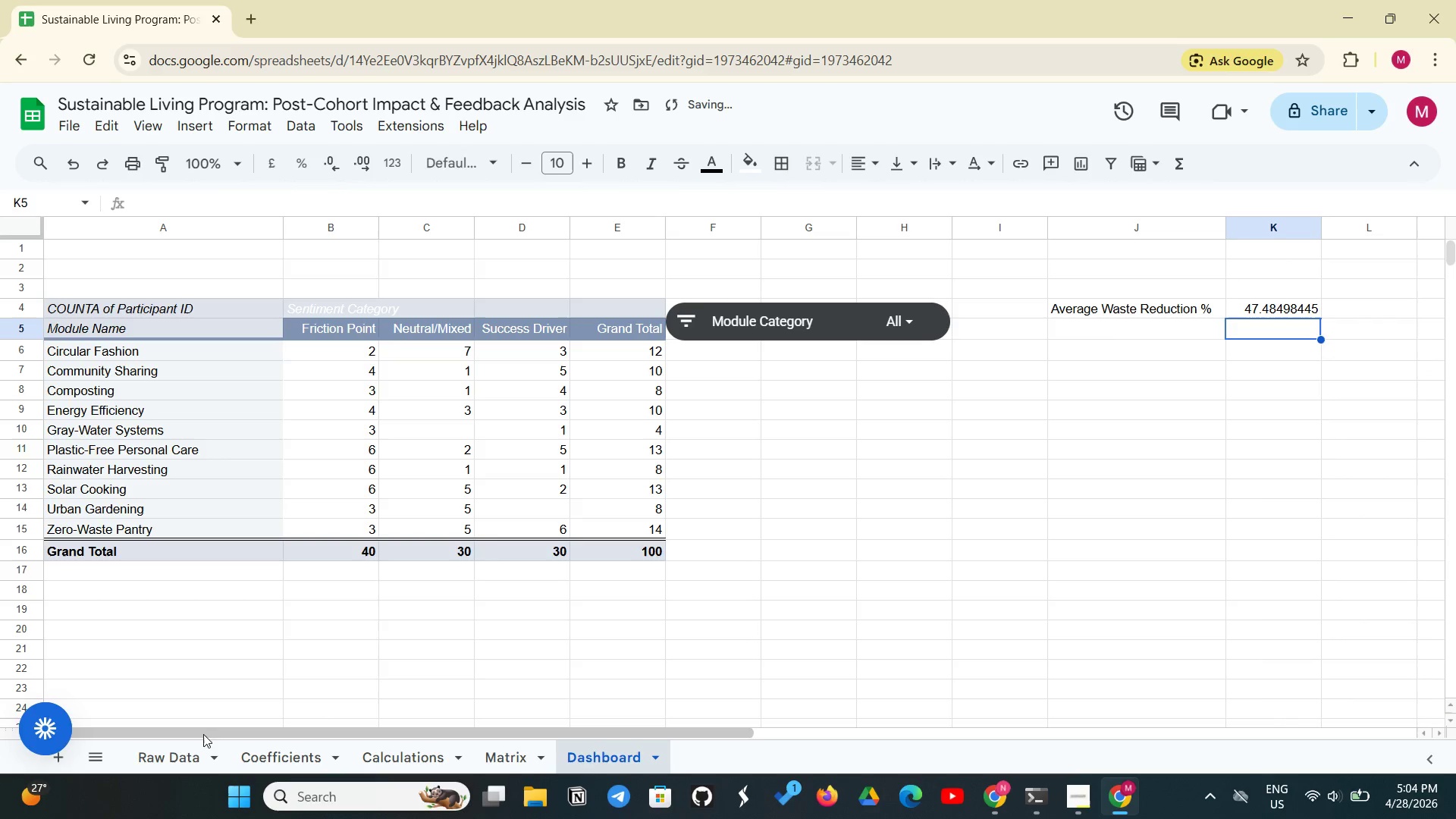 
left_click([176, 744])
 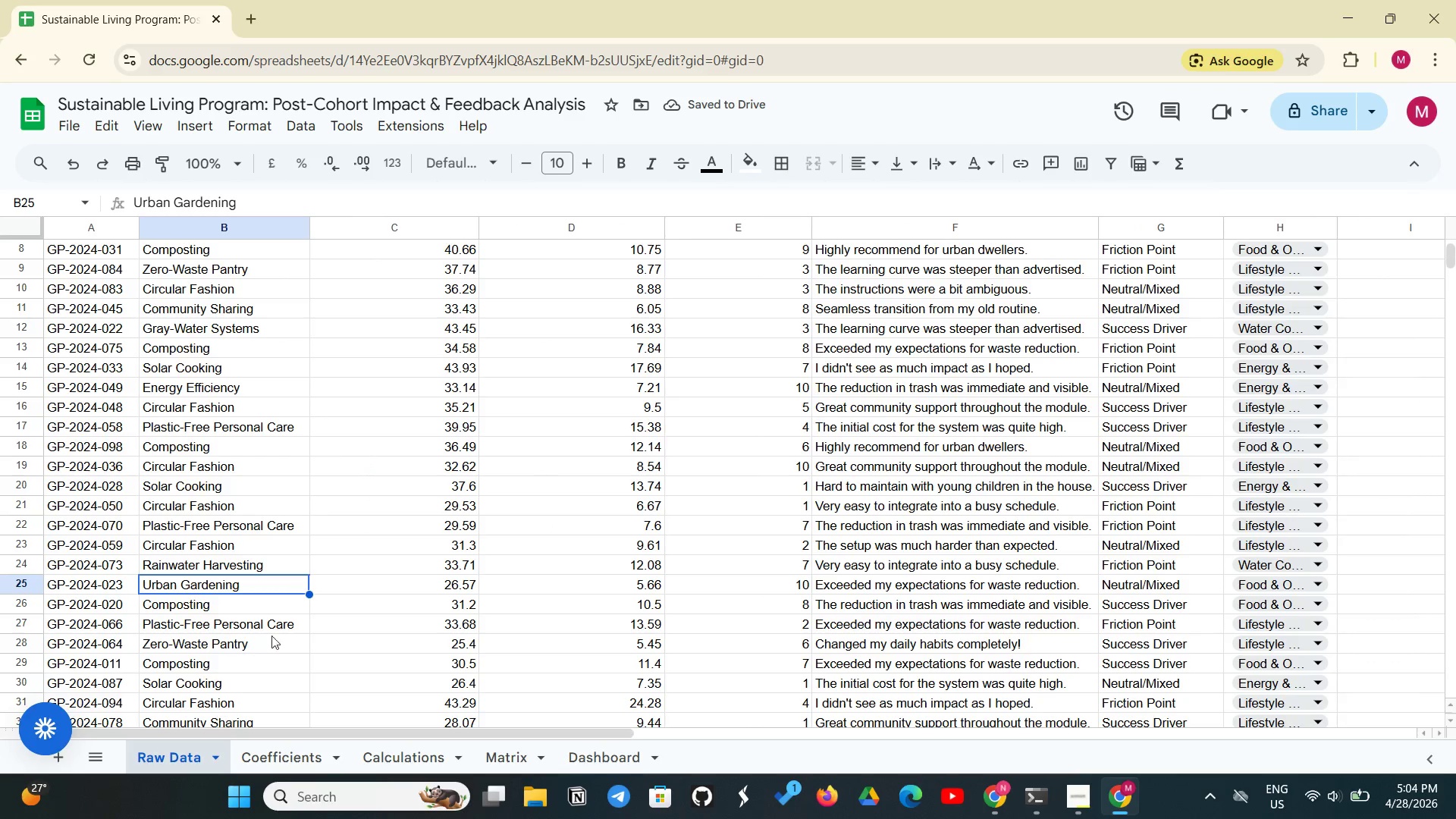 
scroll: coordinate [362, 588], scroll_direction: up, amount: 7.0
 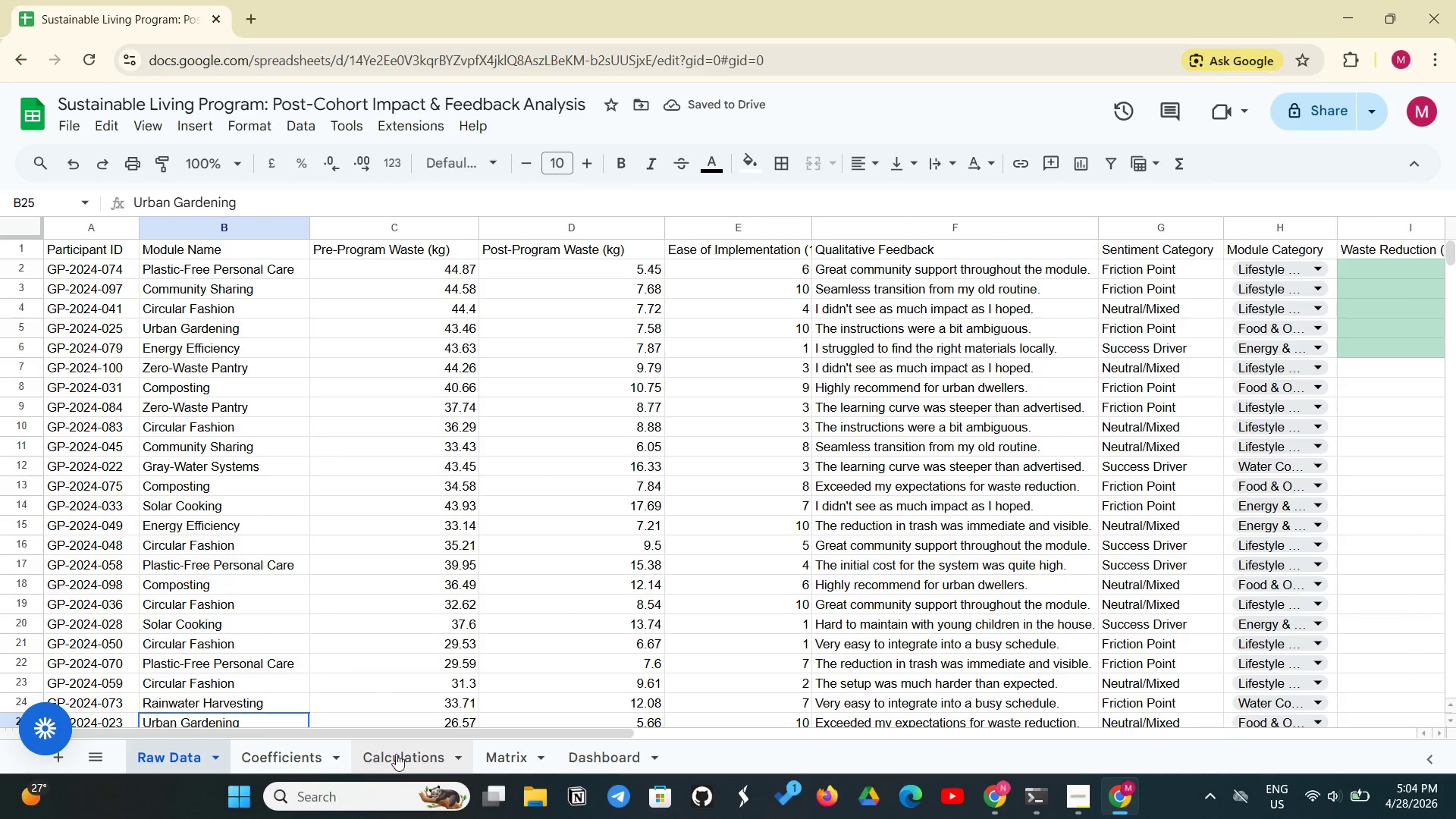 
left_click([397, 754])
 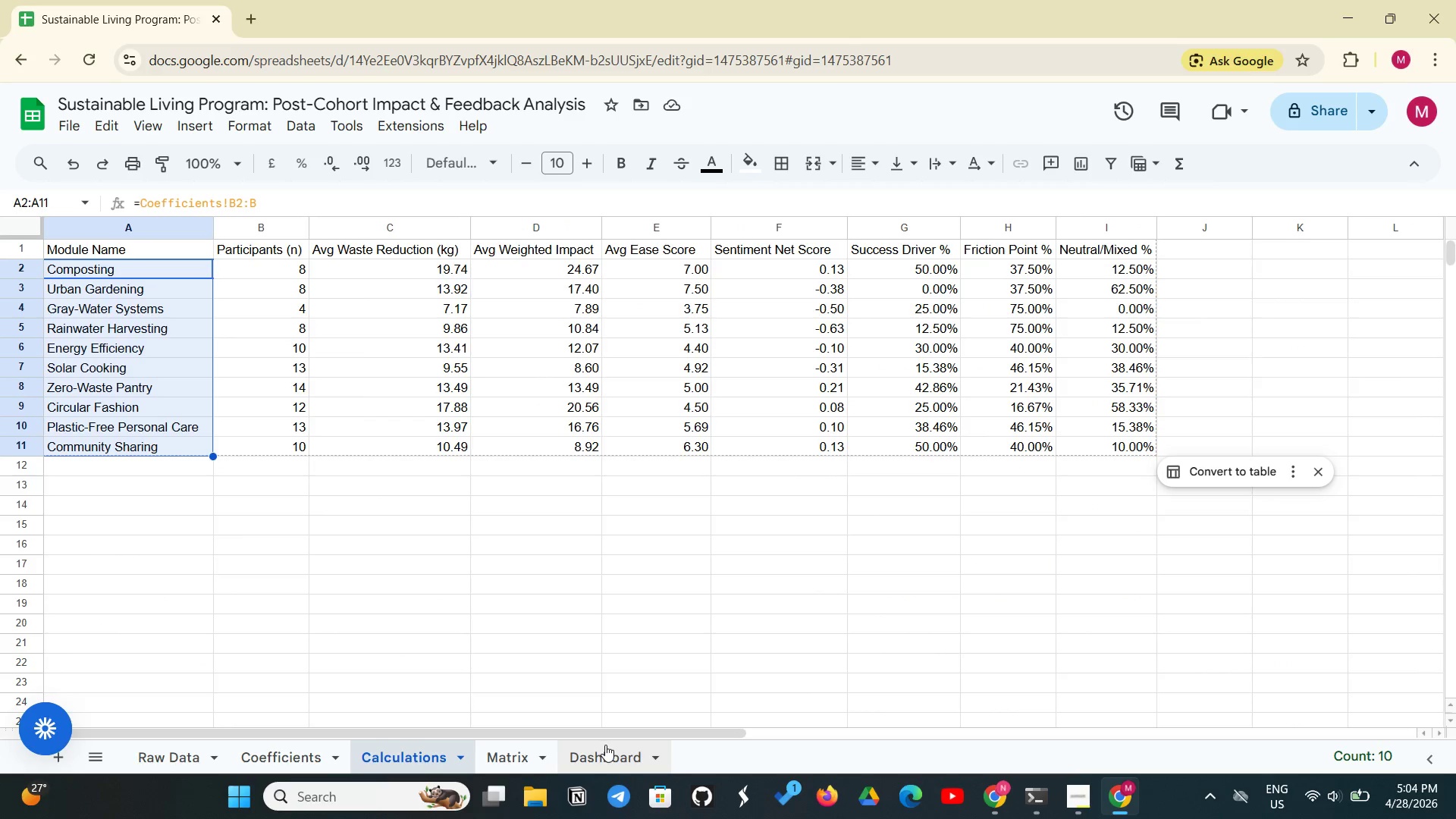 
left_click([605, 745])
 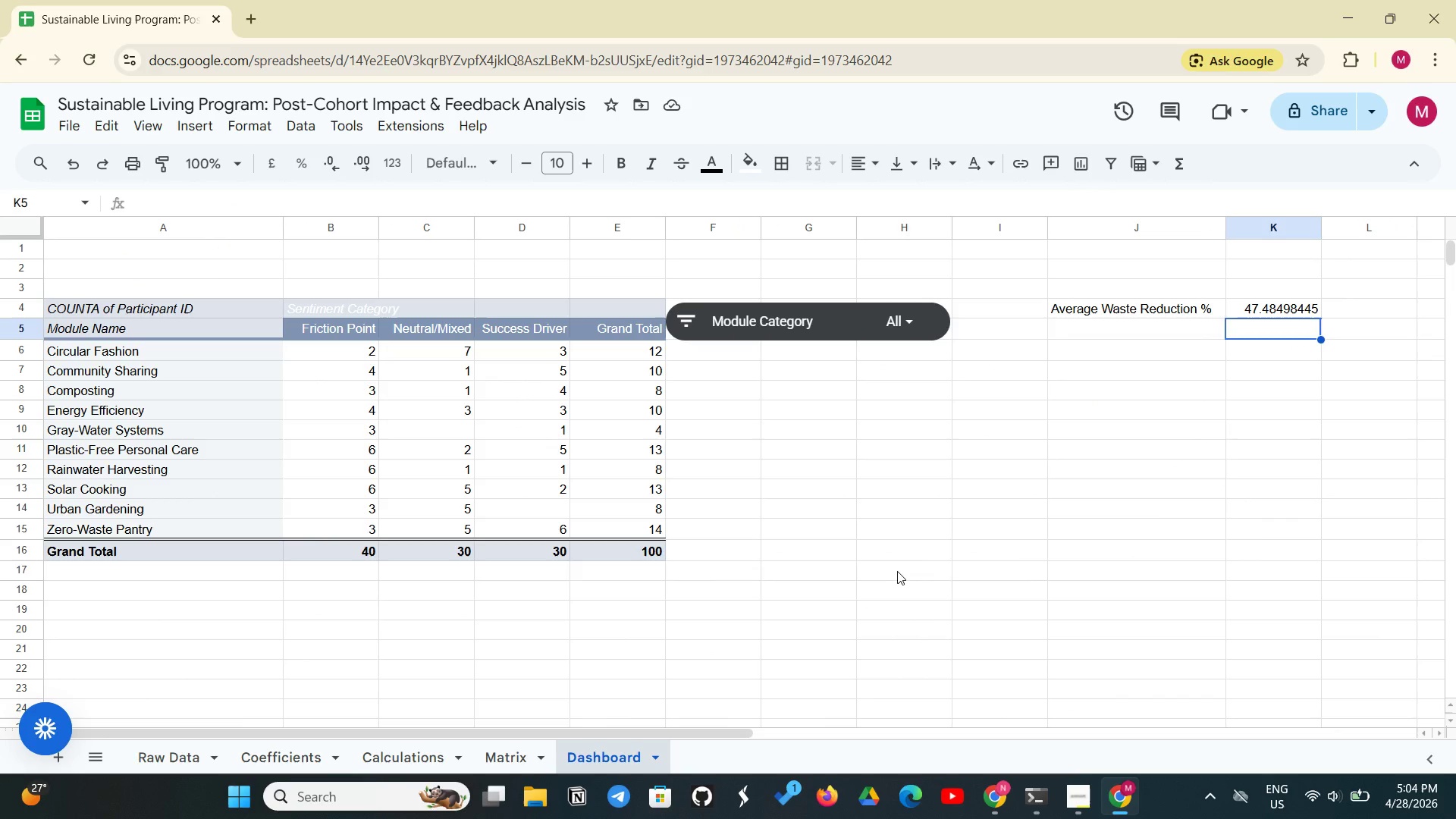 
left_click([897, 571])
 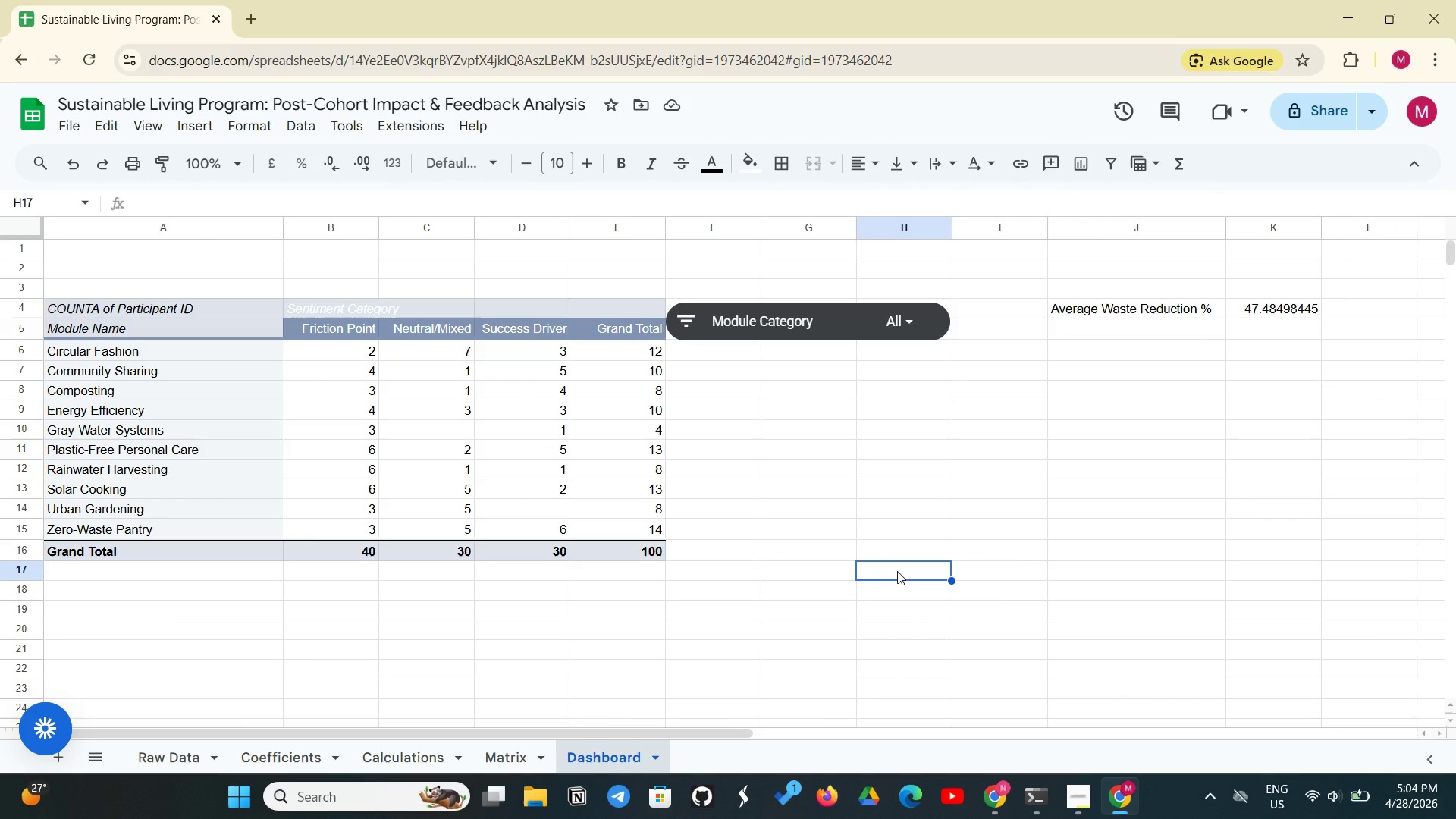 
wait(10.17)
 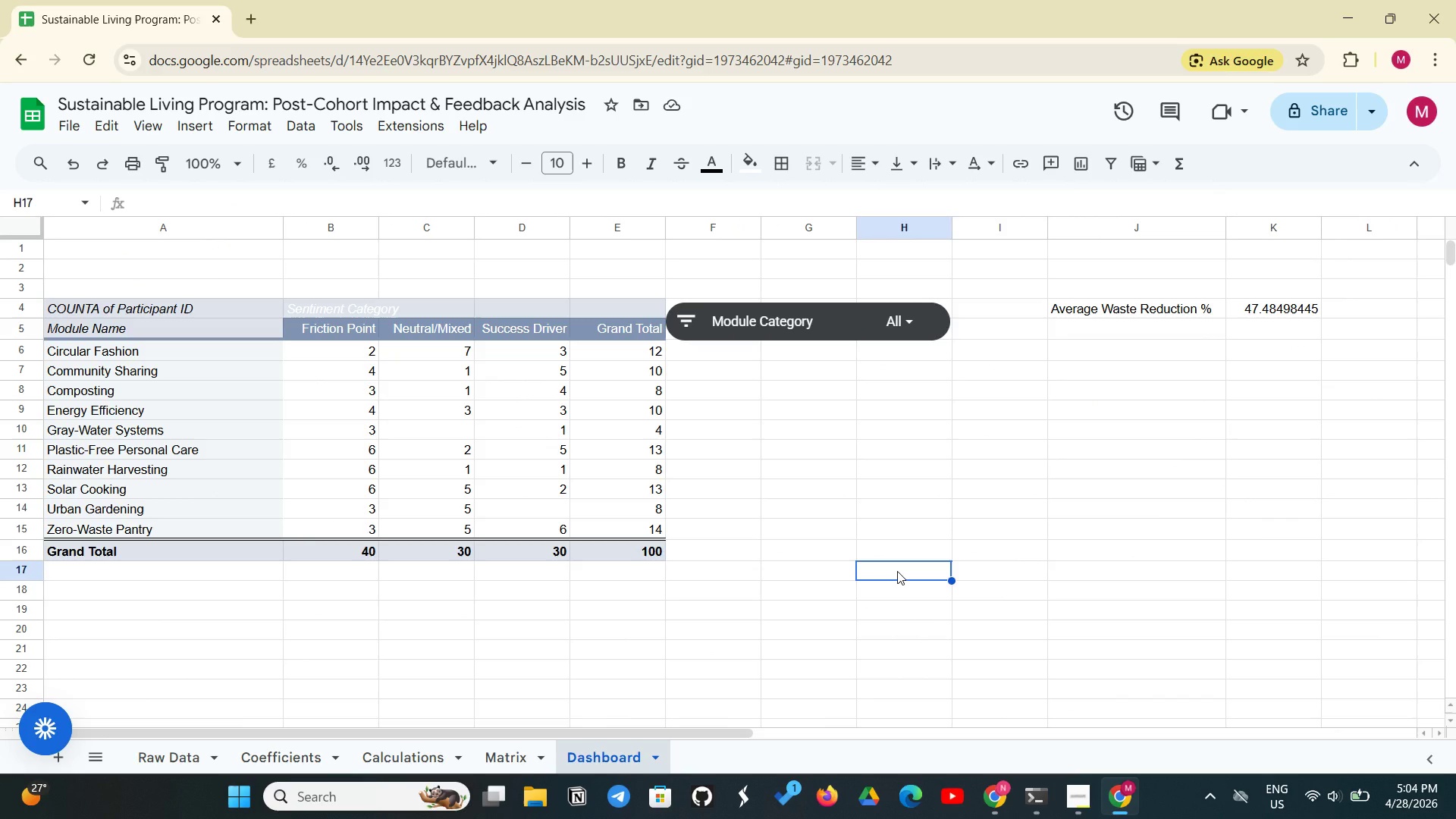 
left_click([1274, 314])
 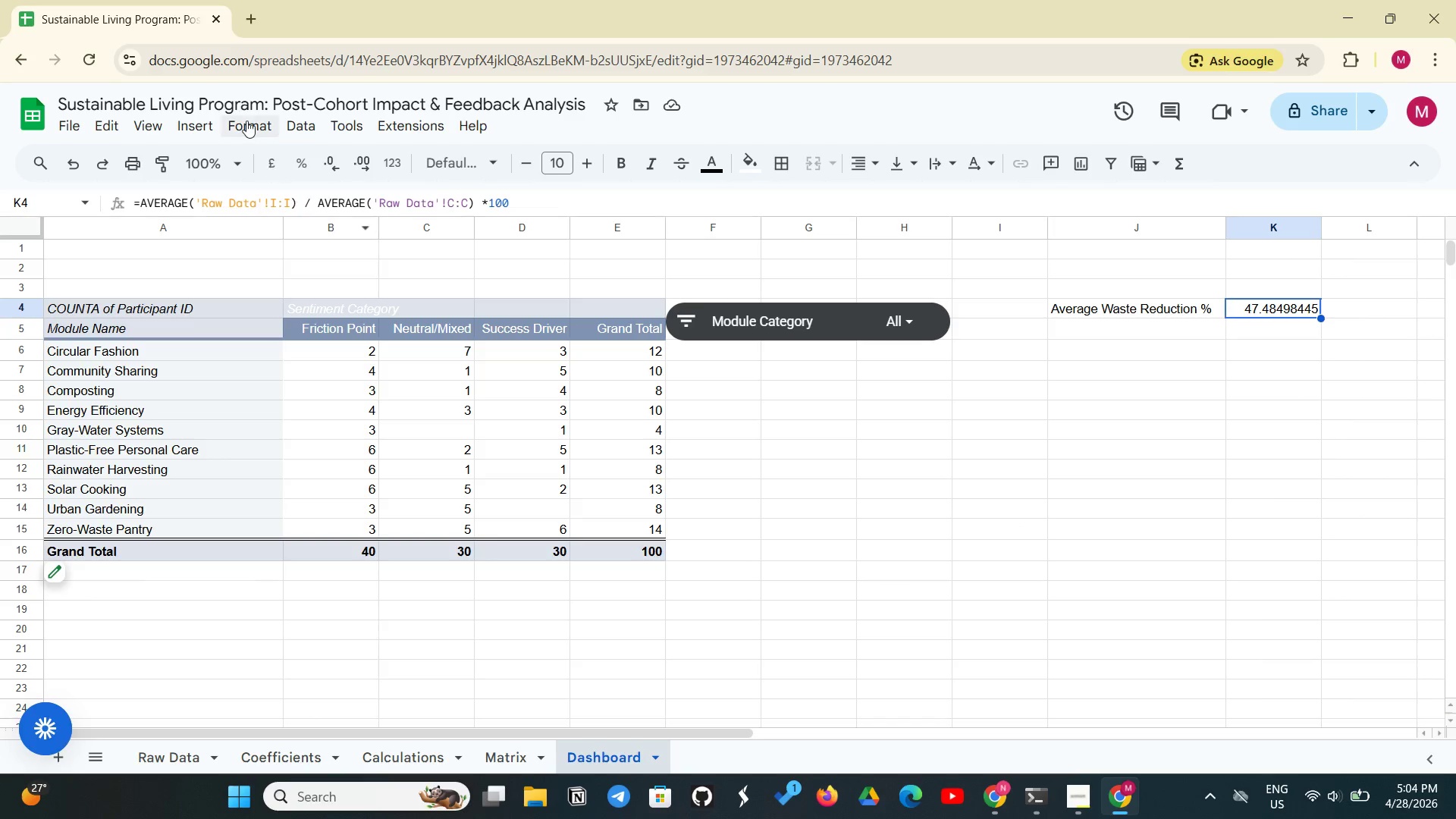 
left_click([246, 127])
 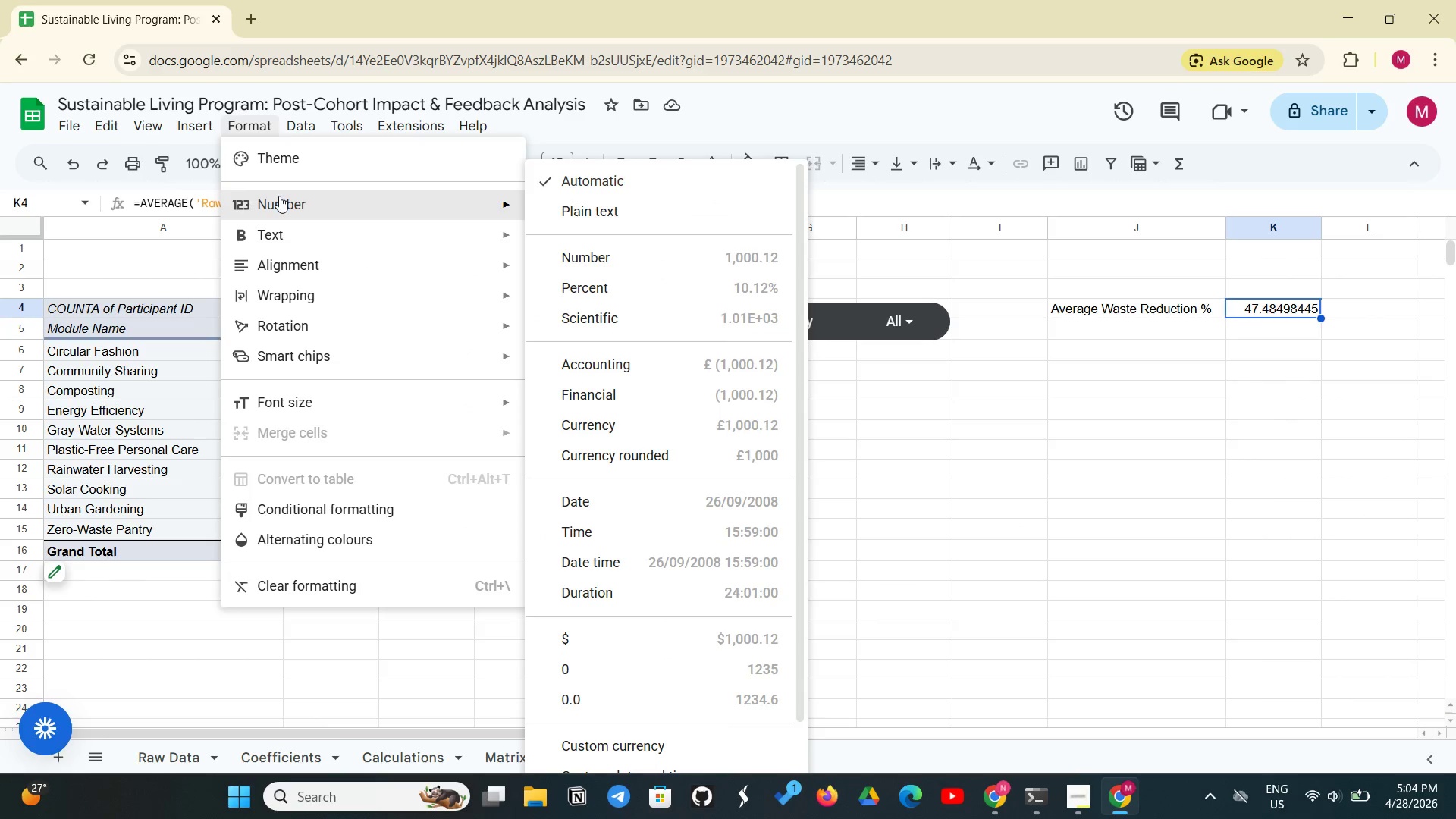 
left_click([279, 196])
 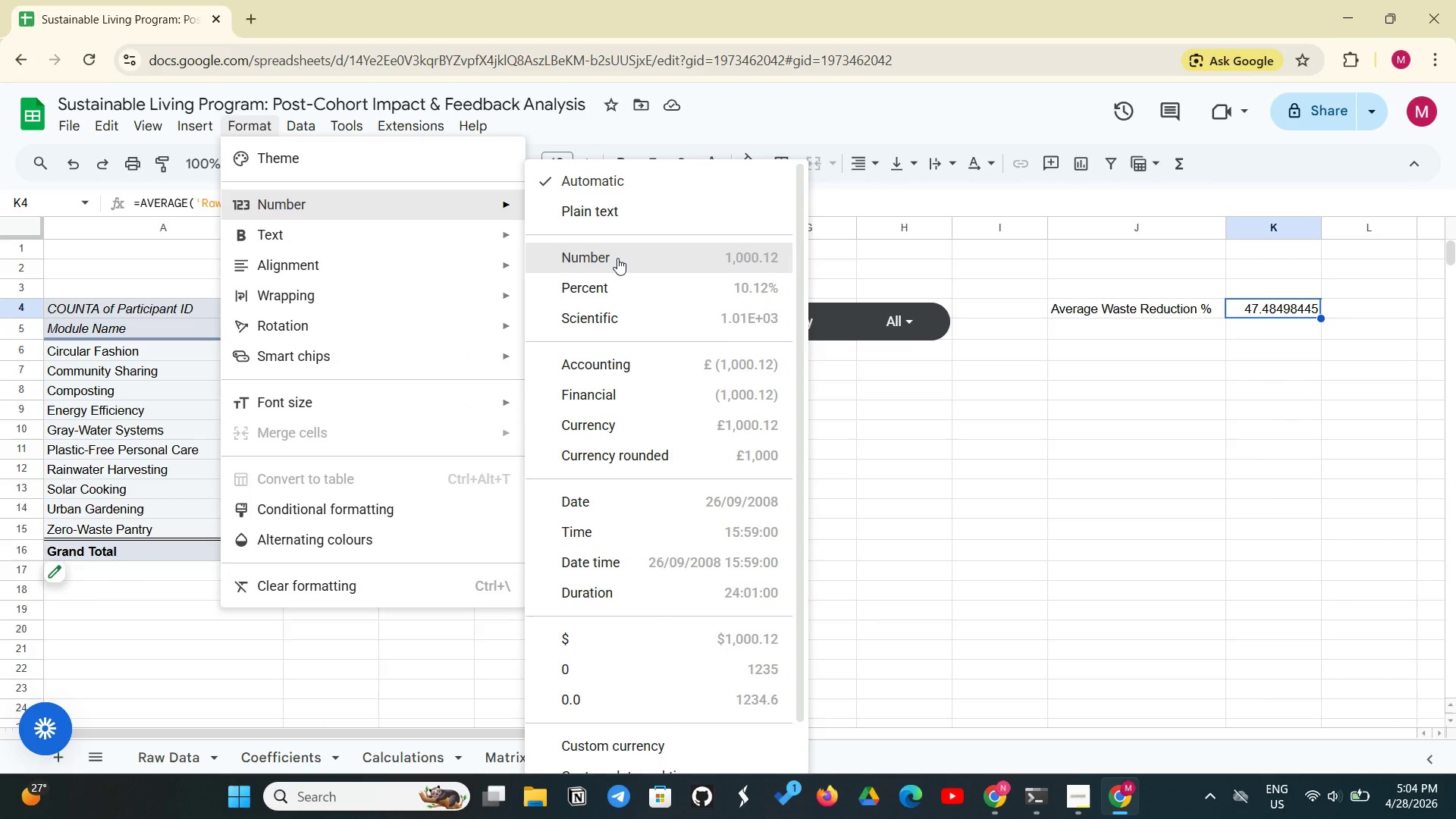 
left_click([617, 258])
 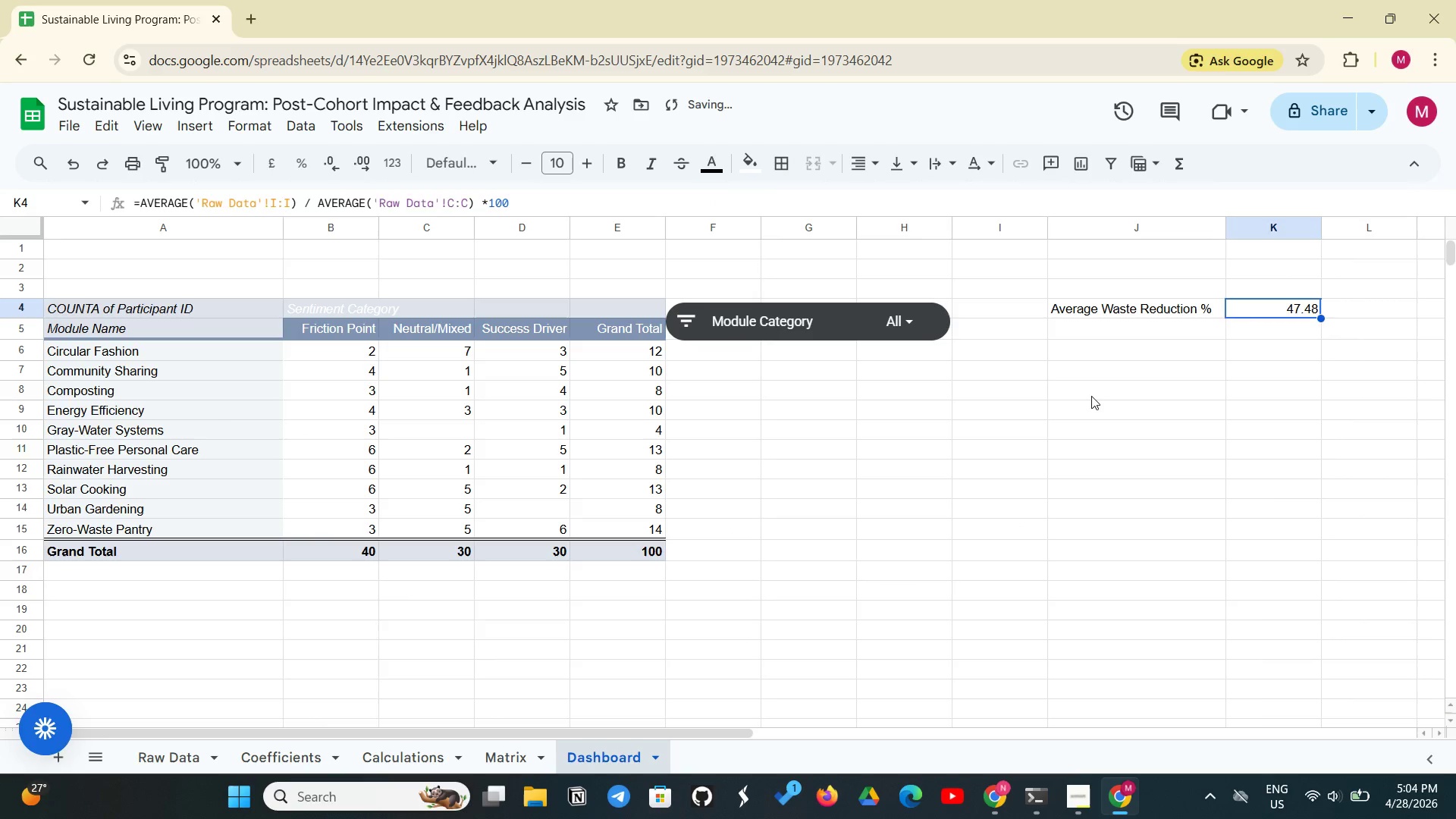 
left_click([1091, 396])
 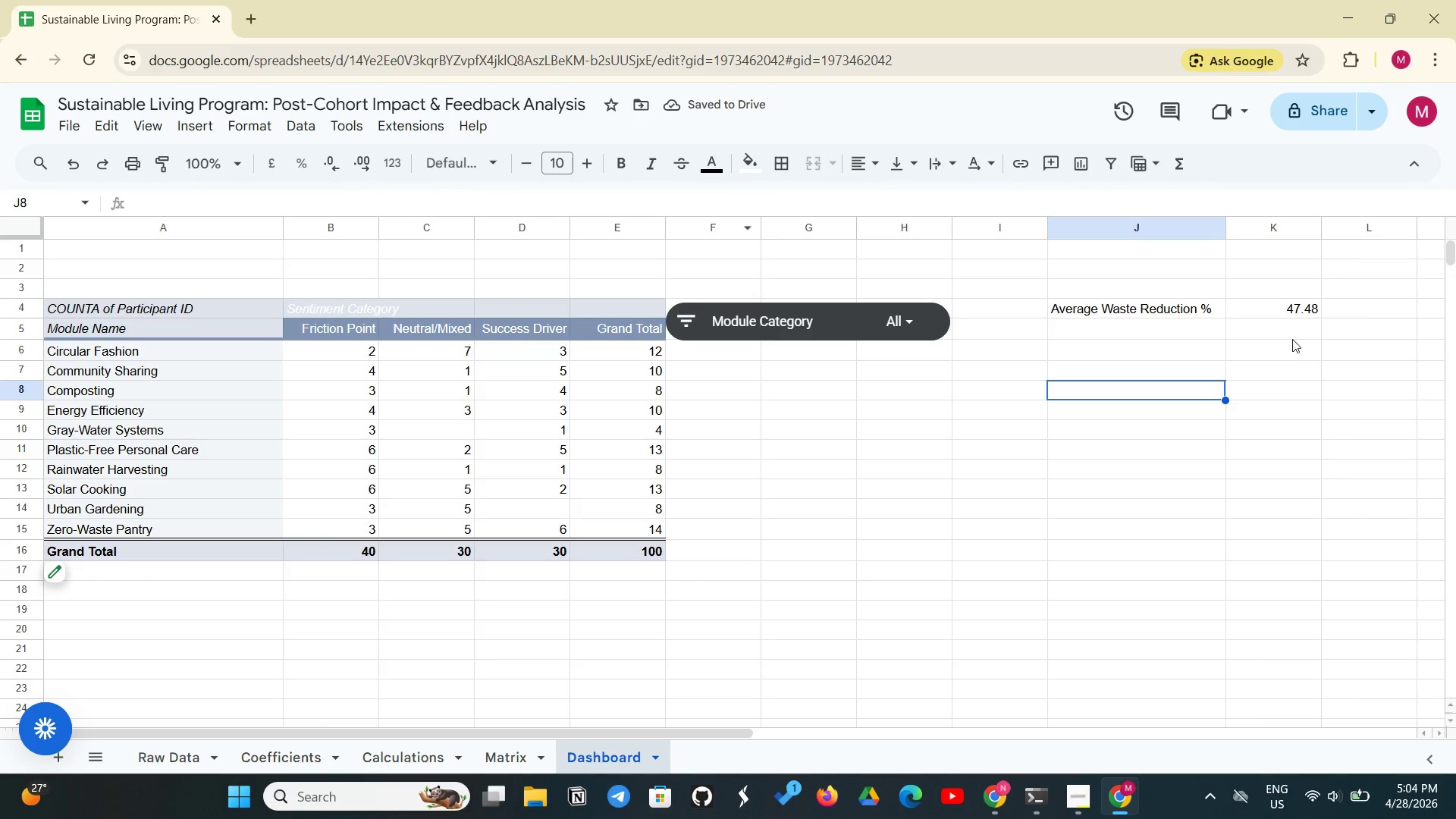 
left_click([1279, 309])
 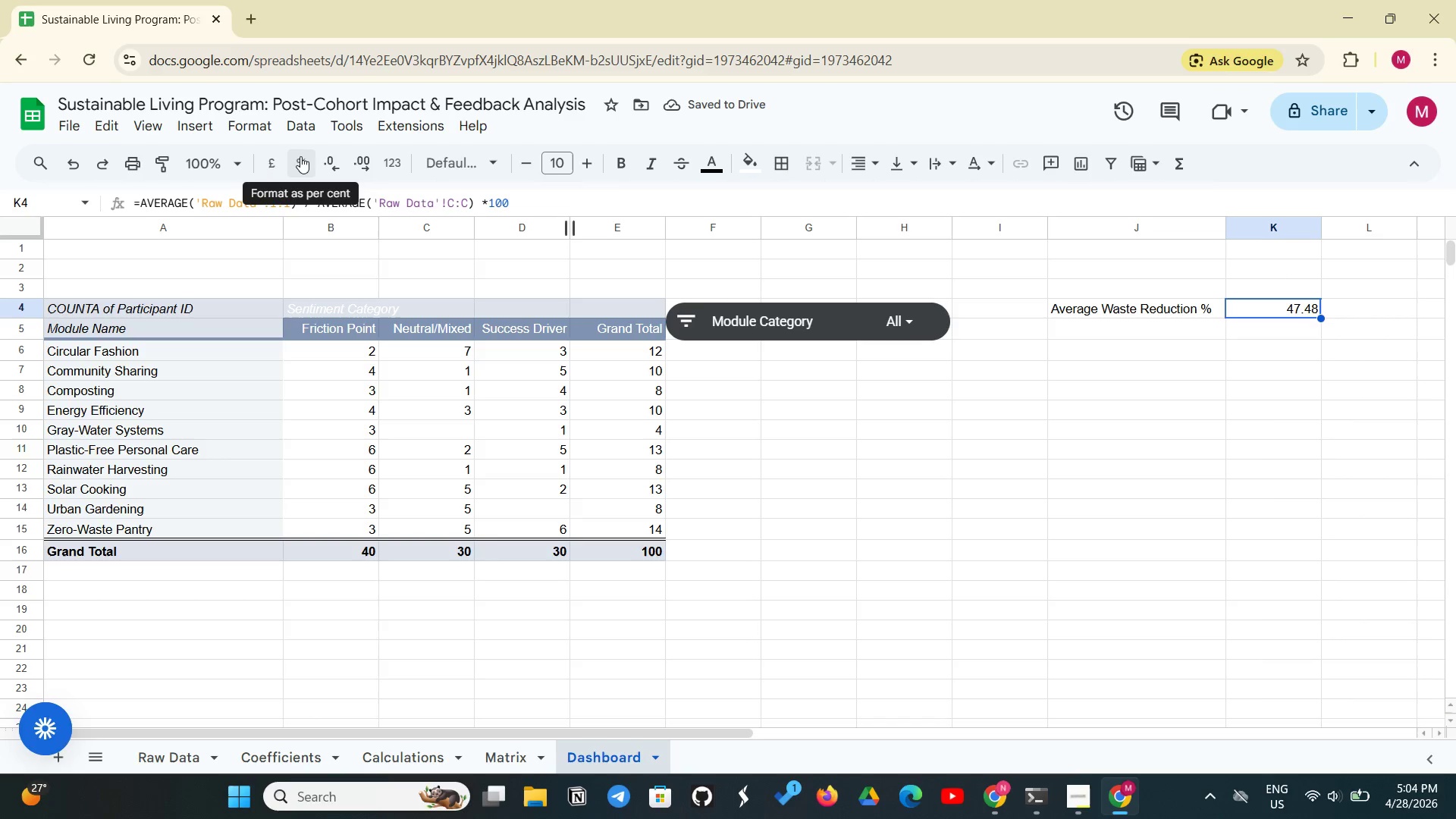 
left_click([300, 156])
 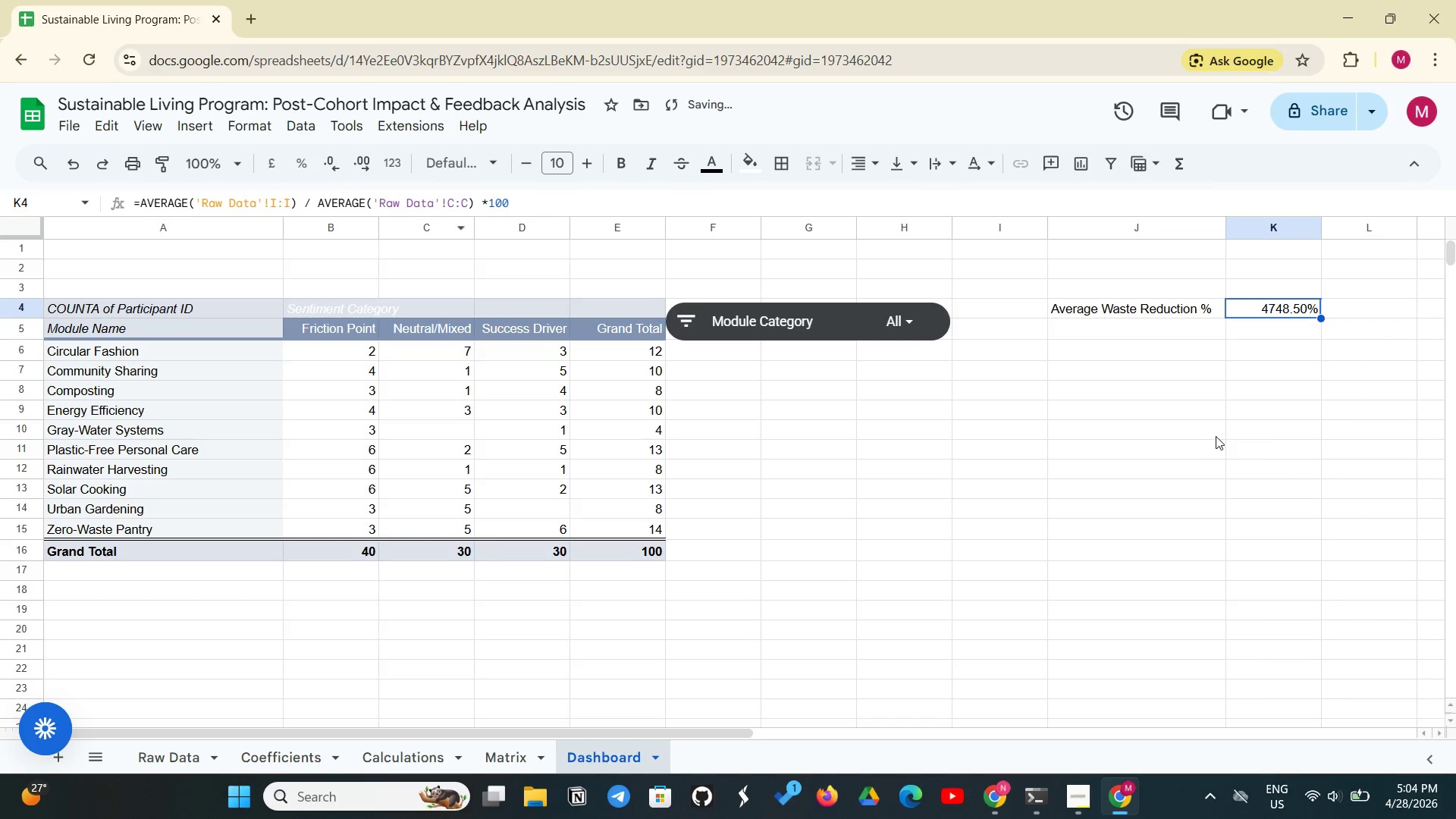 
left_click([1216, 436])
 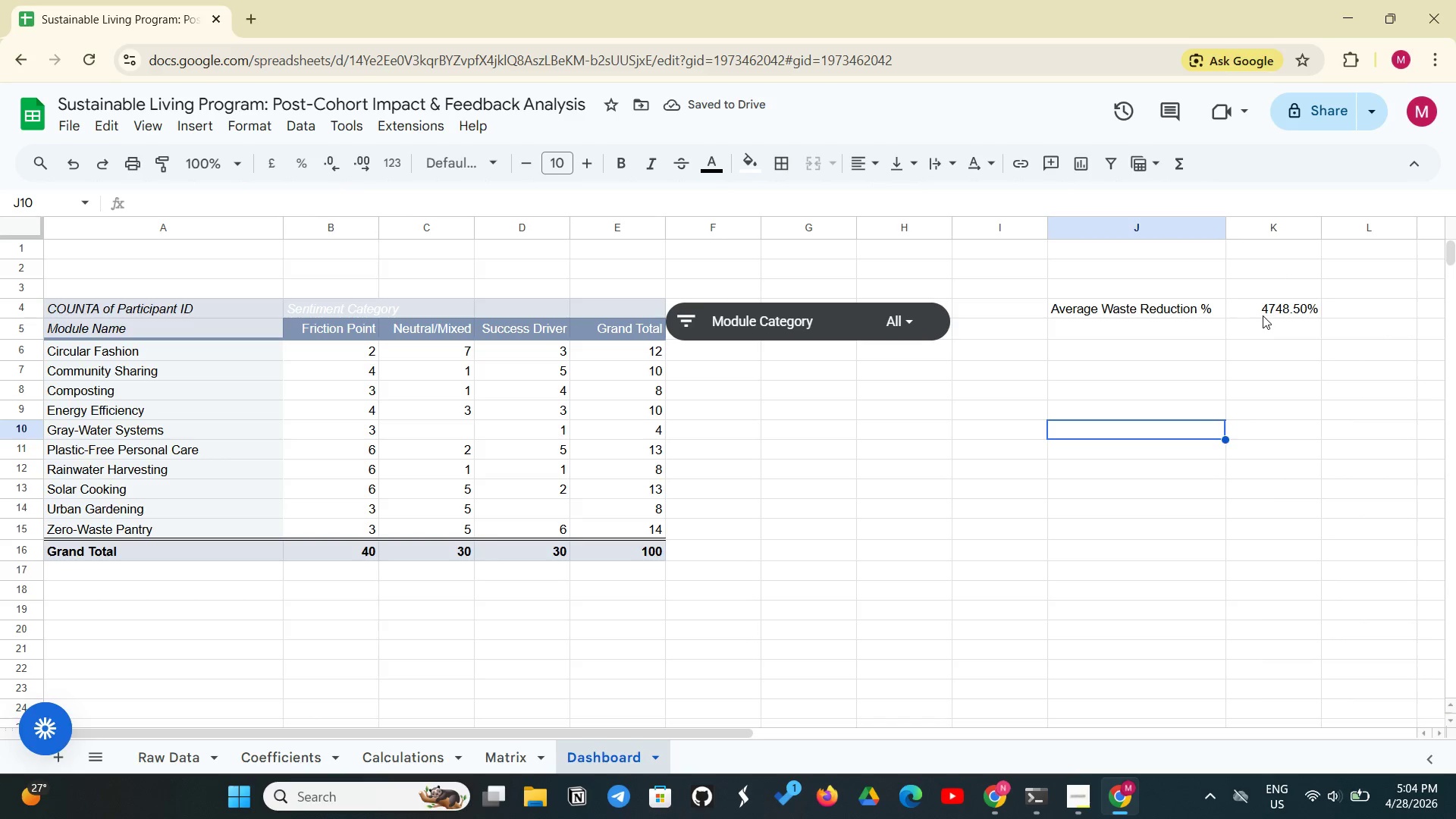 
left_click([1268, 307])
 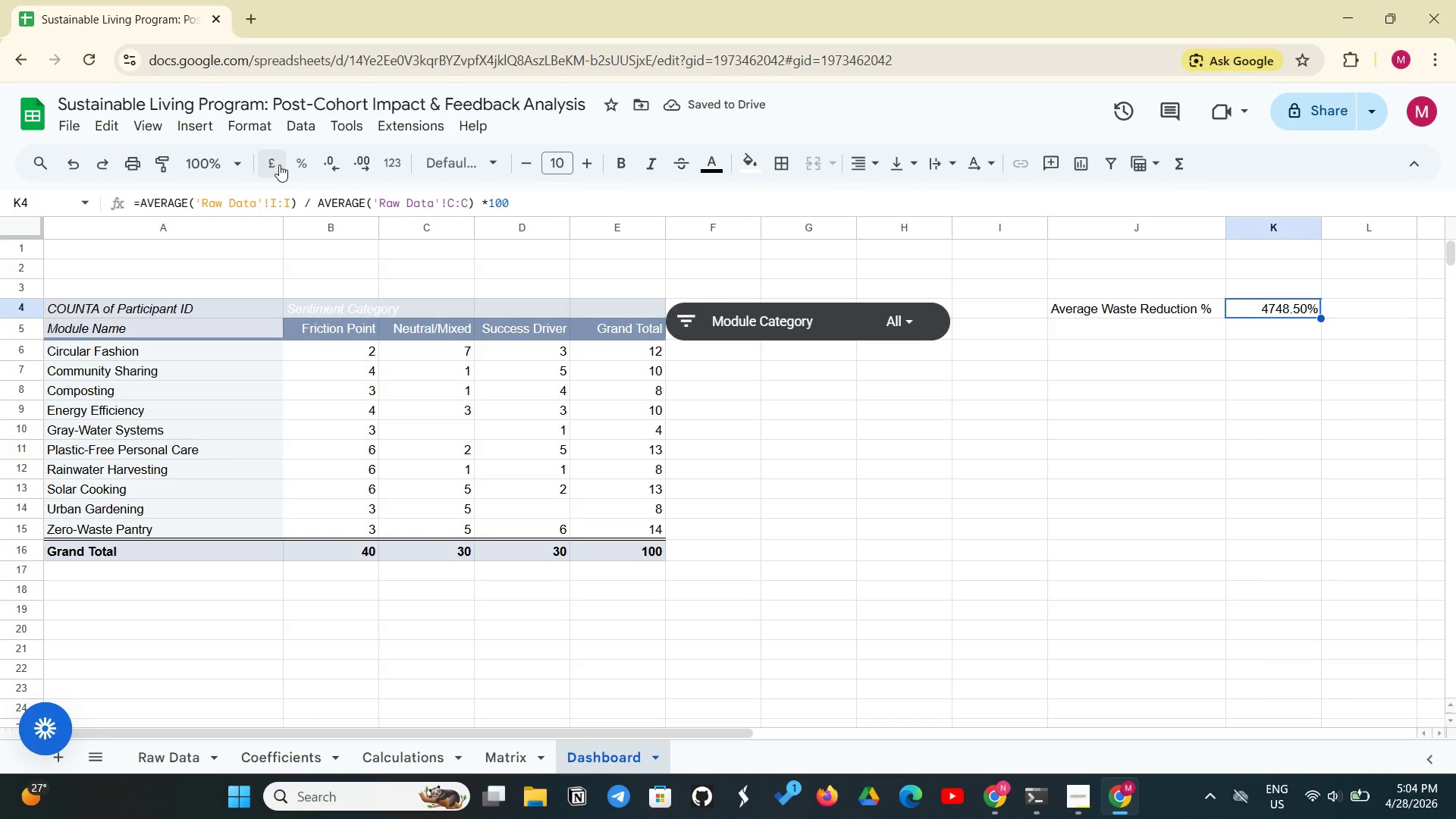 
mouse_move([337, 155])
 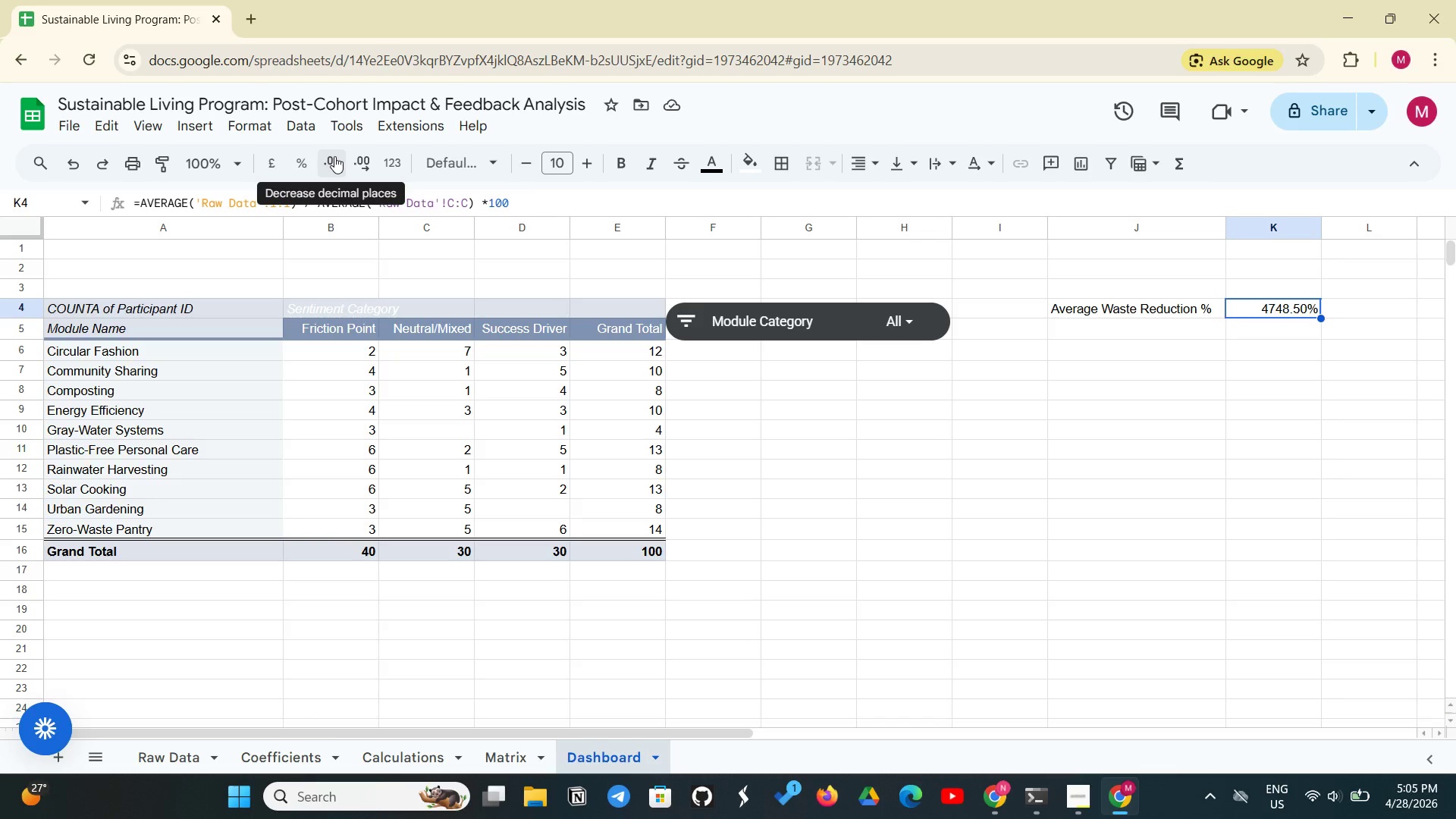 
wait(15.93)
 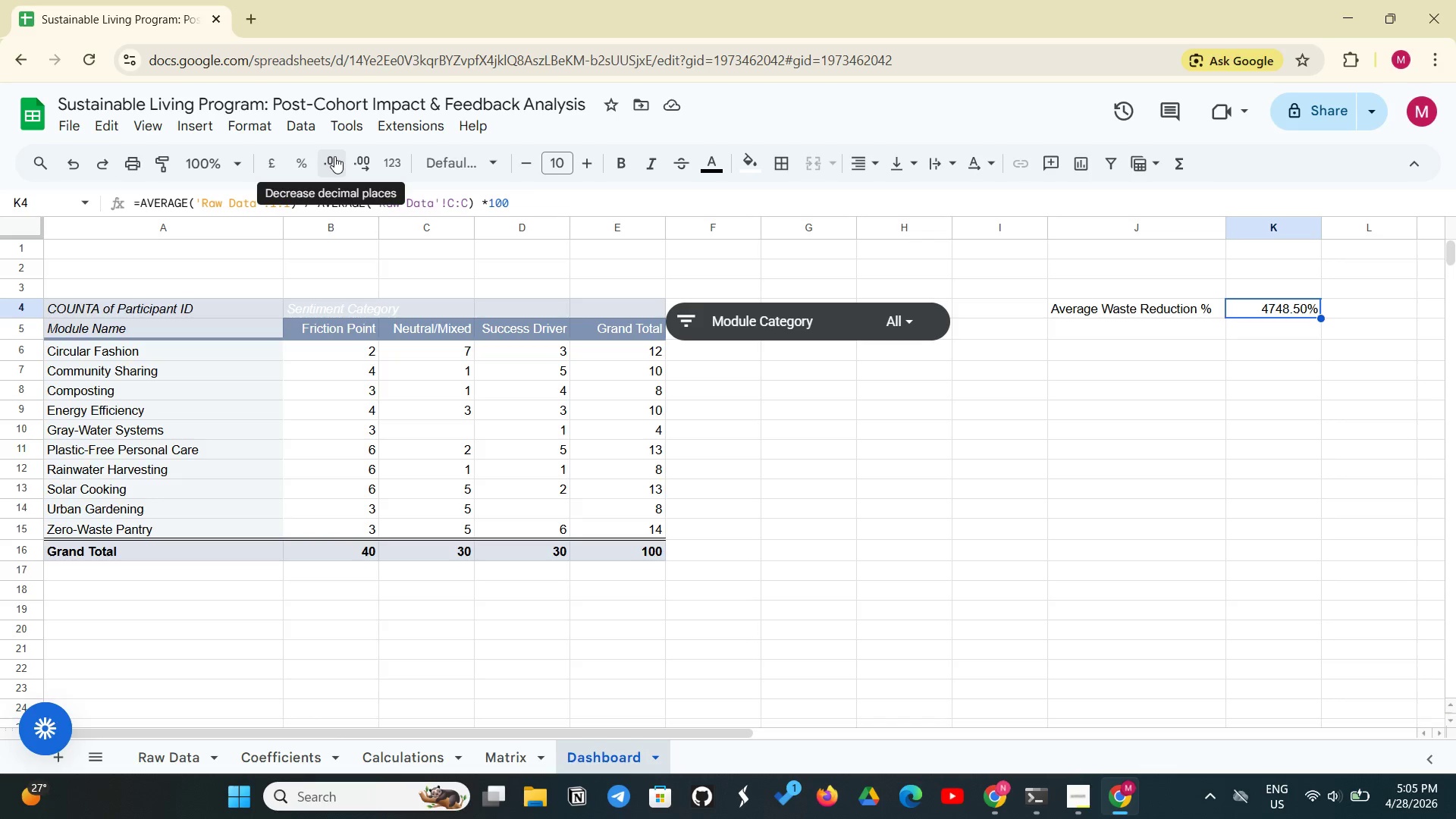 
left_click([1300, 305])
 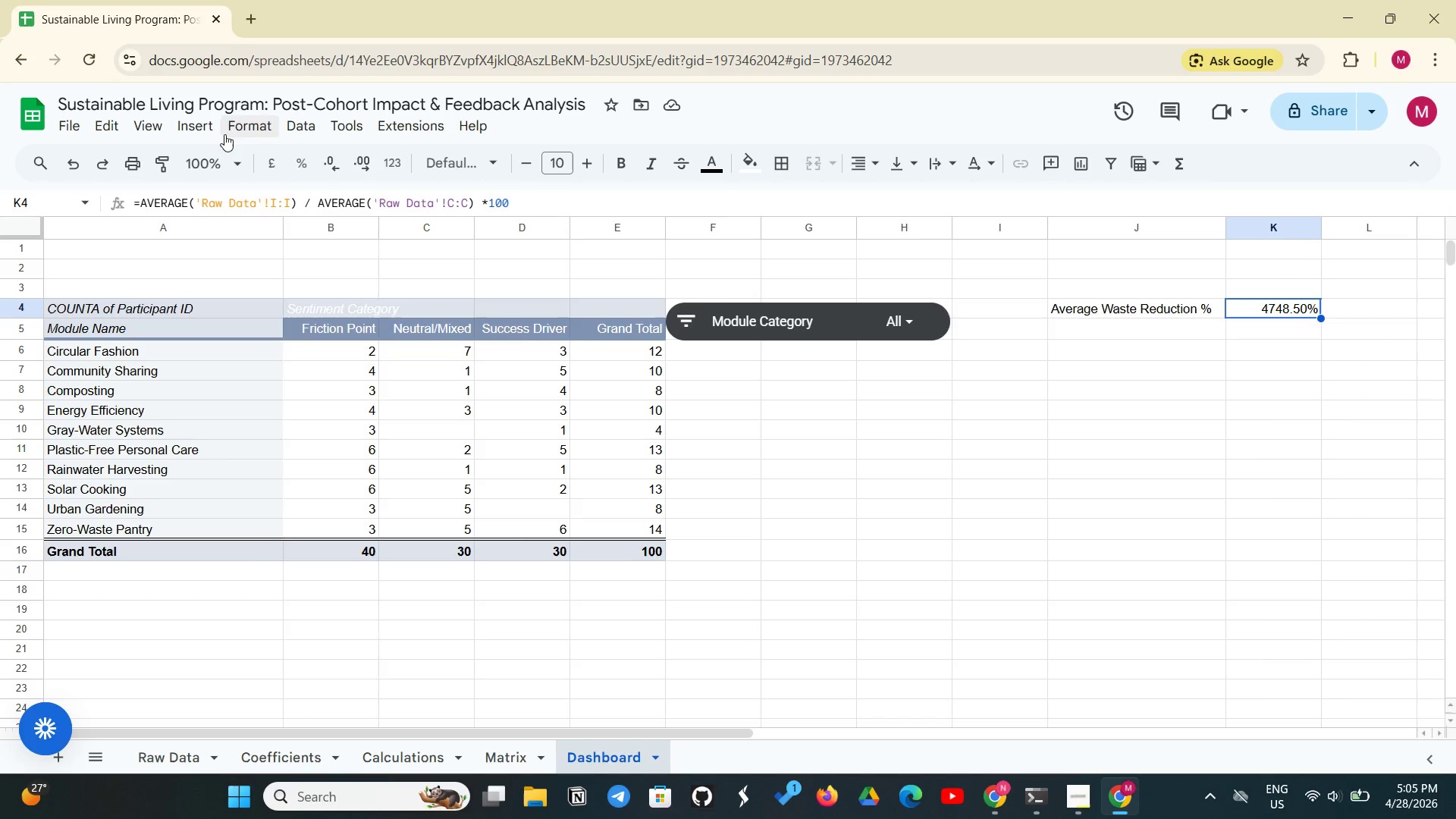 
left_click([230, 133])
 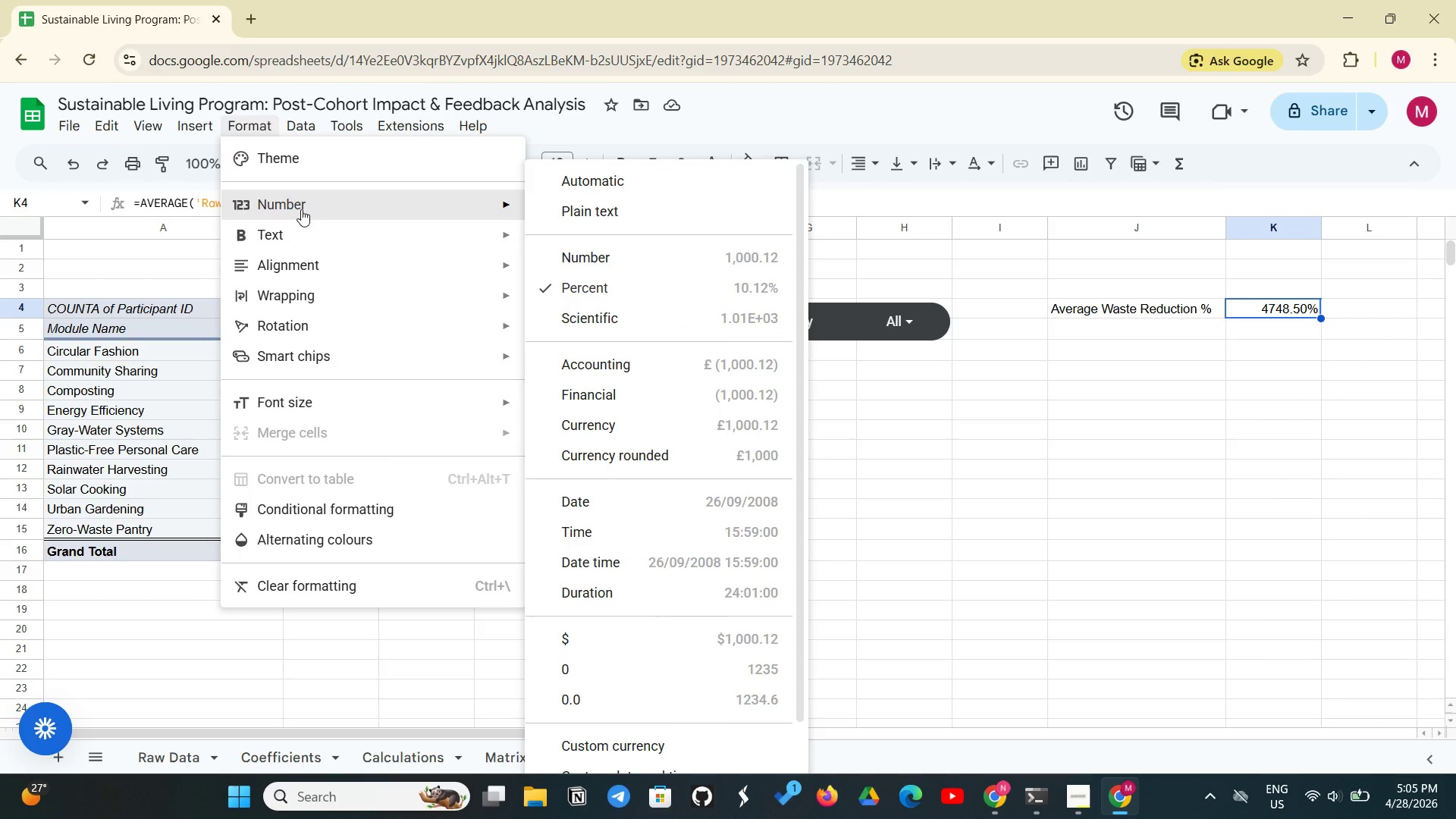 
left_click([301, 209])
 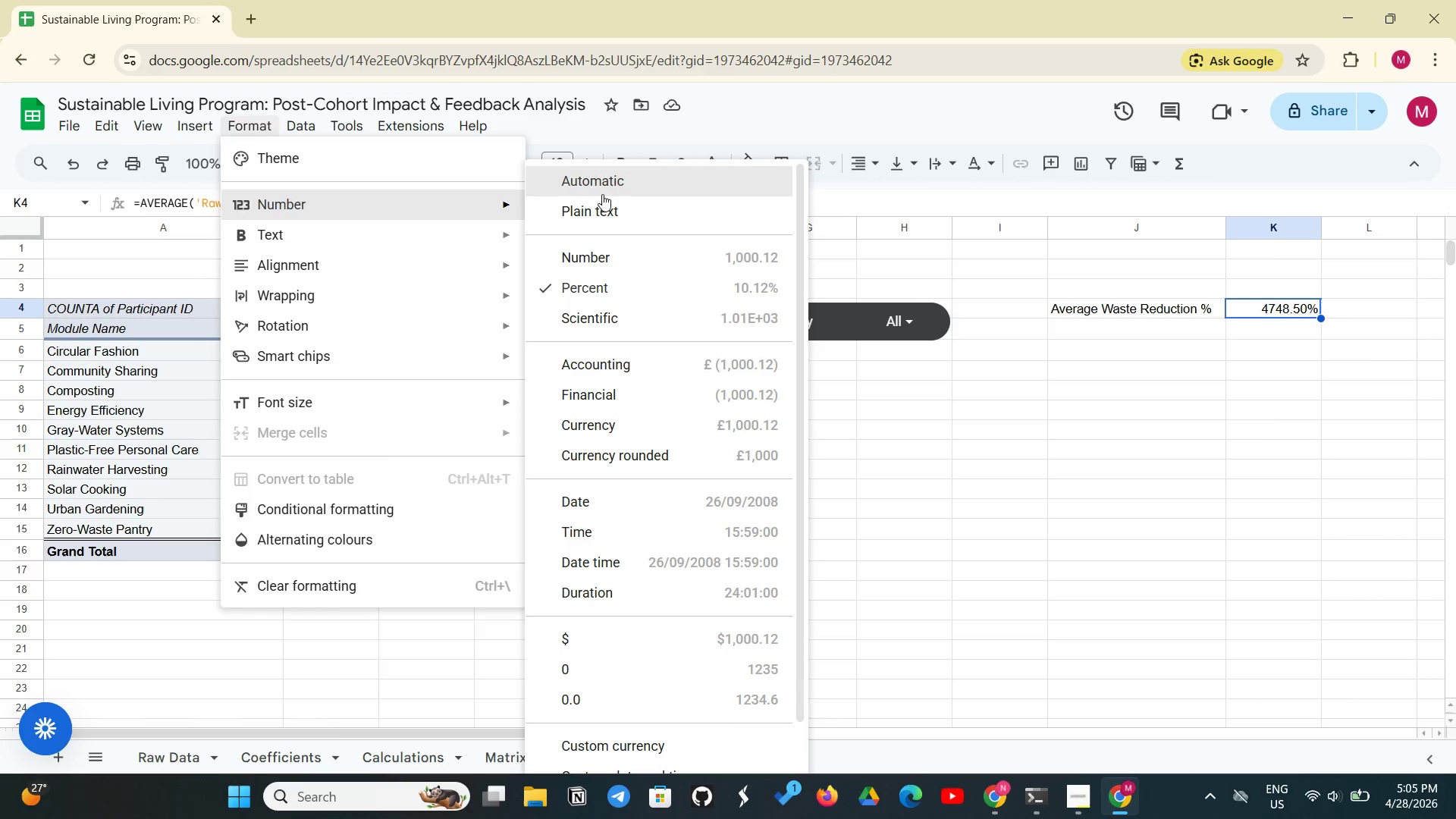 
left_click([619, 186])
 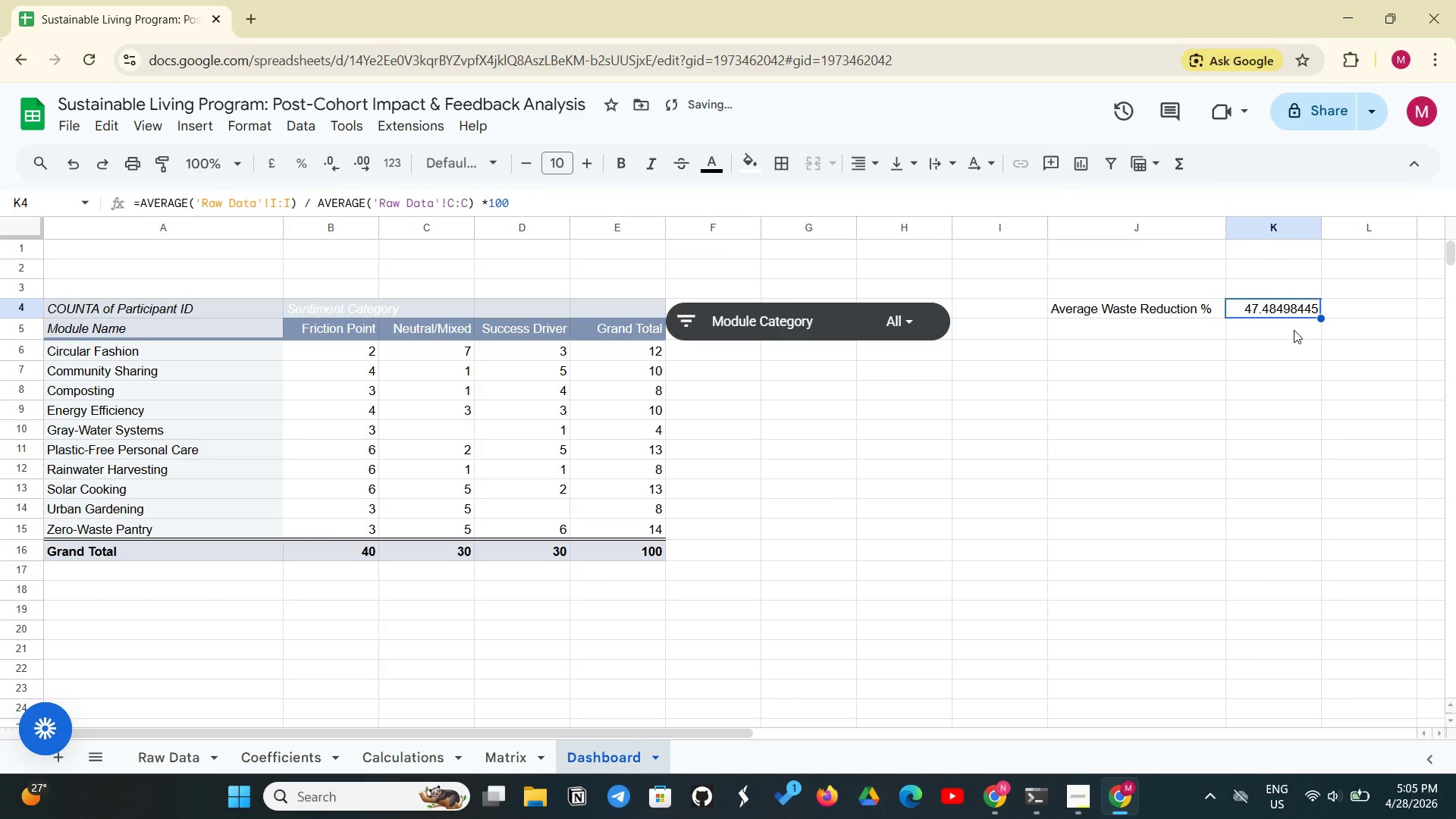 
left_click([1294, 330])
 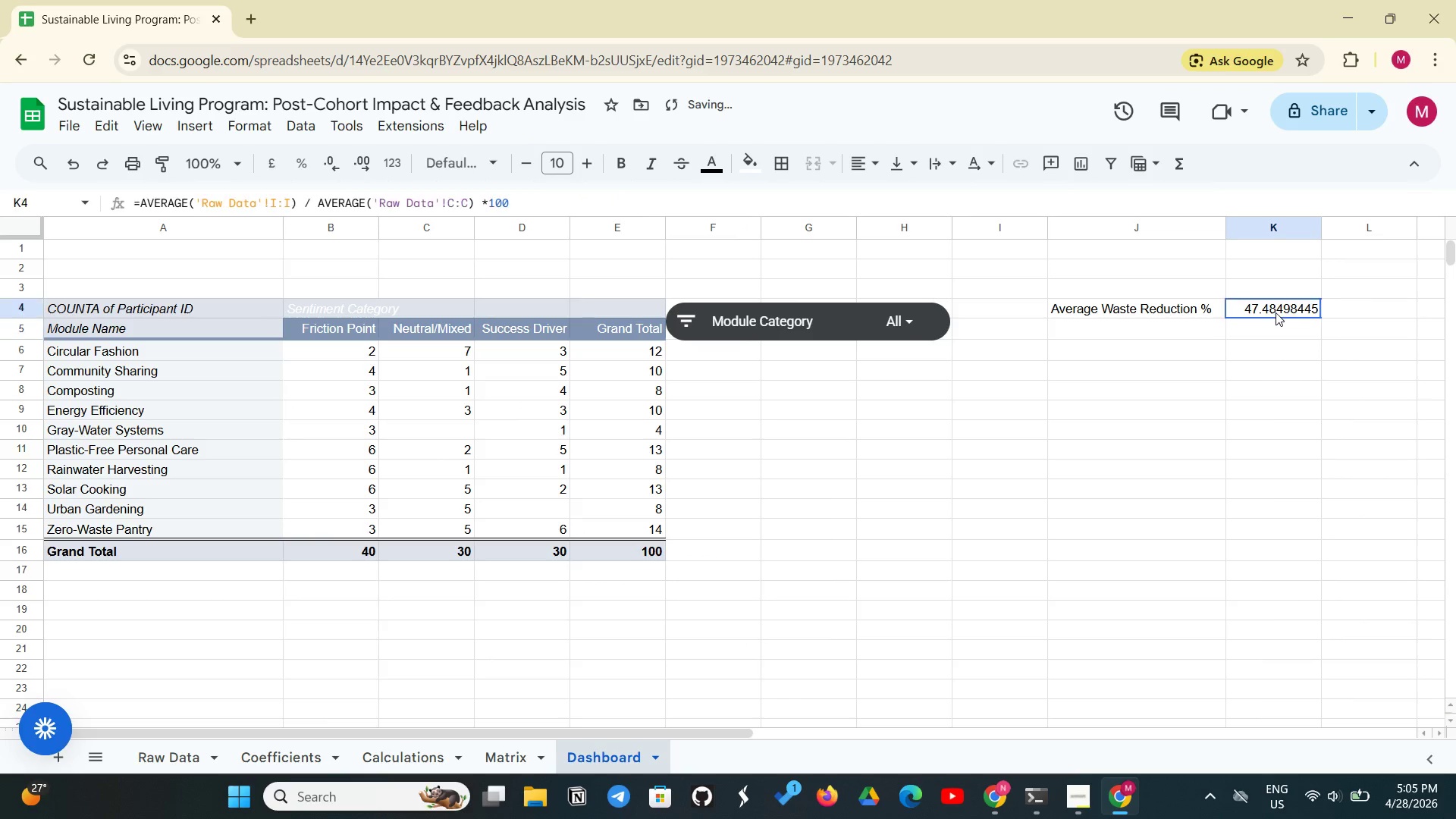 
left_click([1276, 312])
 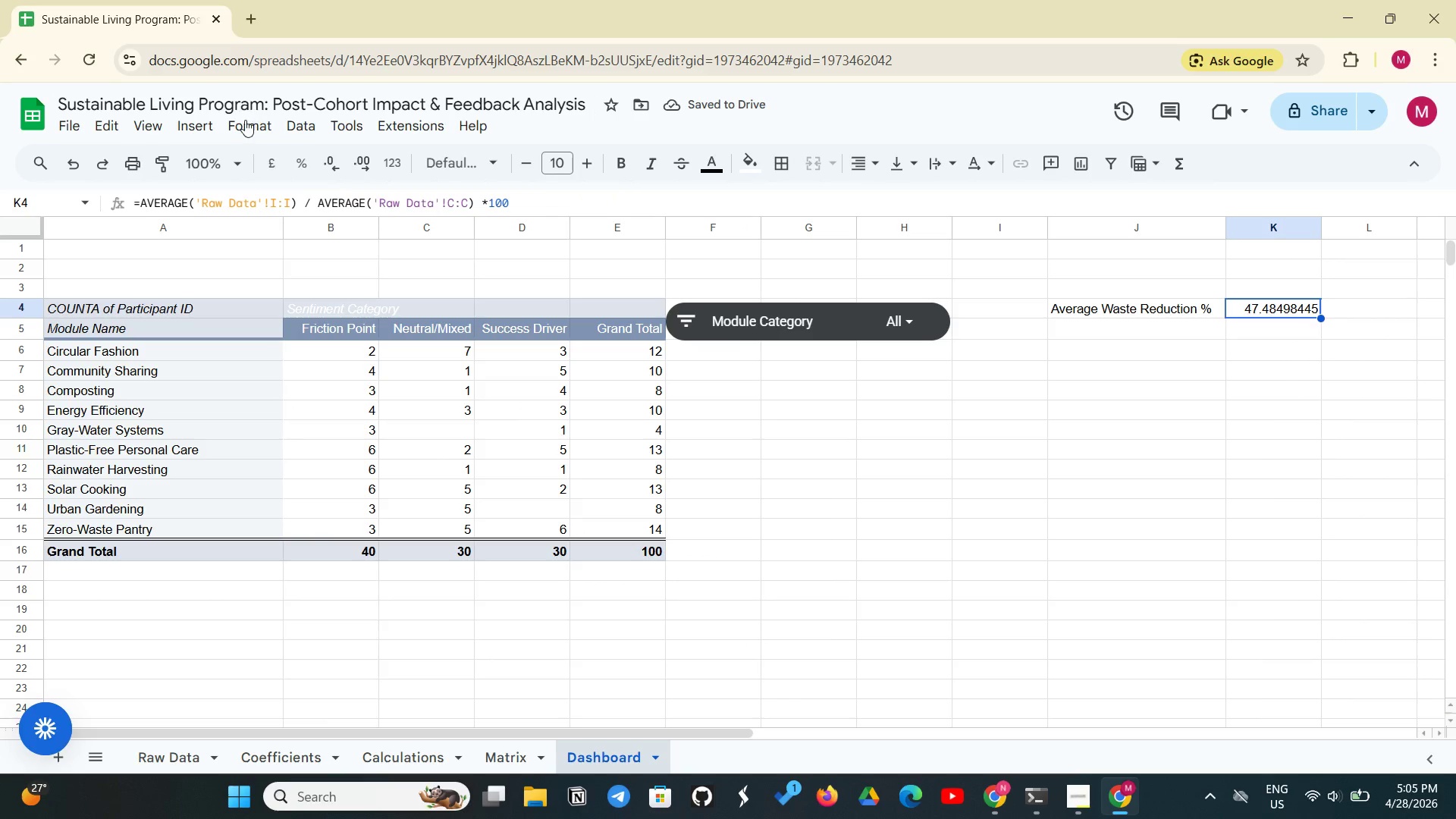 
left_click([245, 122])
 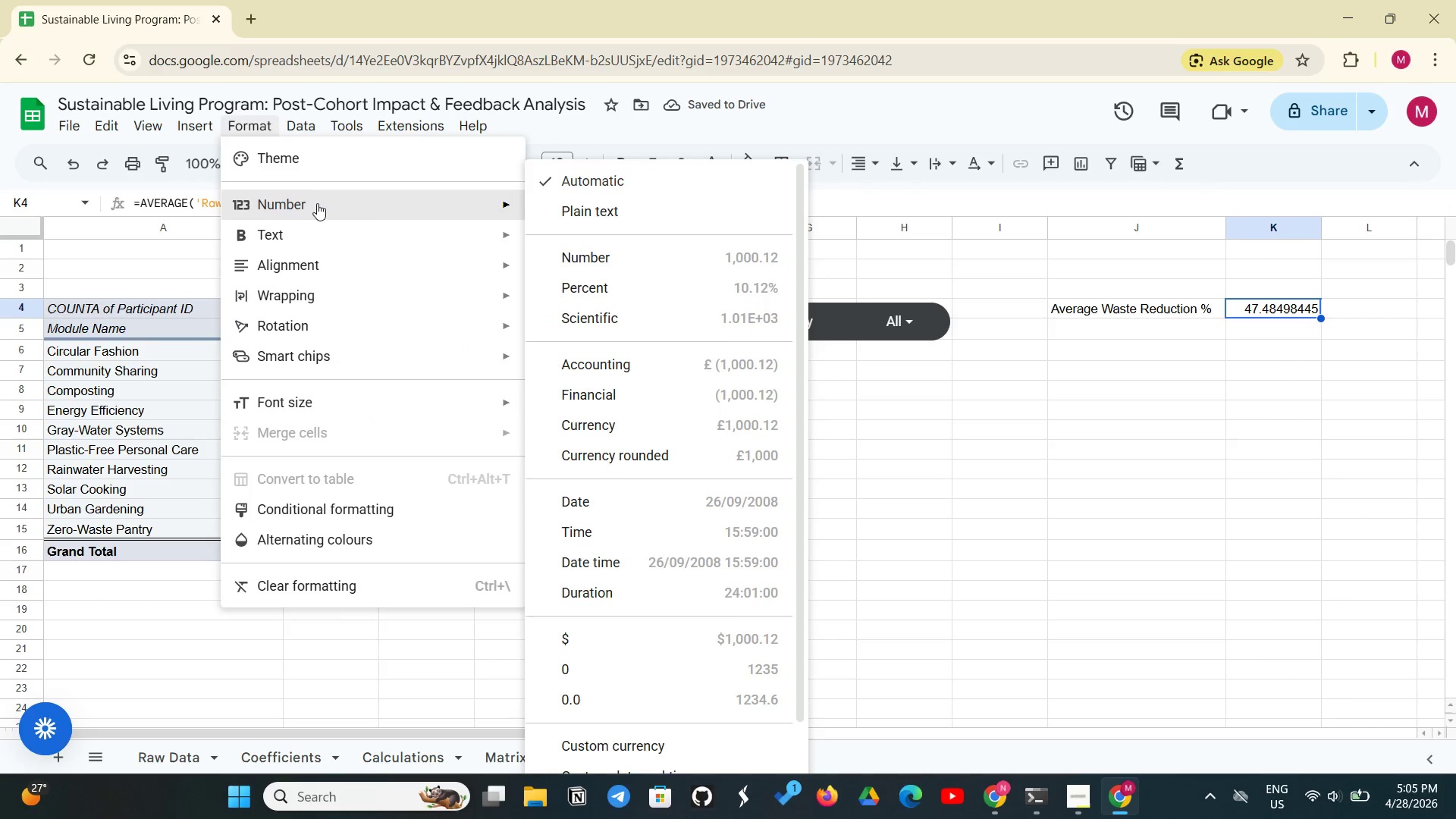 
left_click([317, 203])
 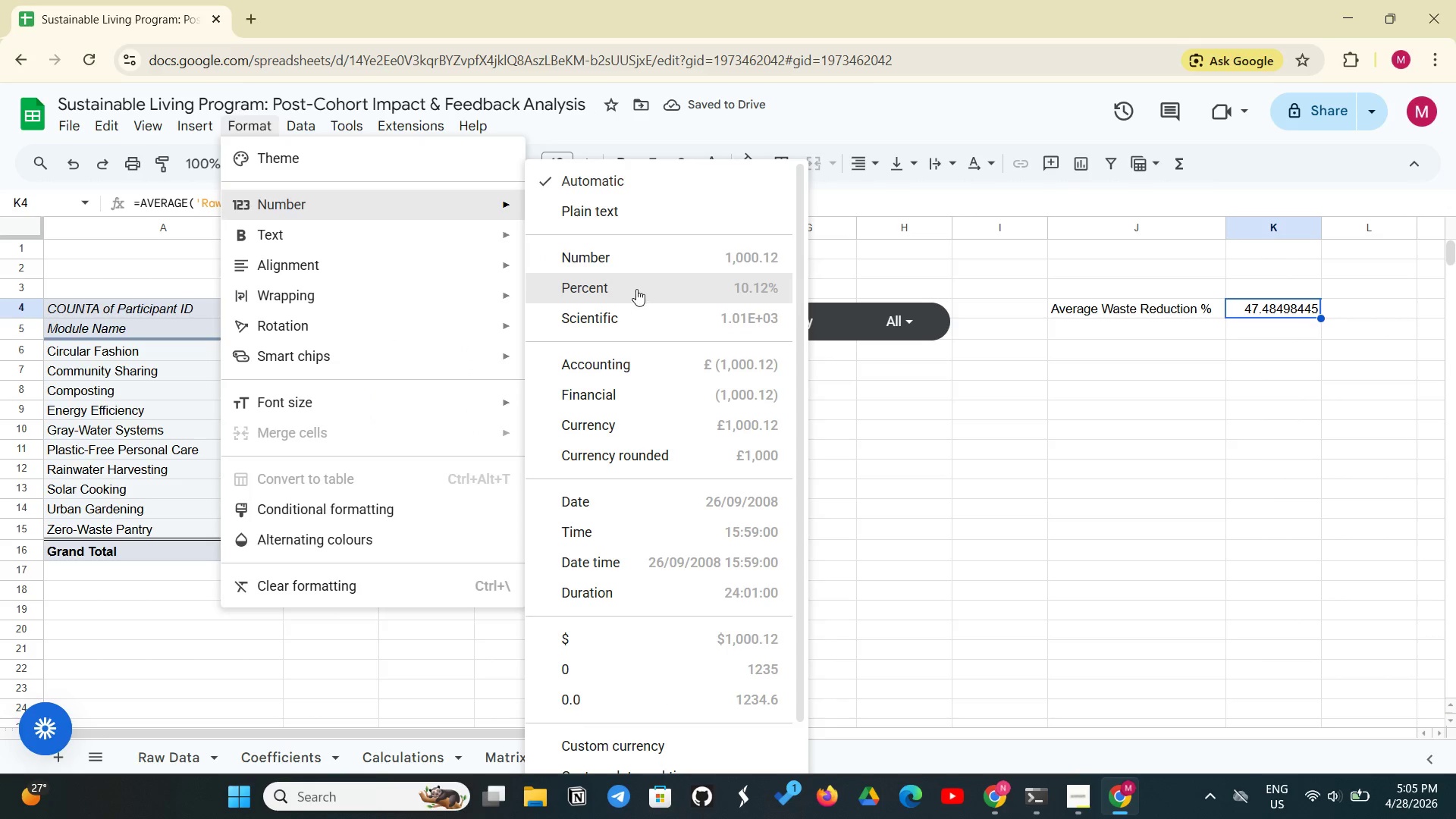 
left_click([636, 289])
 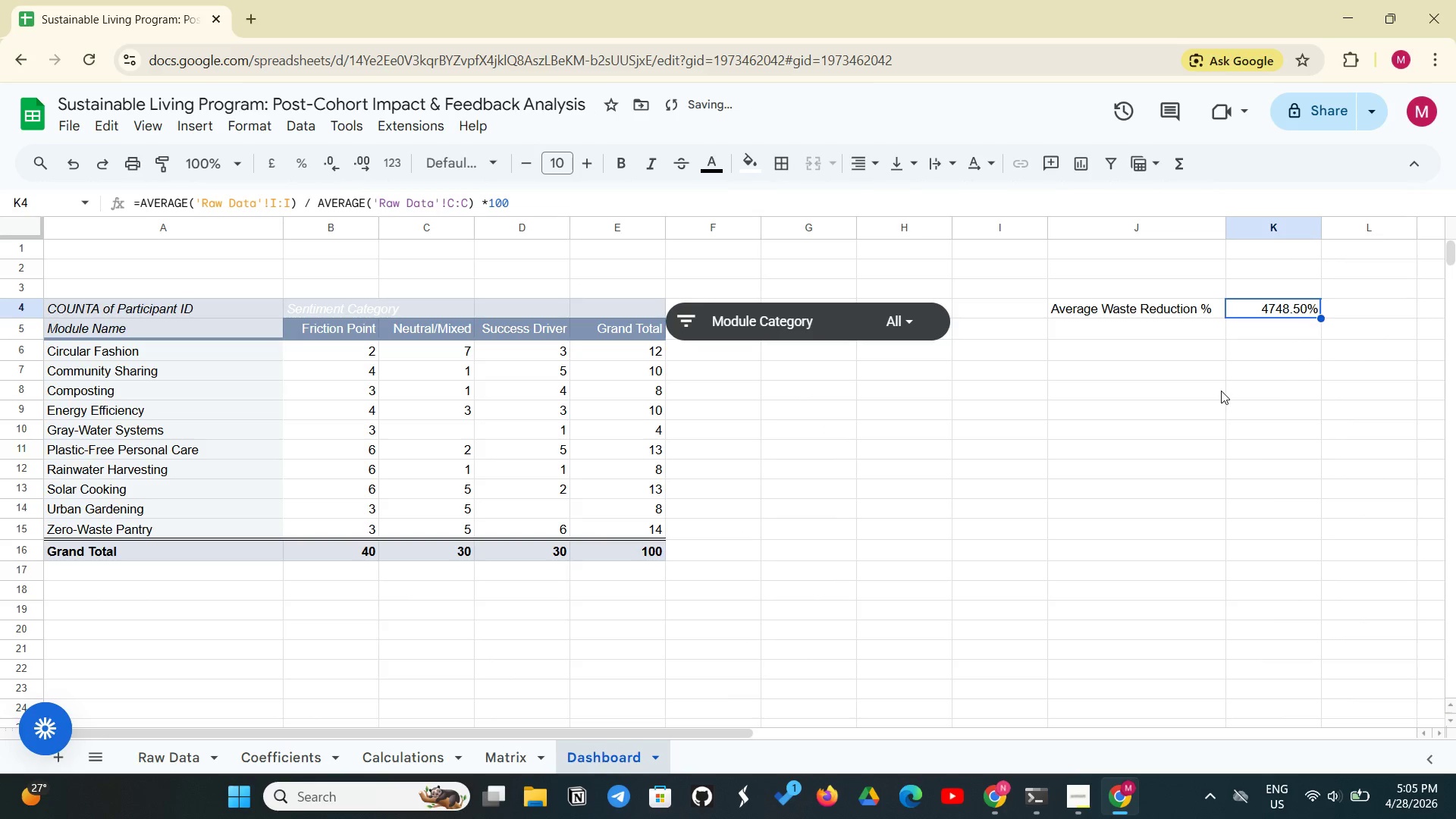 
left_click([1221, 391])
 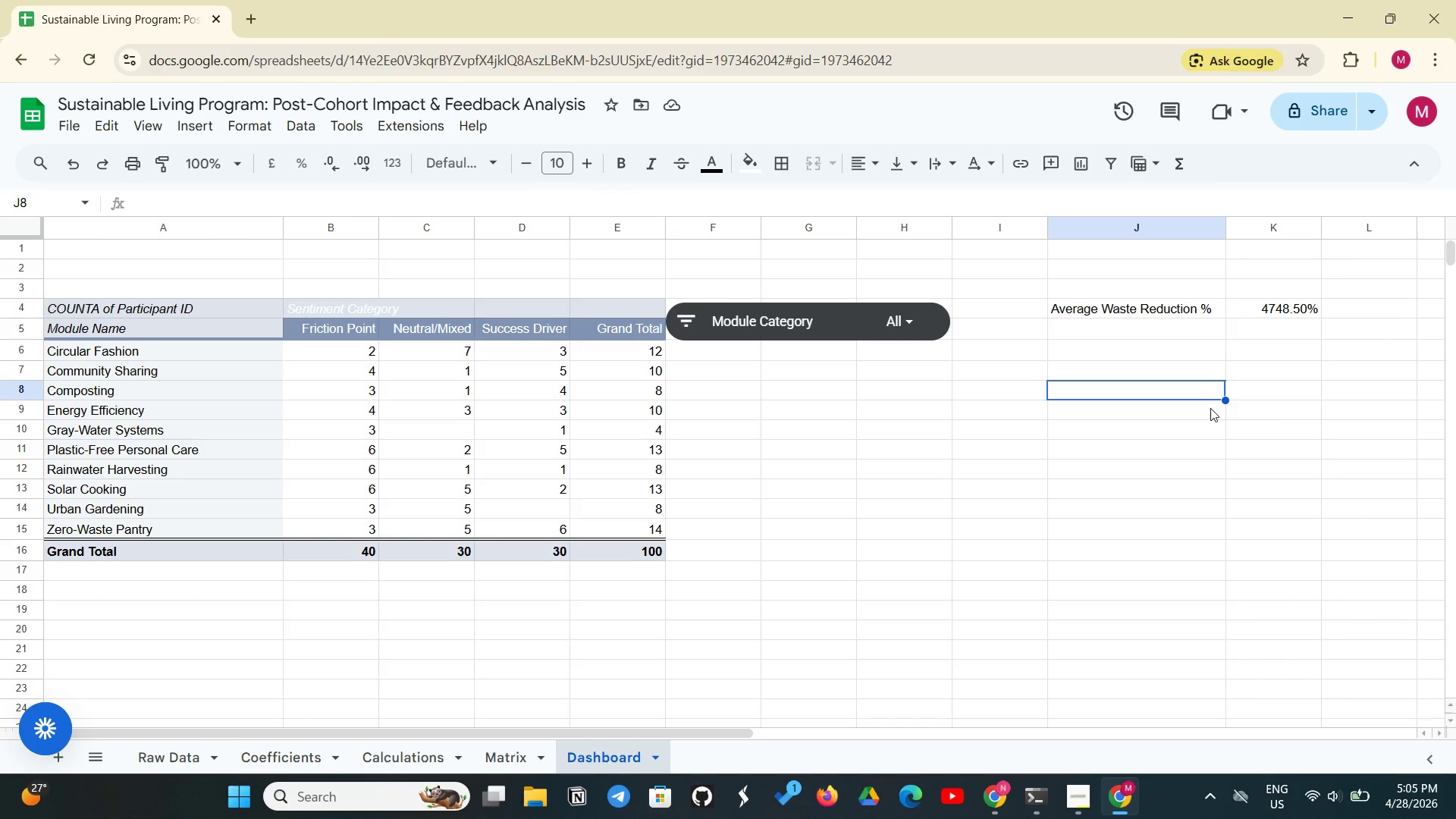 
wait(19.95)
 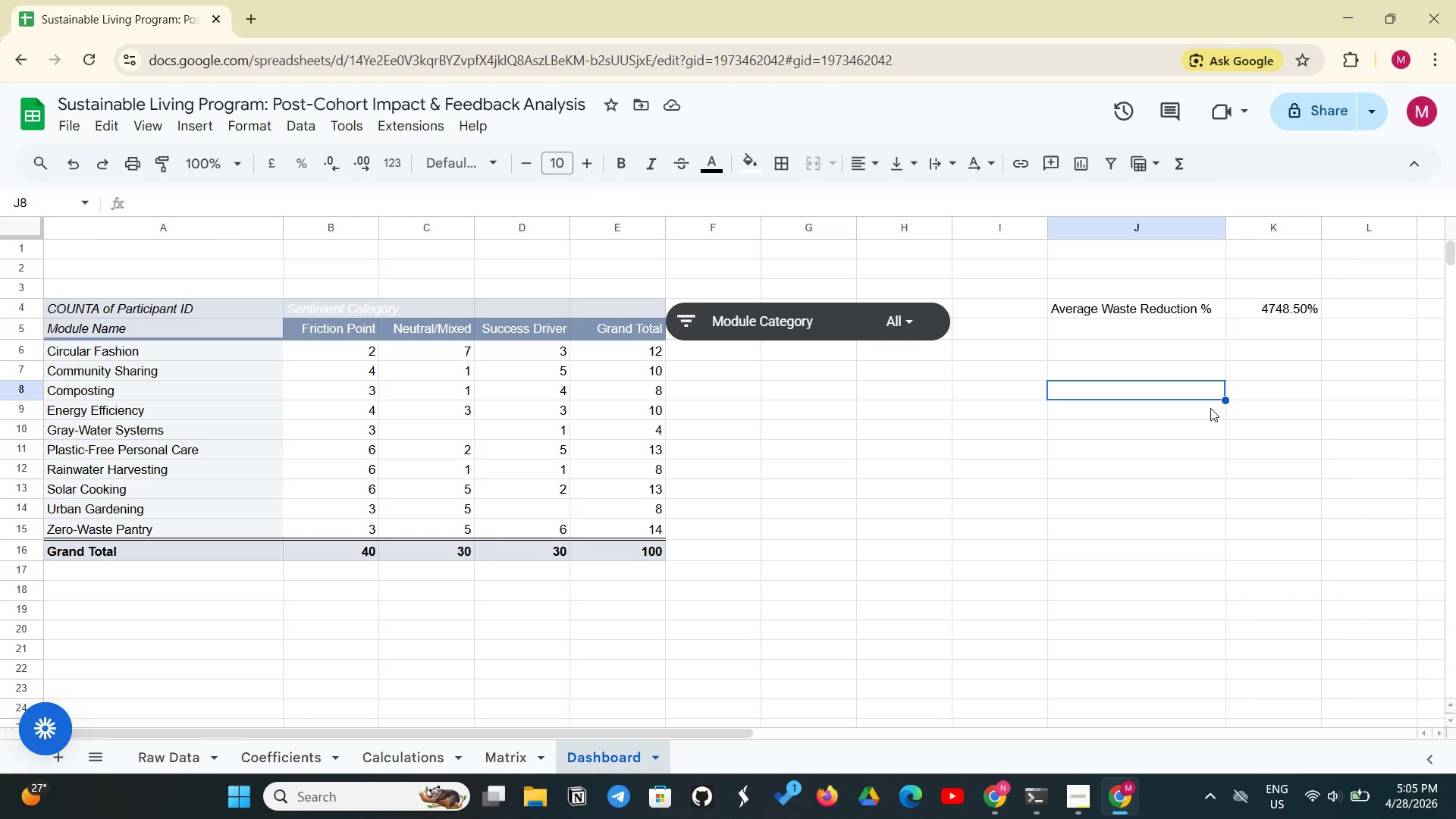 
left_click([1082, 336])
 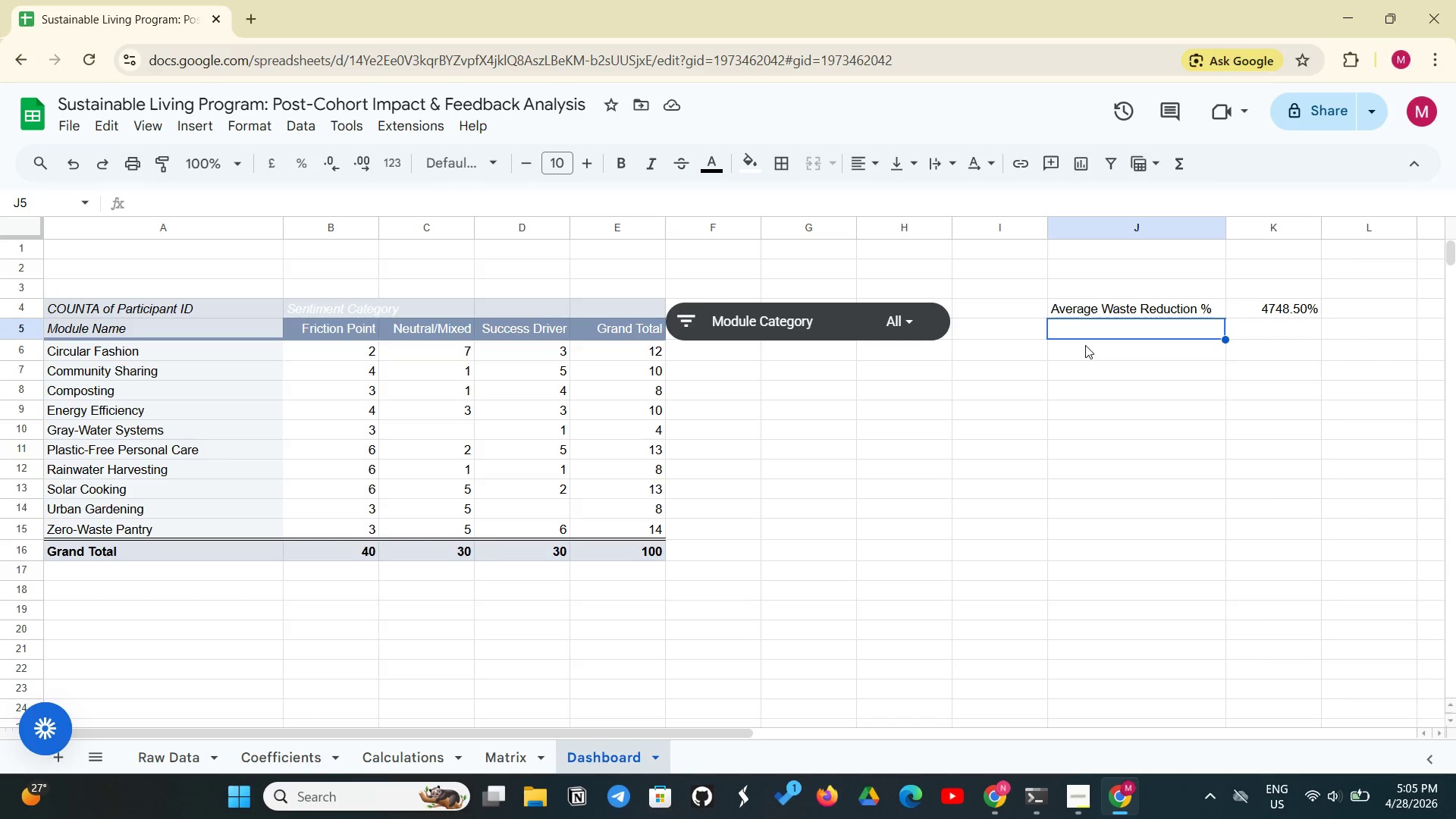 
type(Net Promoy)
key(Backspace)
type(ter Score()
 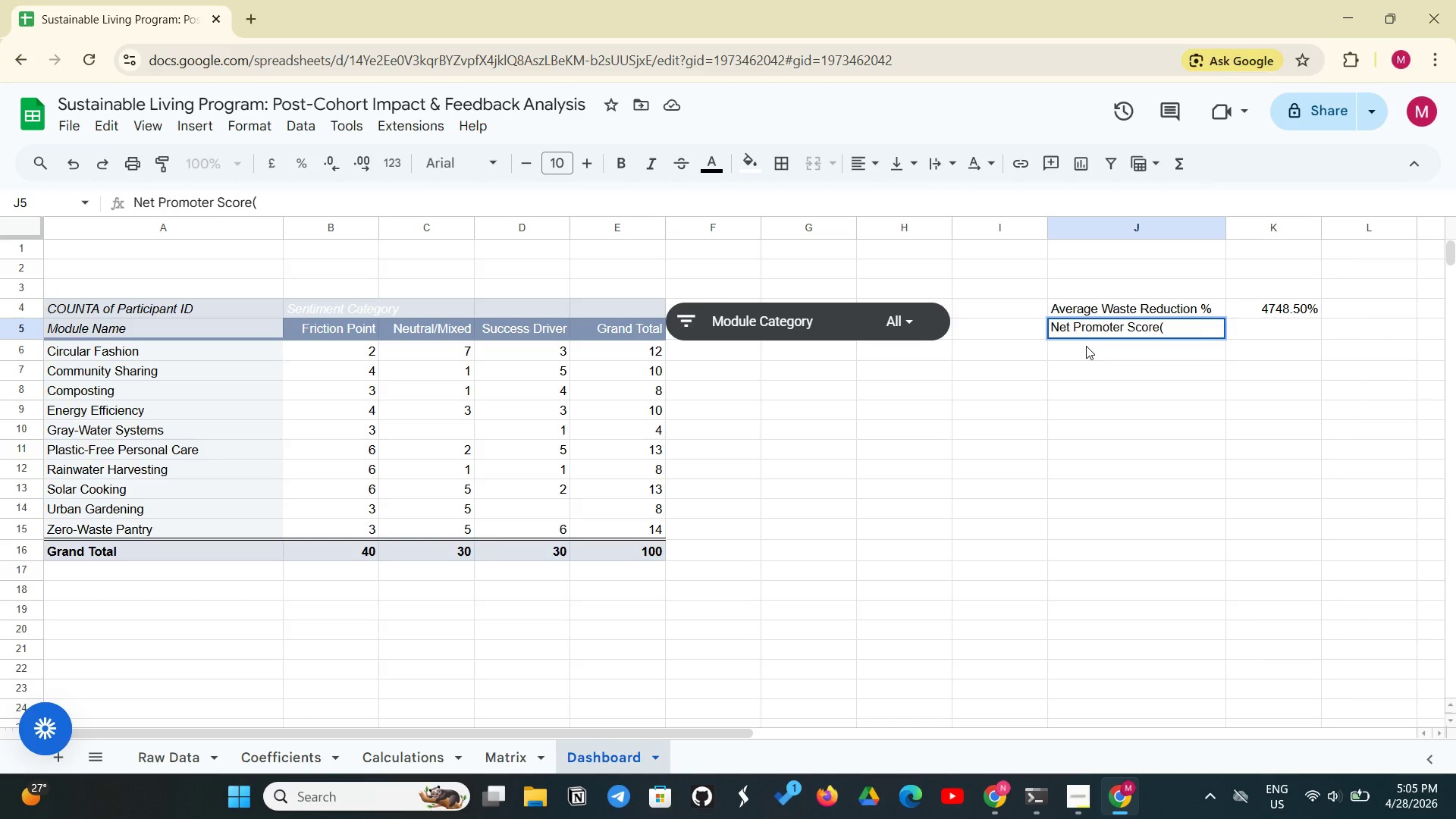 
type(NPS))
 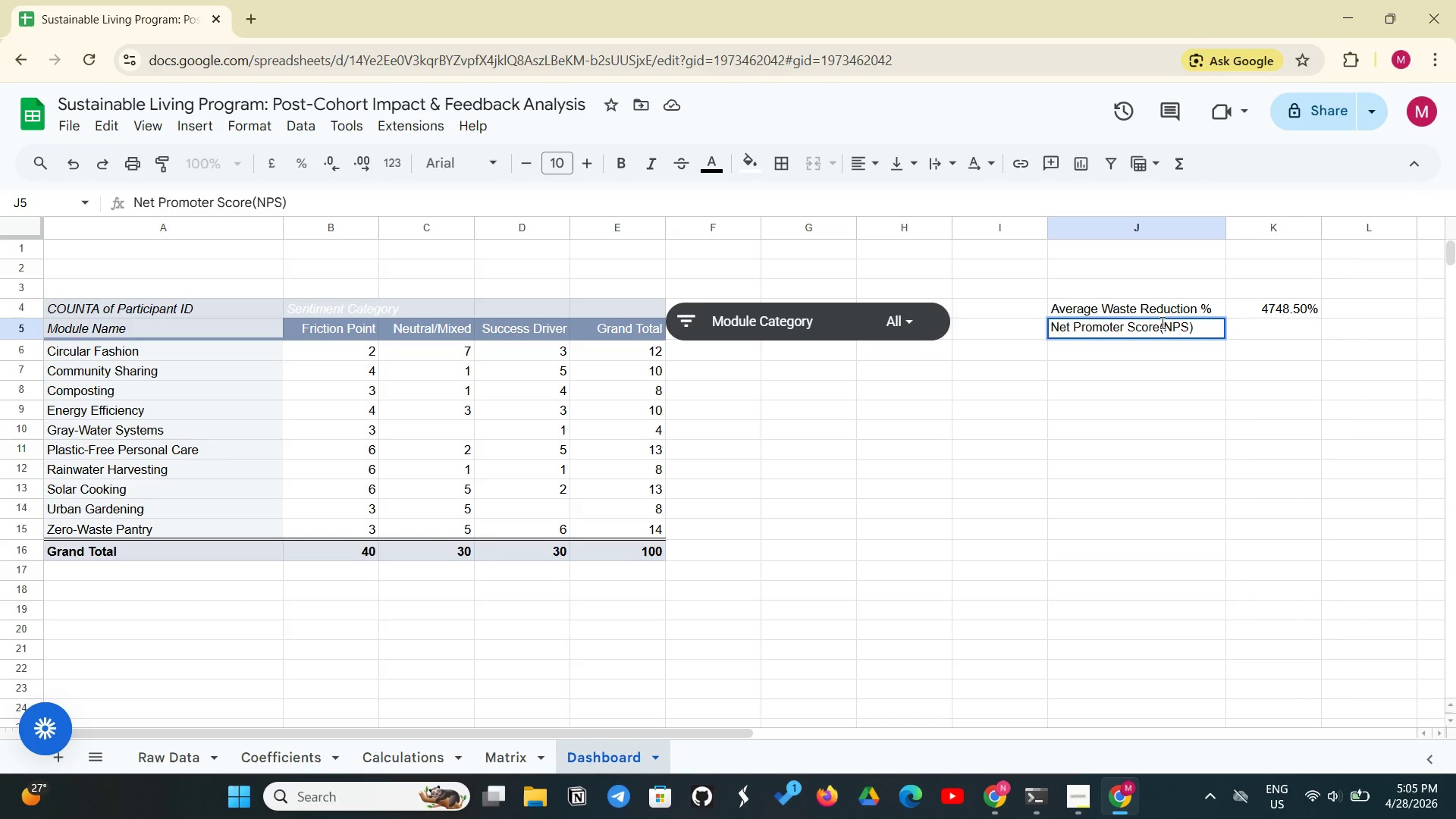 
left_click([1156, 325])
 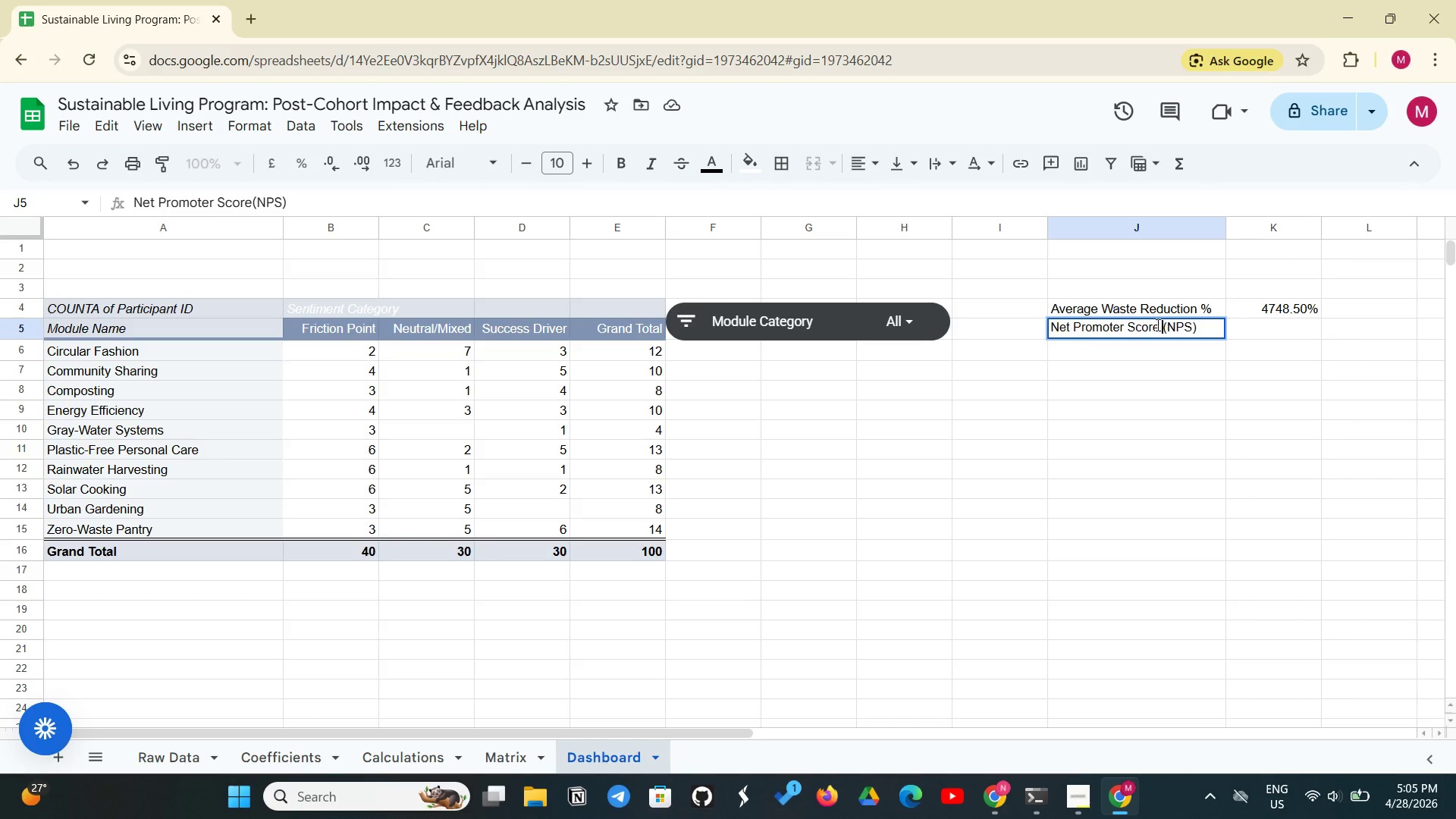 
key(Space)
 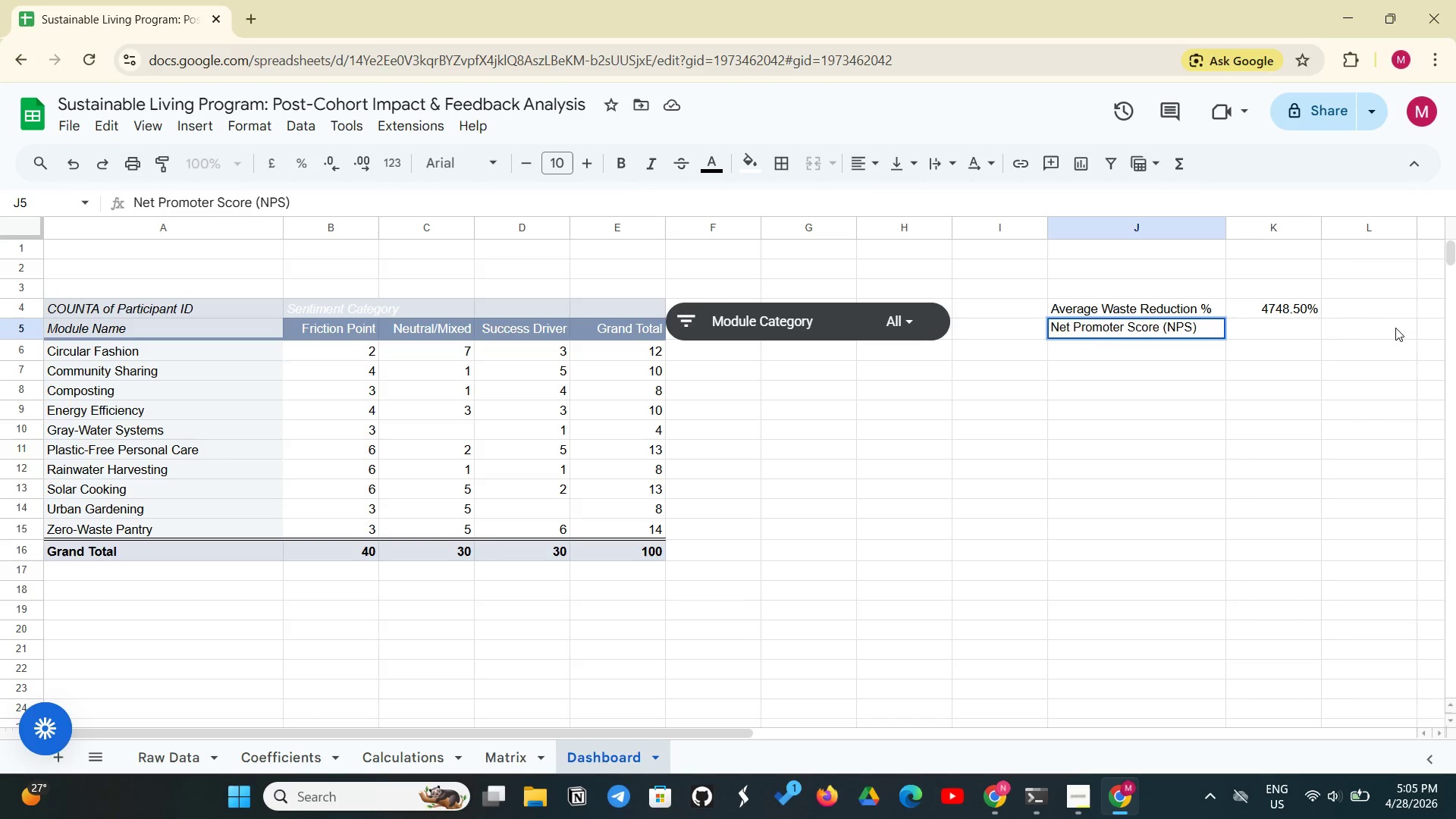 
wait(5.02)
 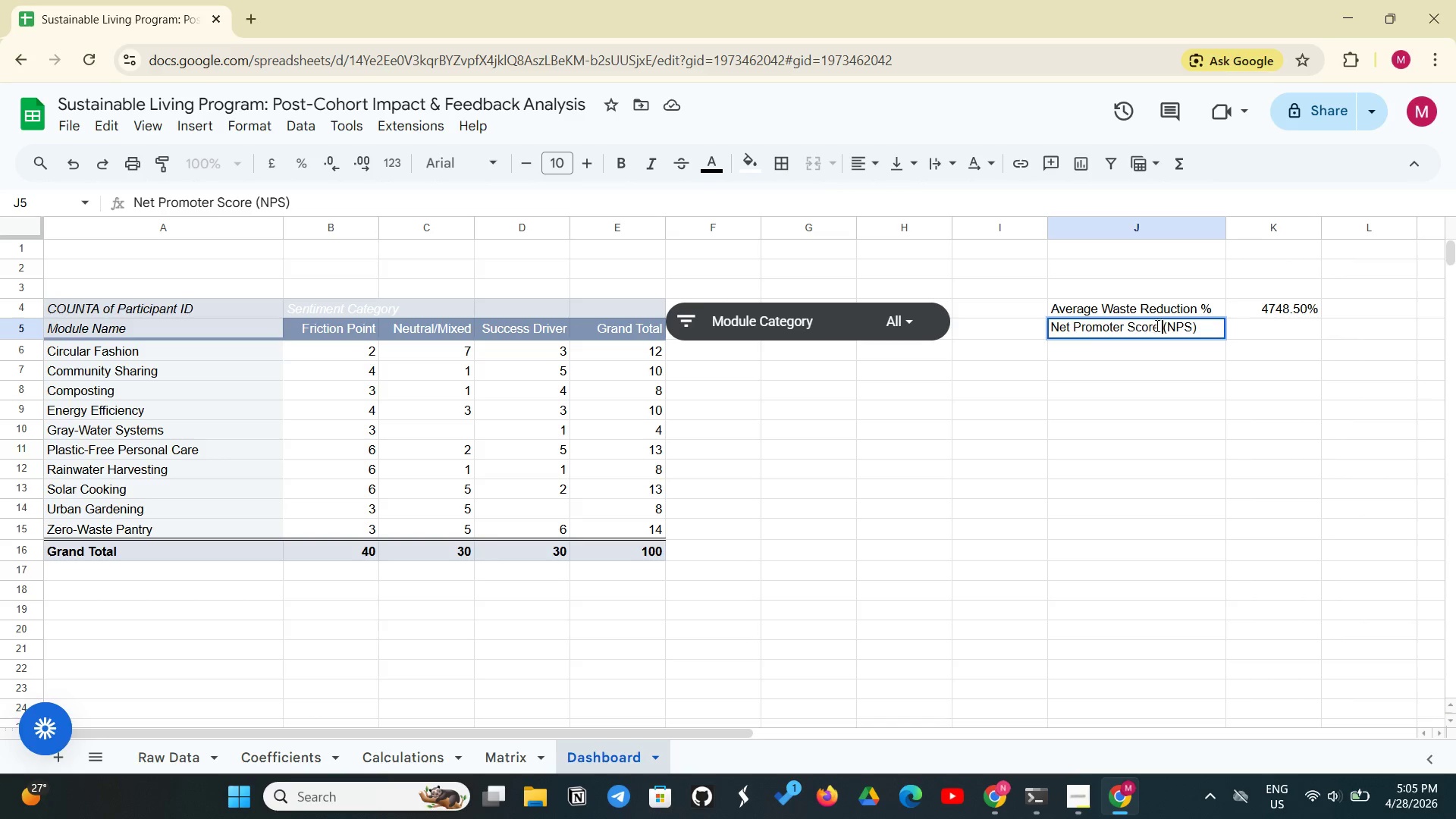 
left_click([1289, 325])
 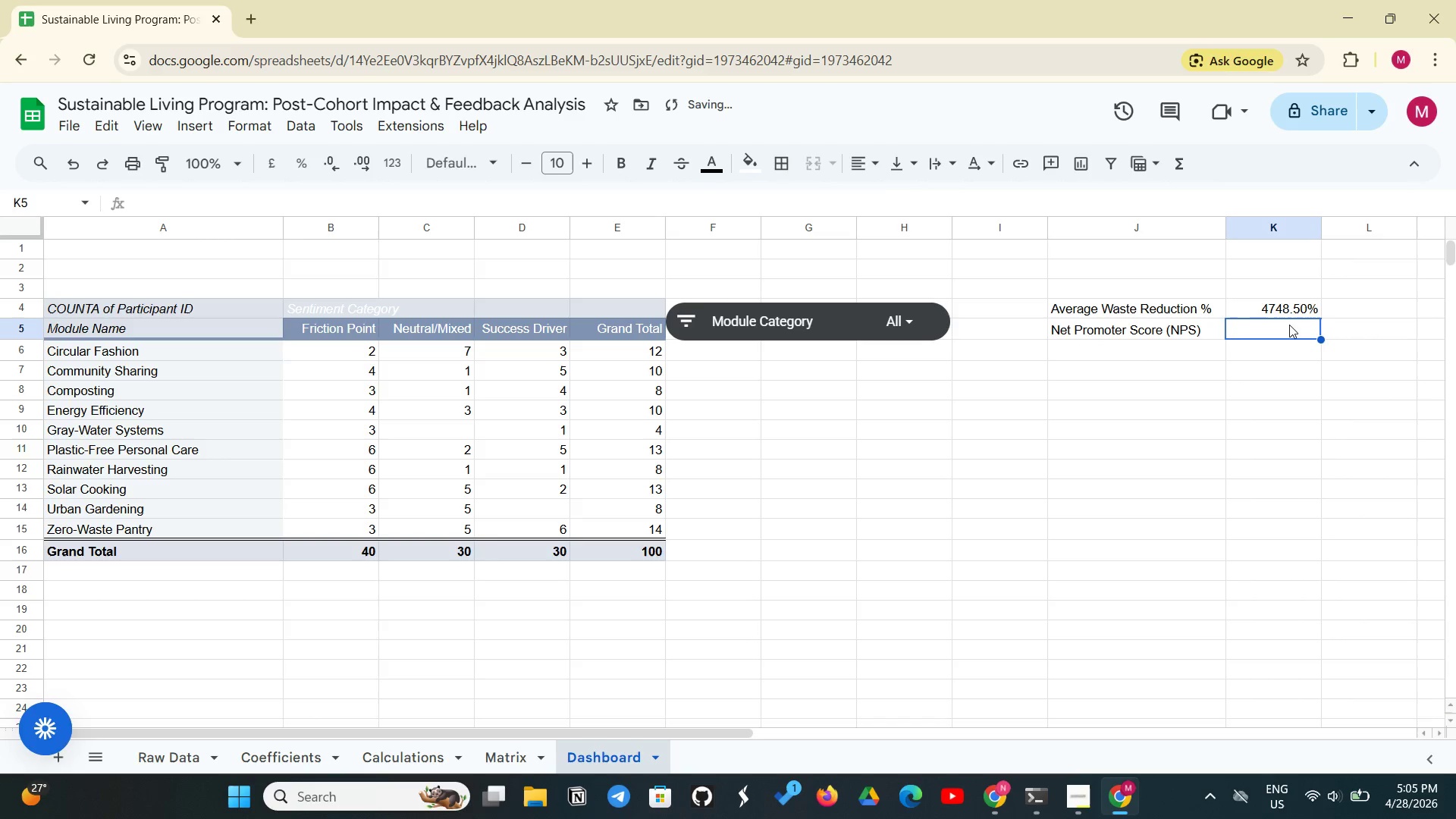 
type(=ROUND((COUNTIF('Raw Data'!)
 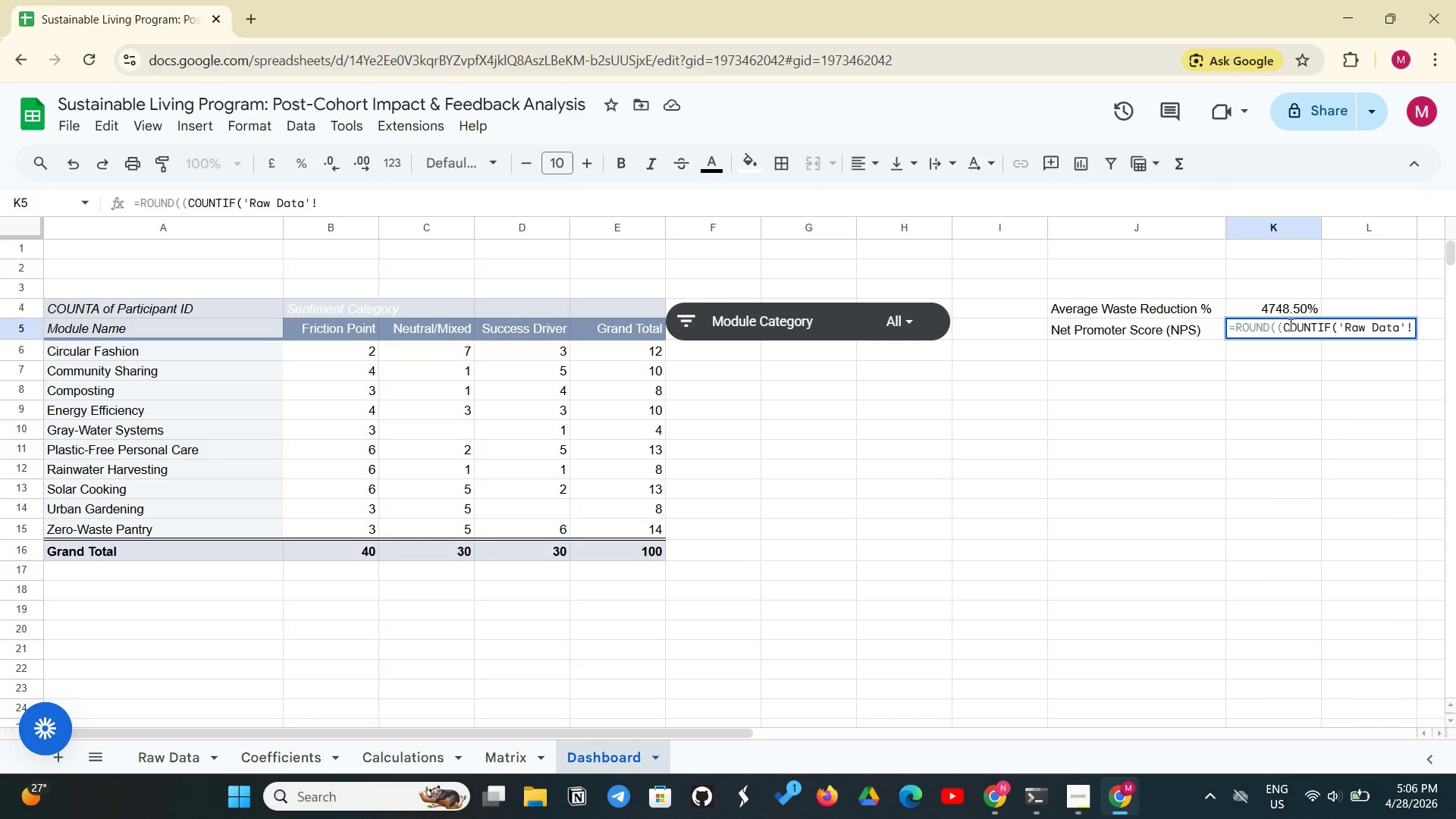 
left_click([196, 751])
 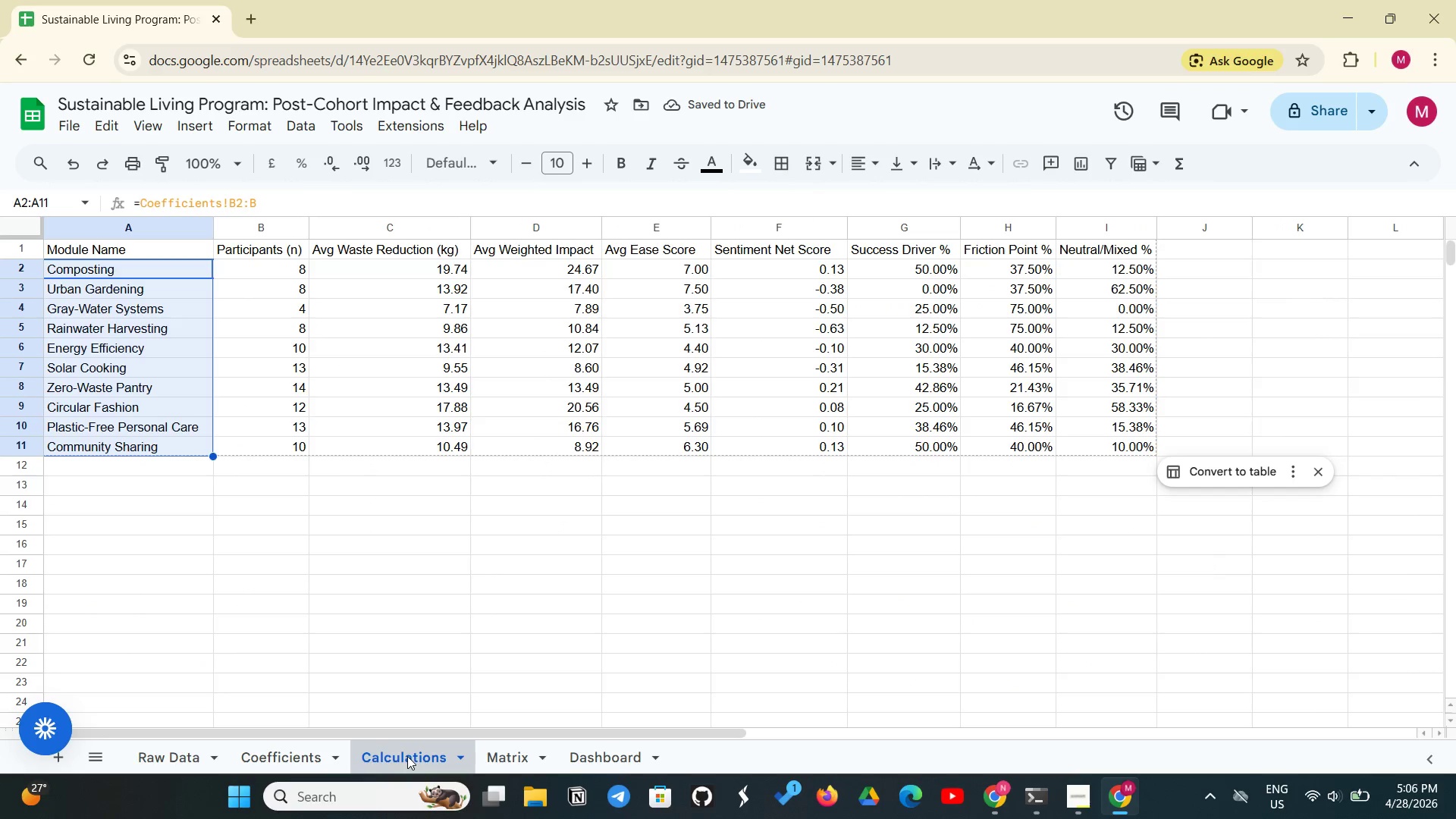 
left_click([574, 757])
 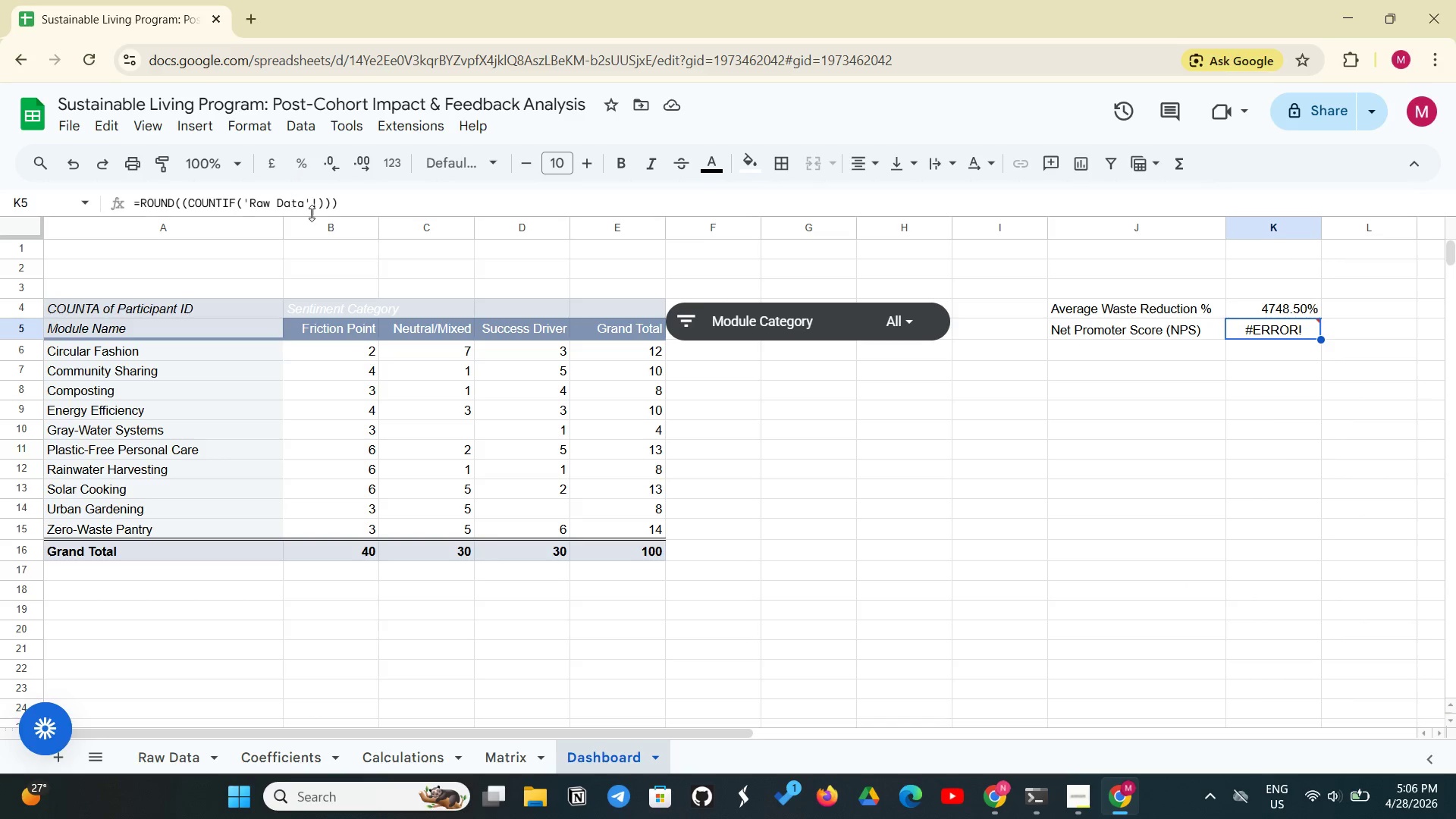 
left_click([318, 201])
 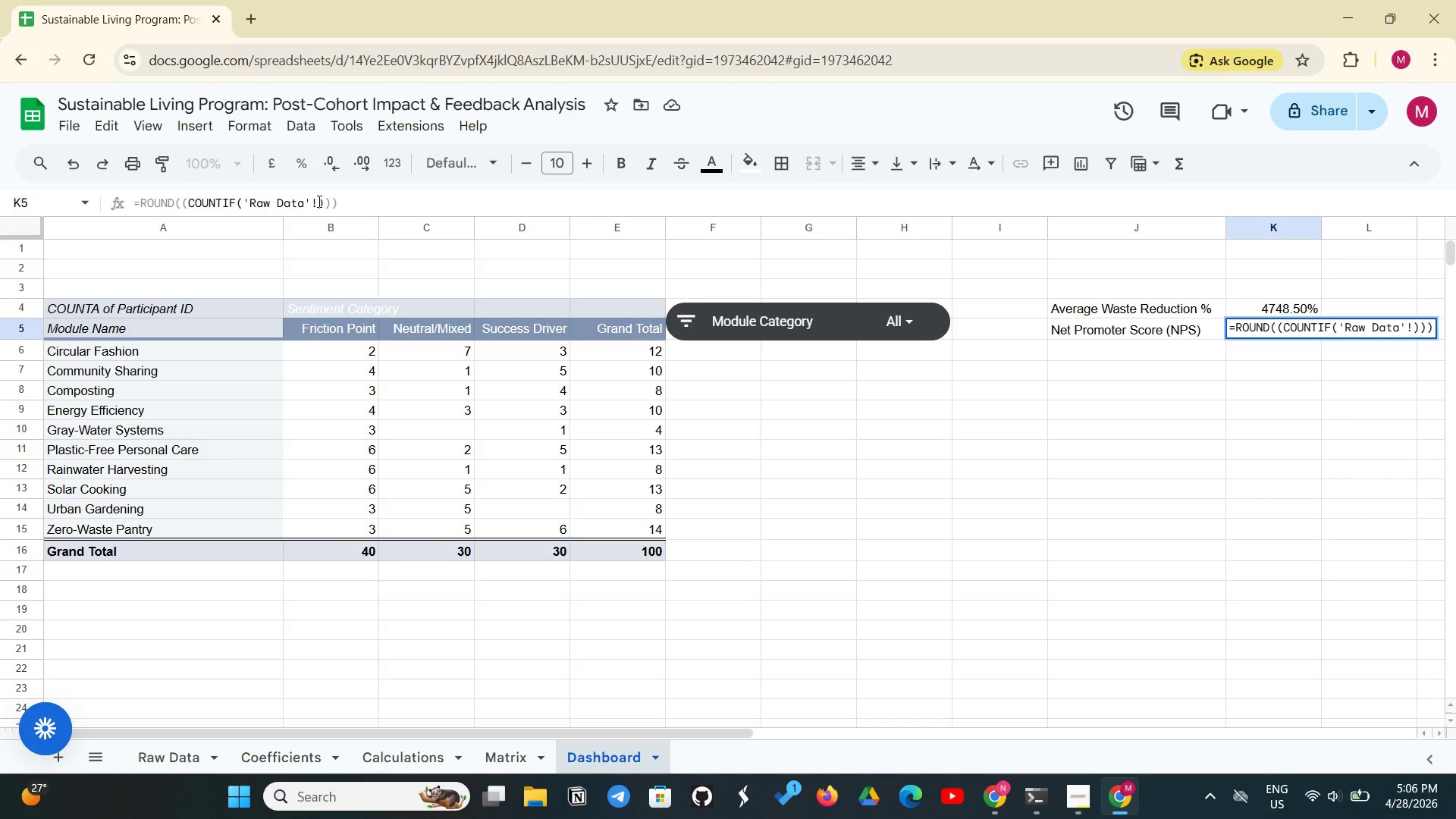 
key(Shift+E)
 